 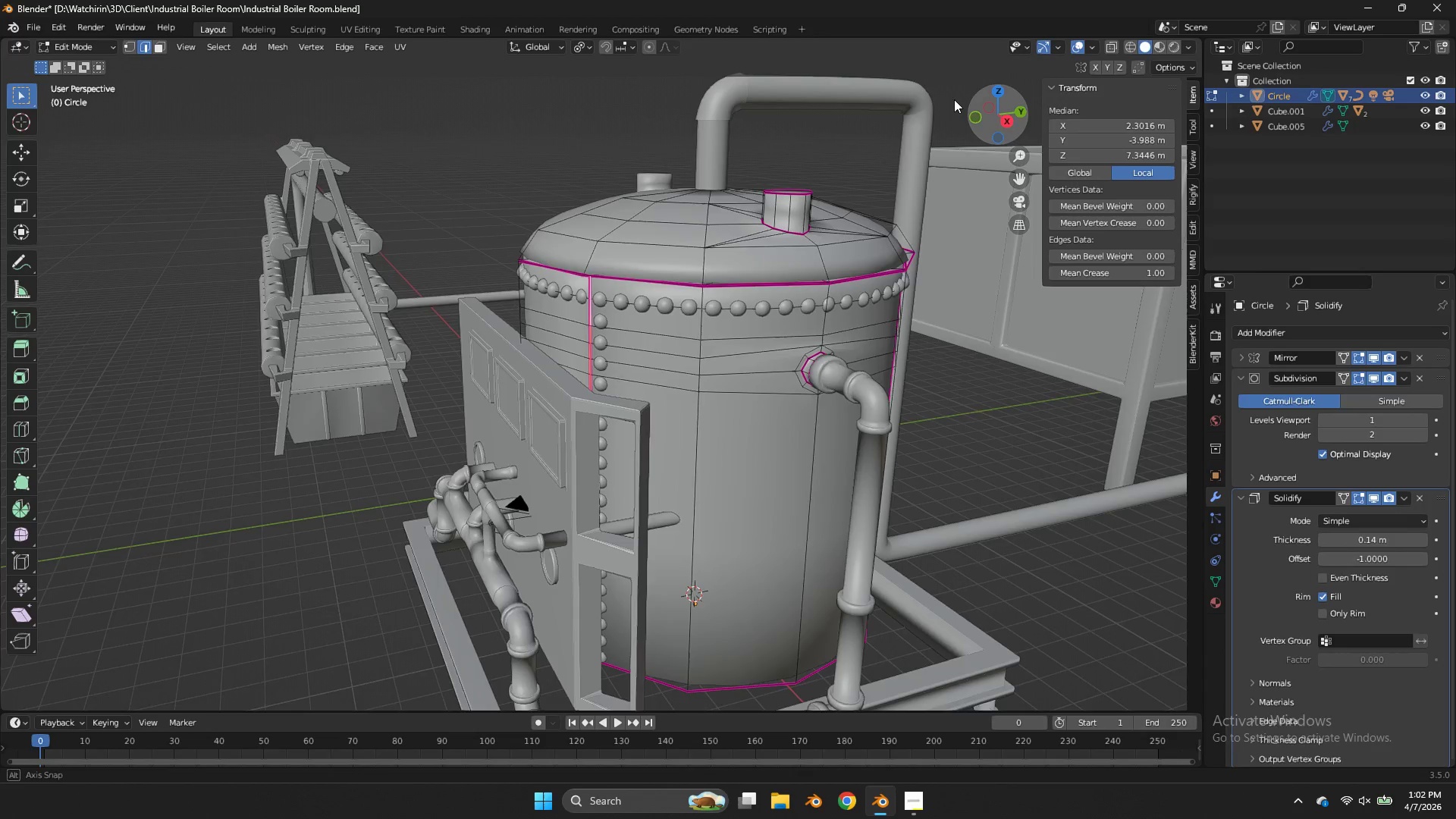 
left_click_drag(start_coordinate=[991, 109], to_coordinate=[968, 701])
 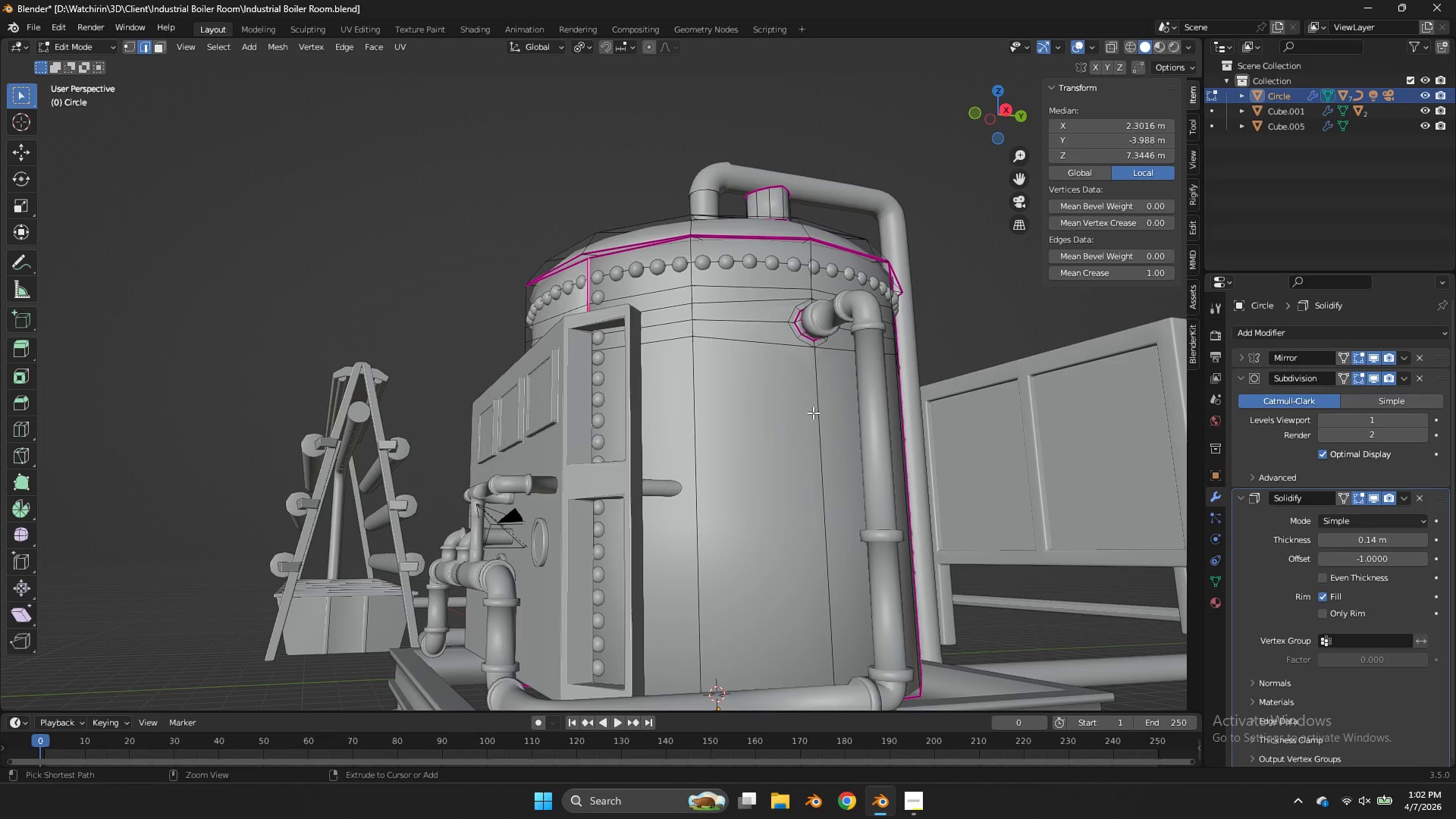 
key(Control+R)
 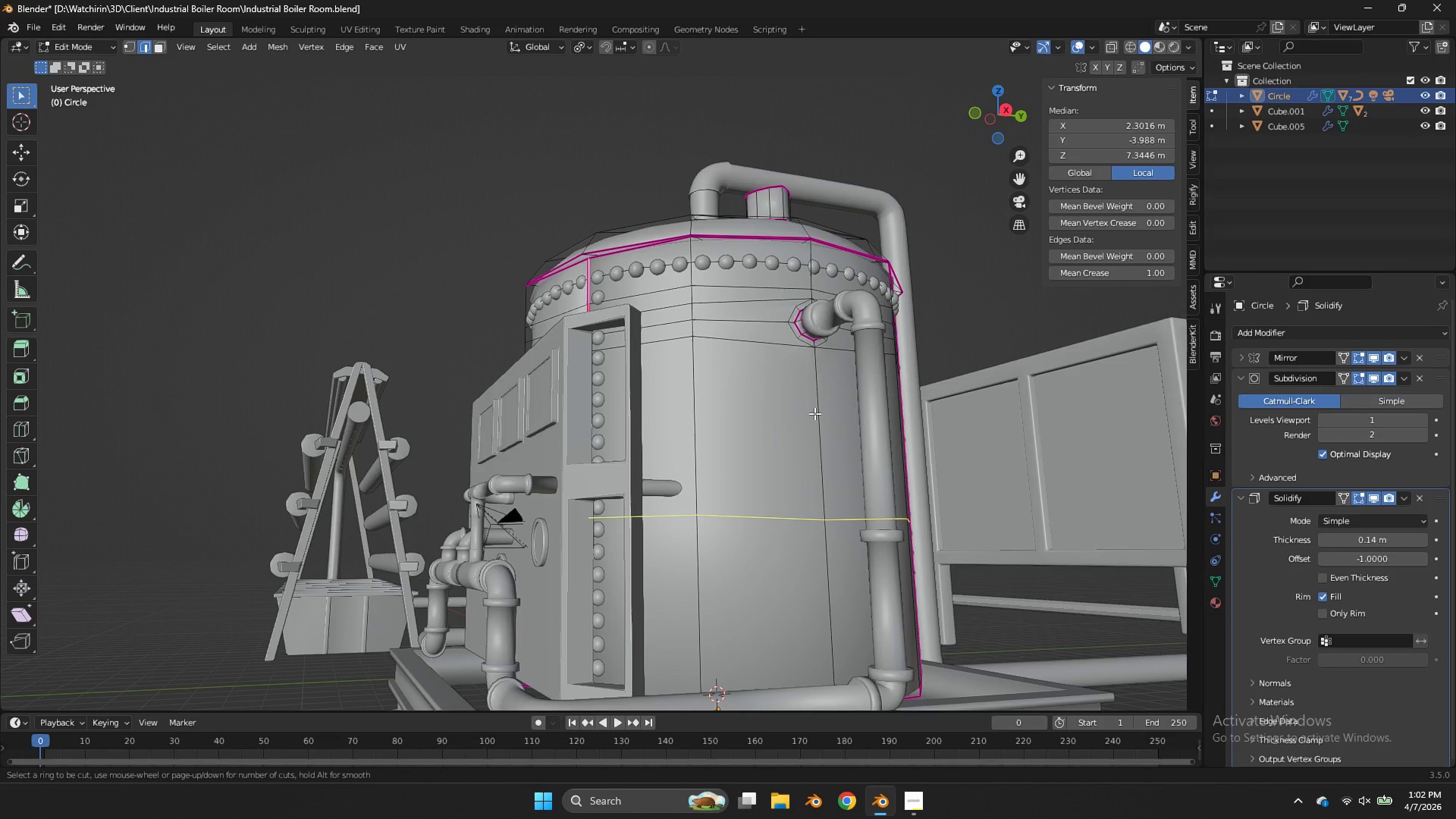 
left_click([814, 413])
 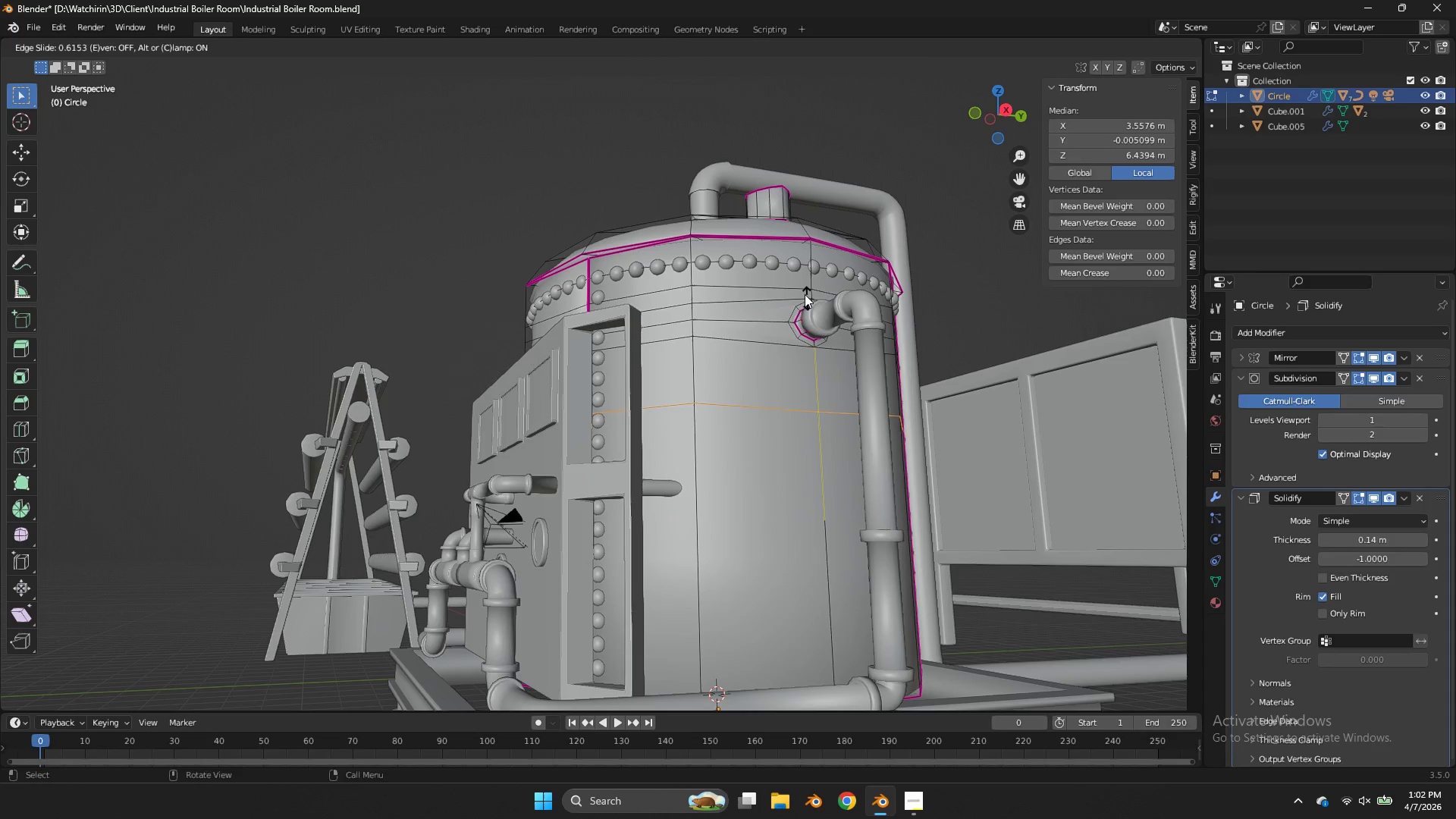 
left_click([804, 281])
 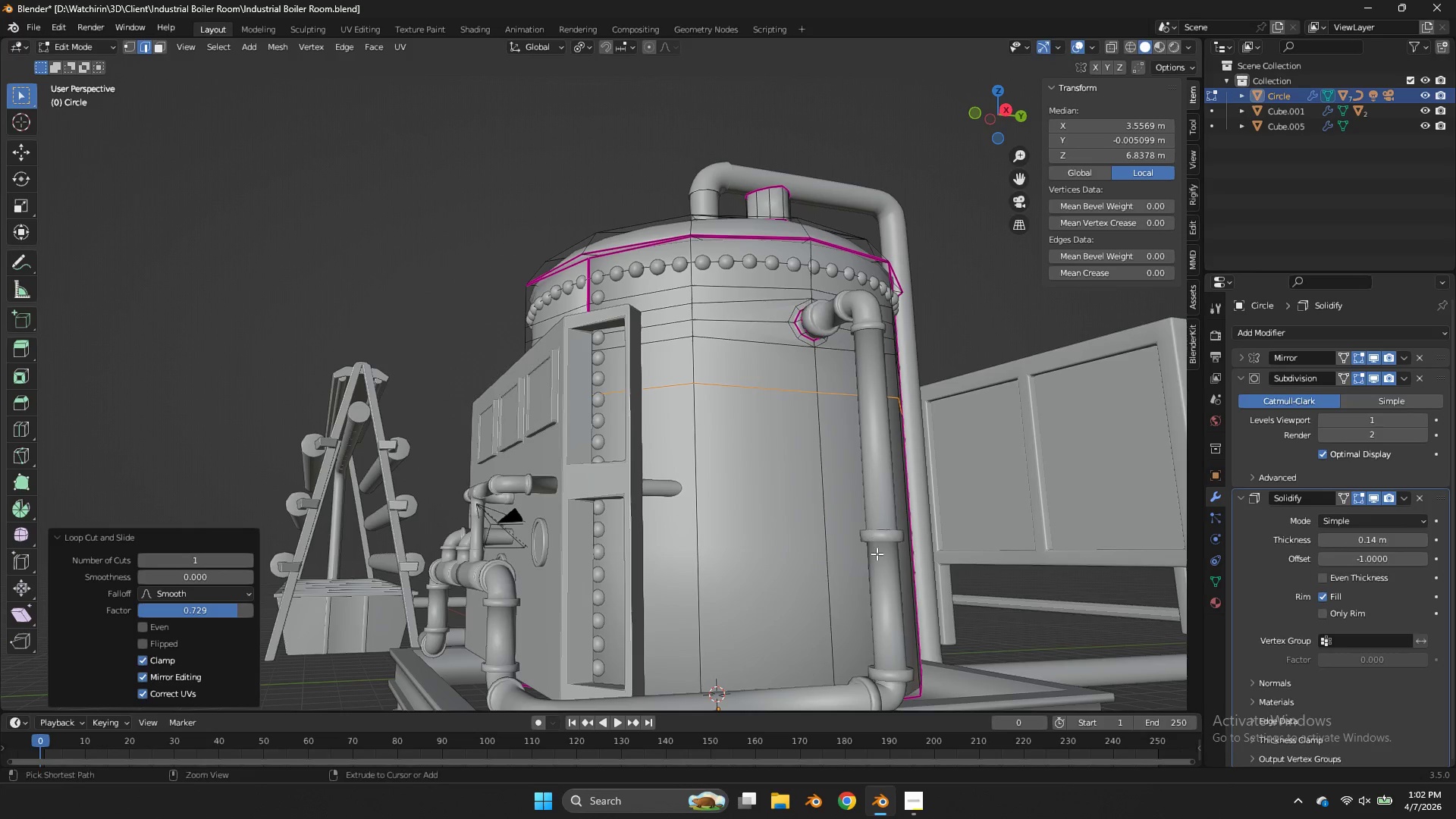 
key(Control+ControlLeft)
 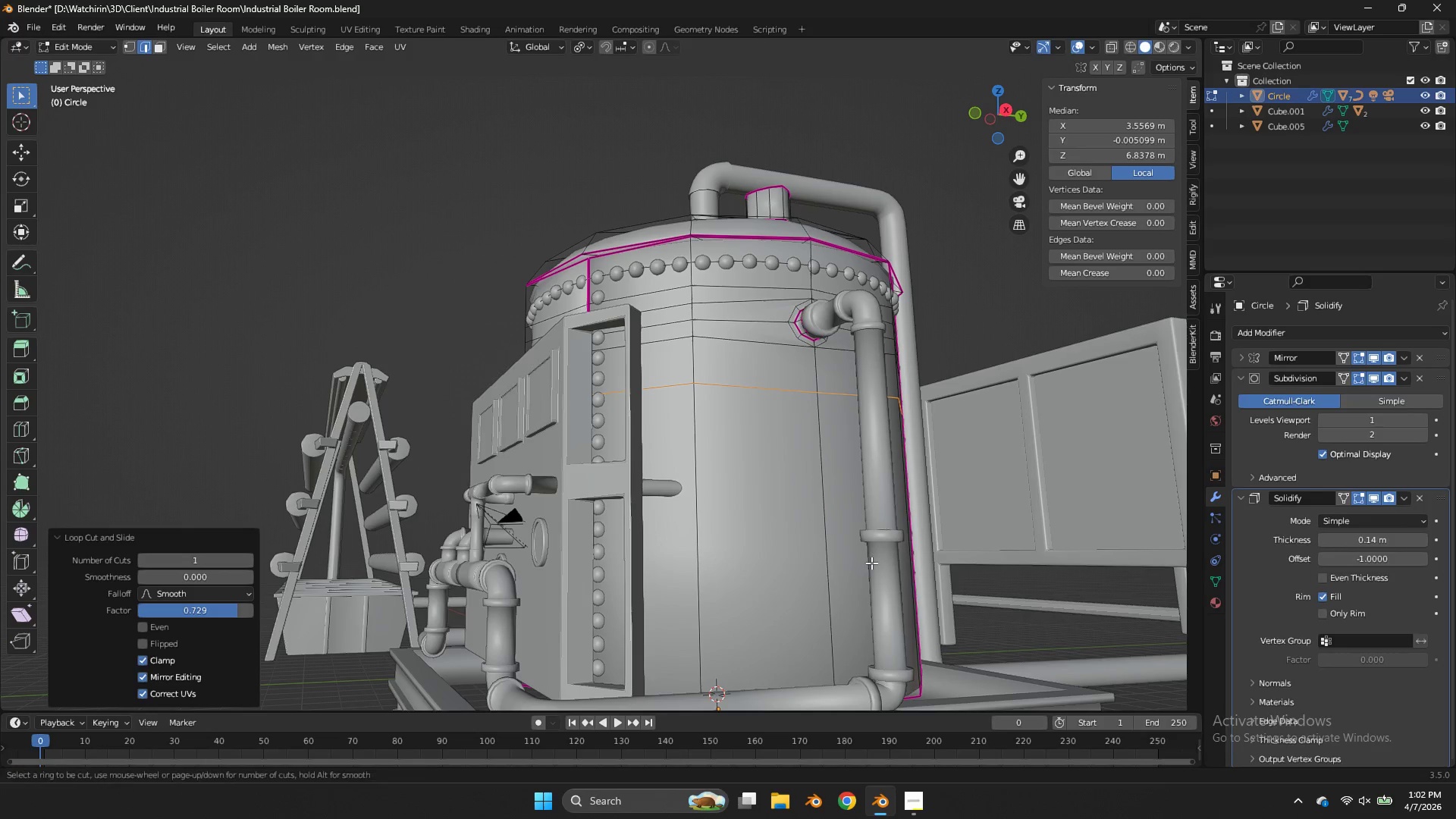 
key(Control+R)
 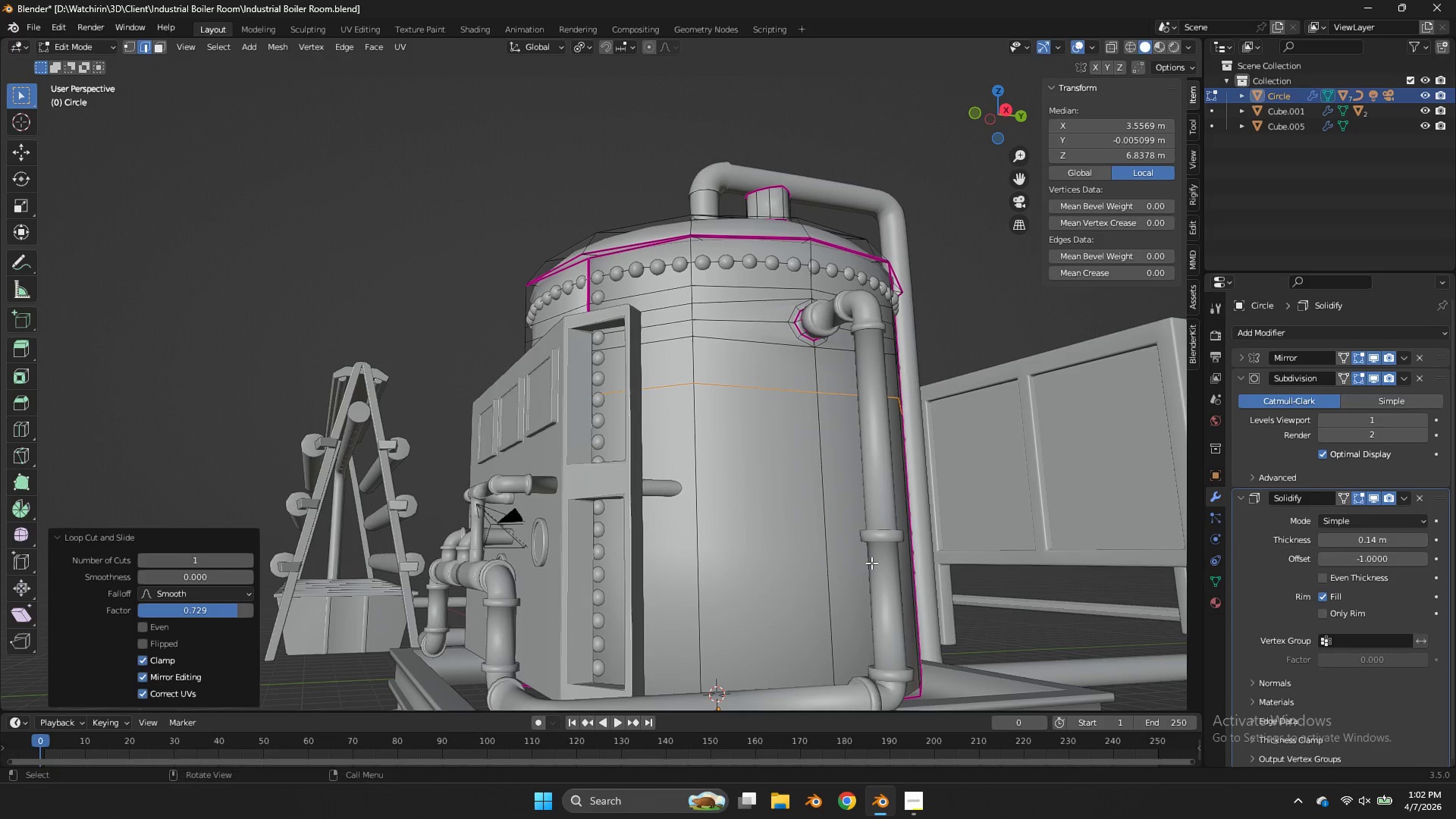 
left_click([871, 563])
 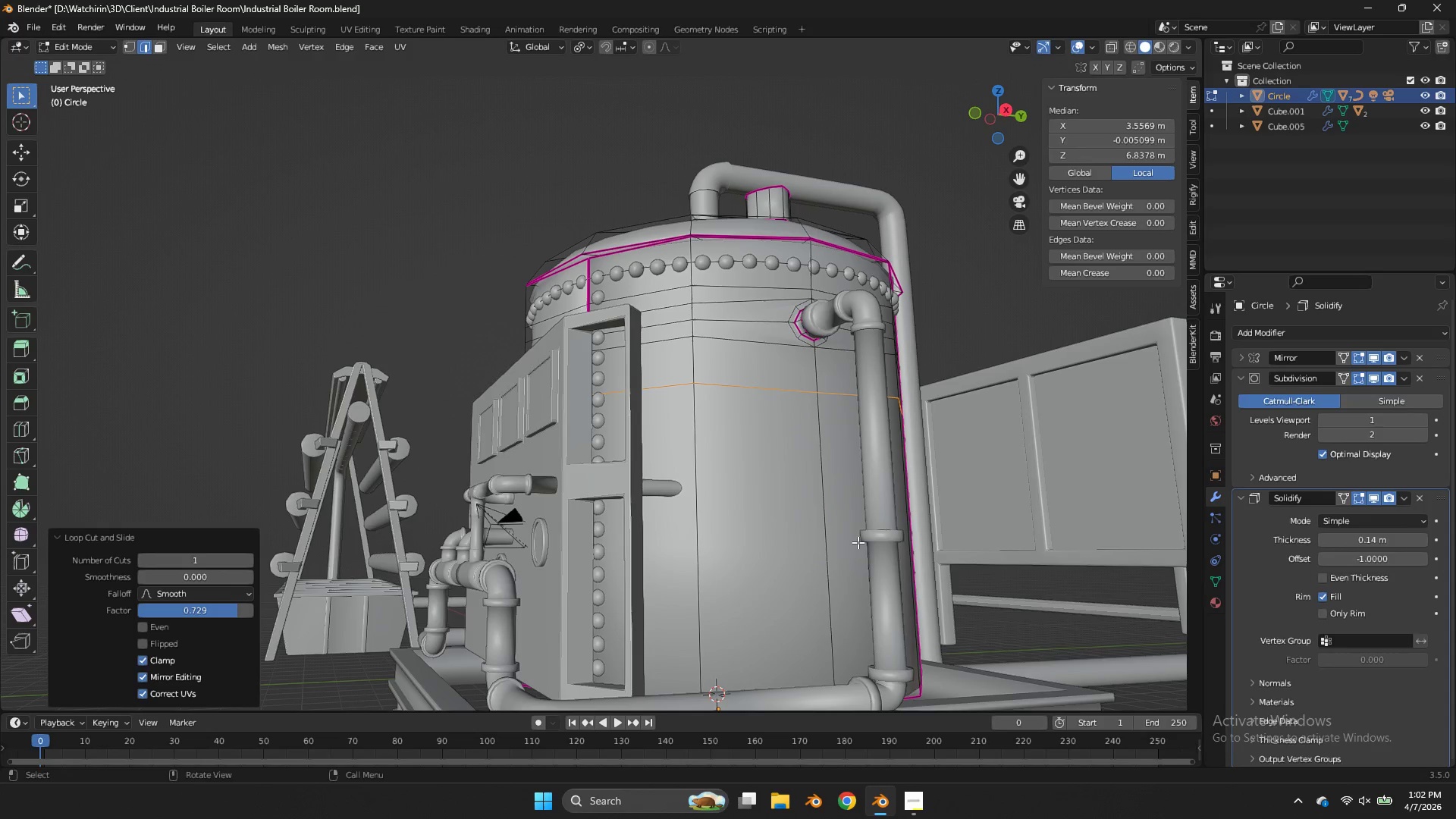 
key(Control+ControlLeft)
 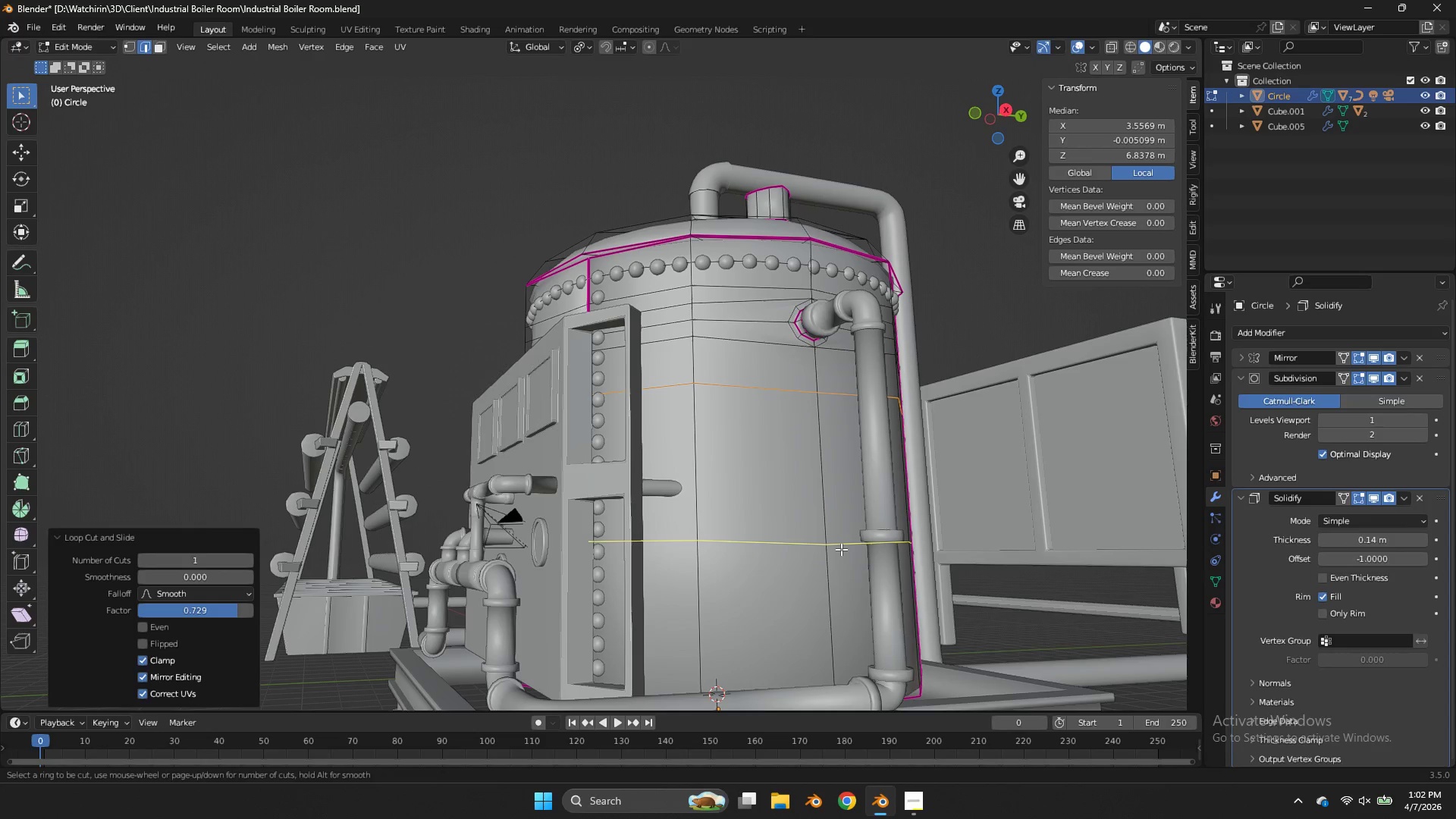 
key(Control+R)
 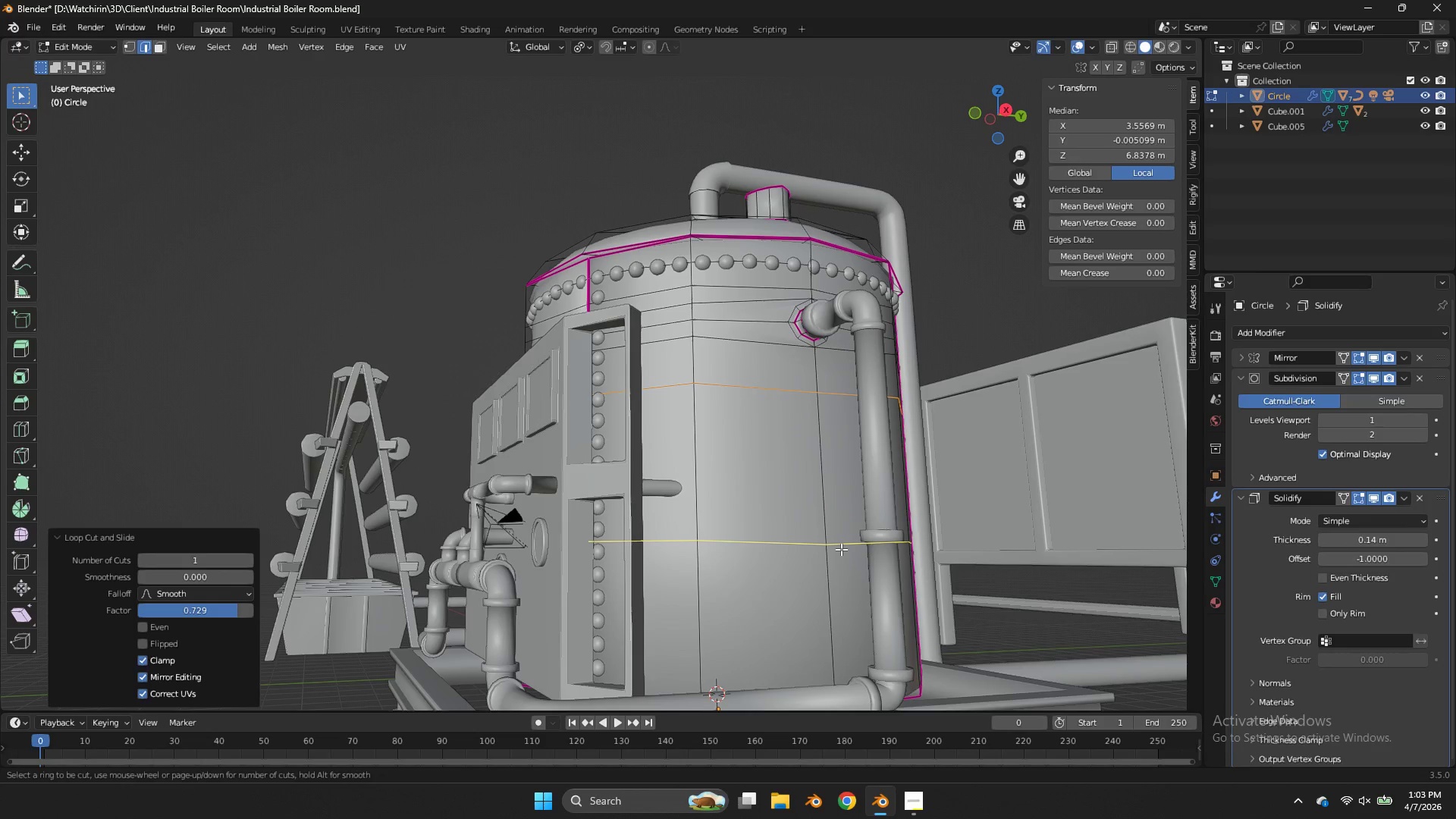 
left_click([841, 549])
 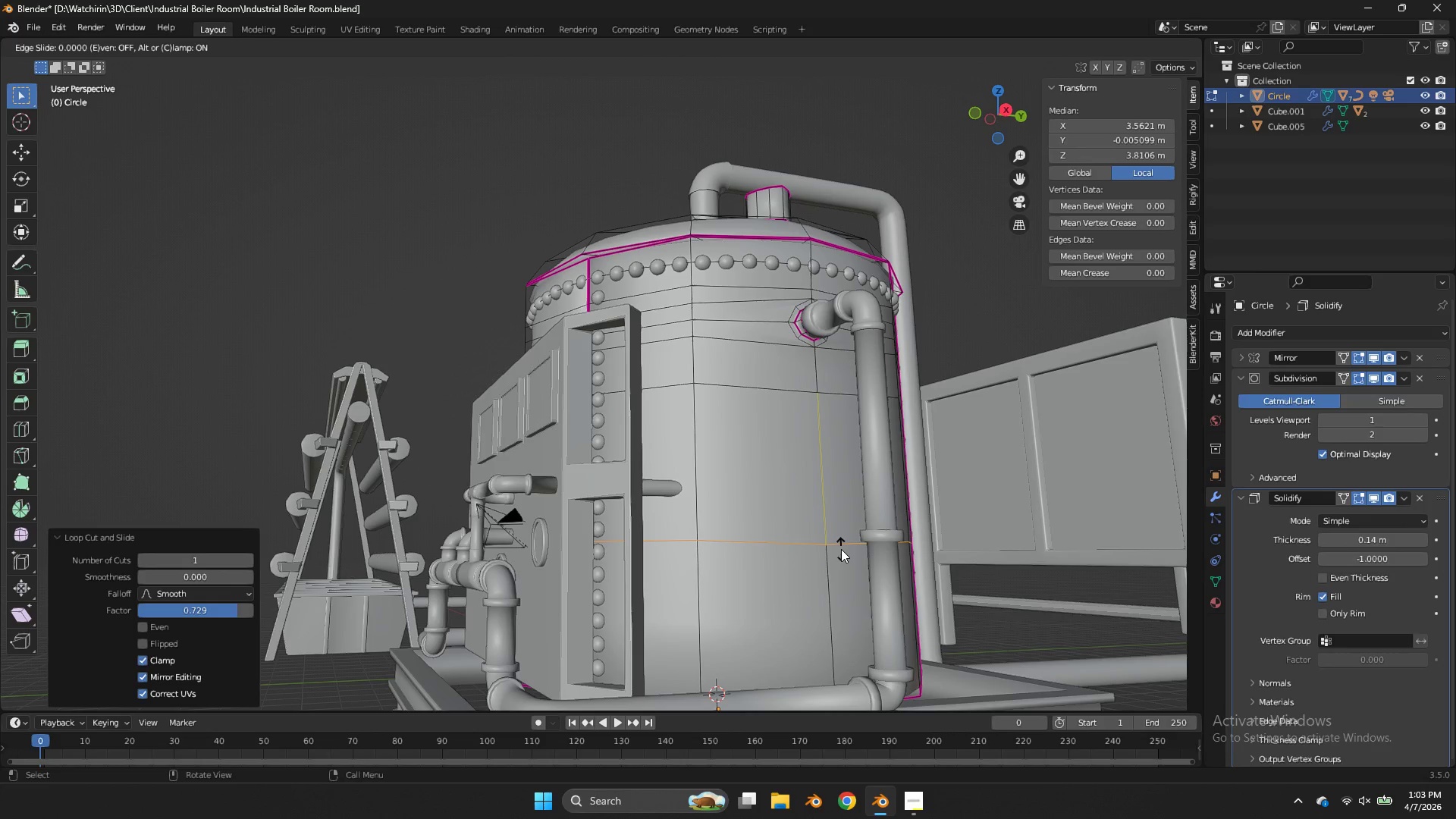 
right_click([841, 549])
 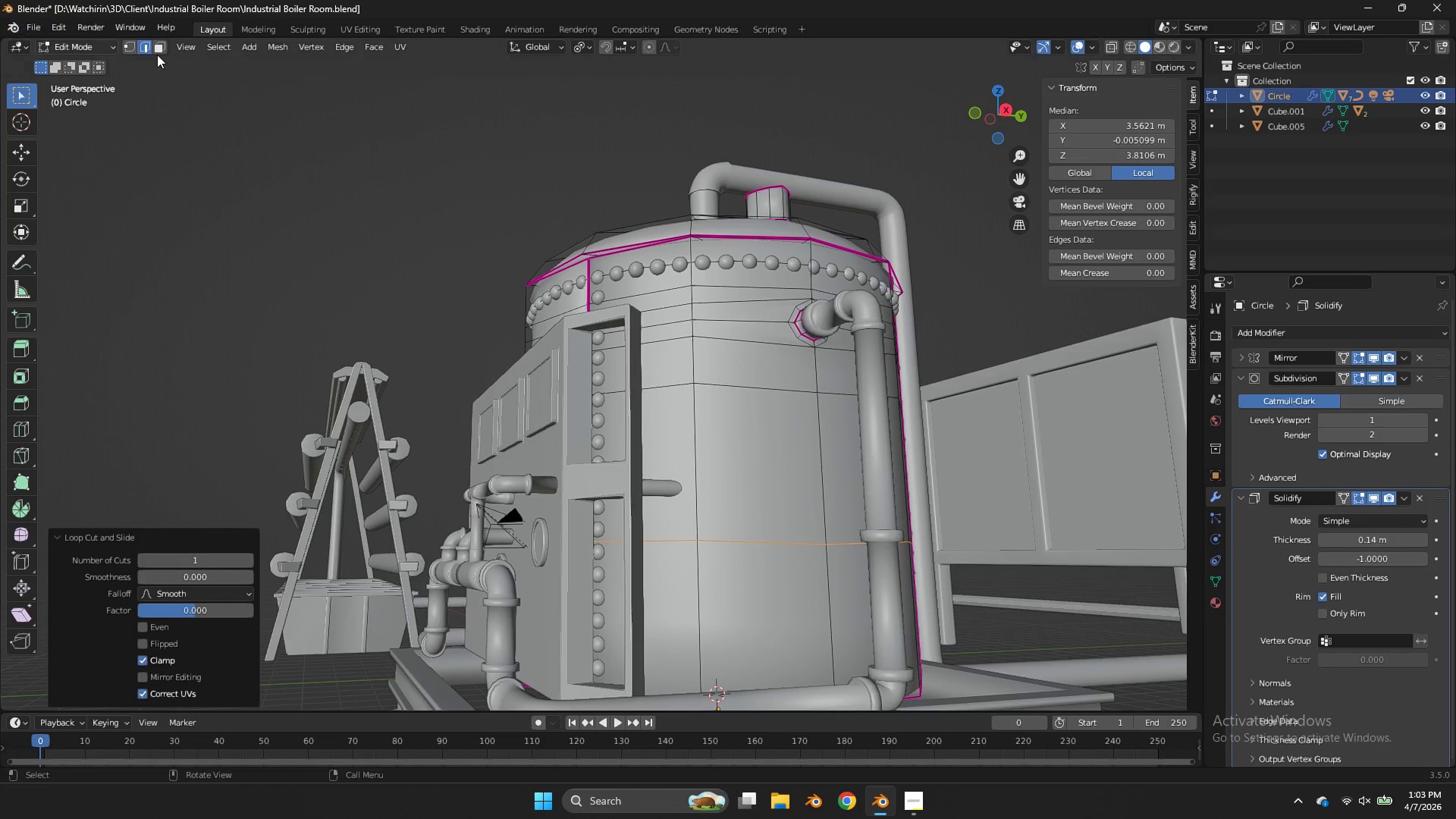 
left_click([155, 46])
 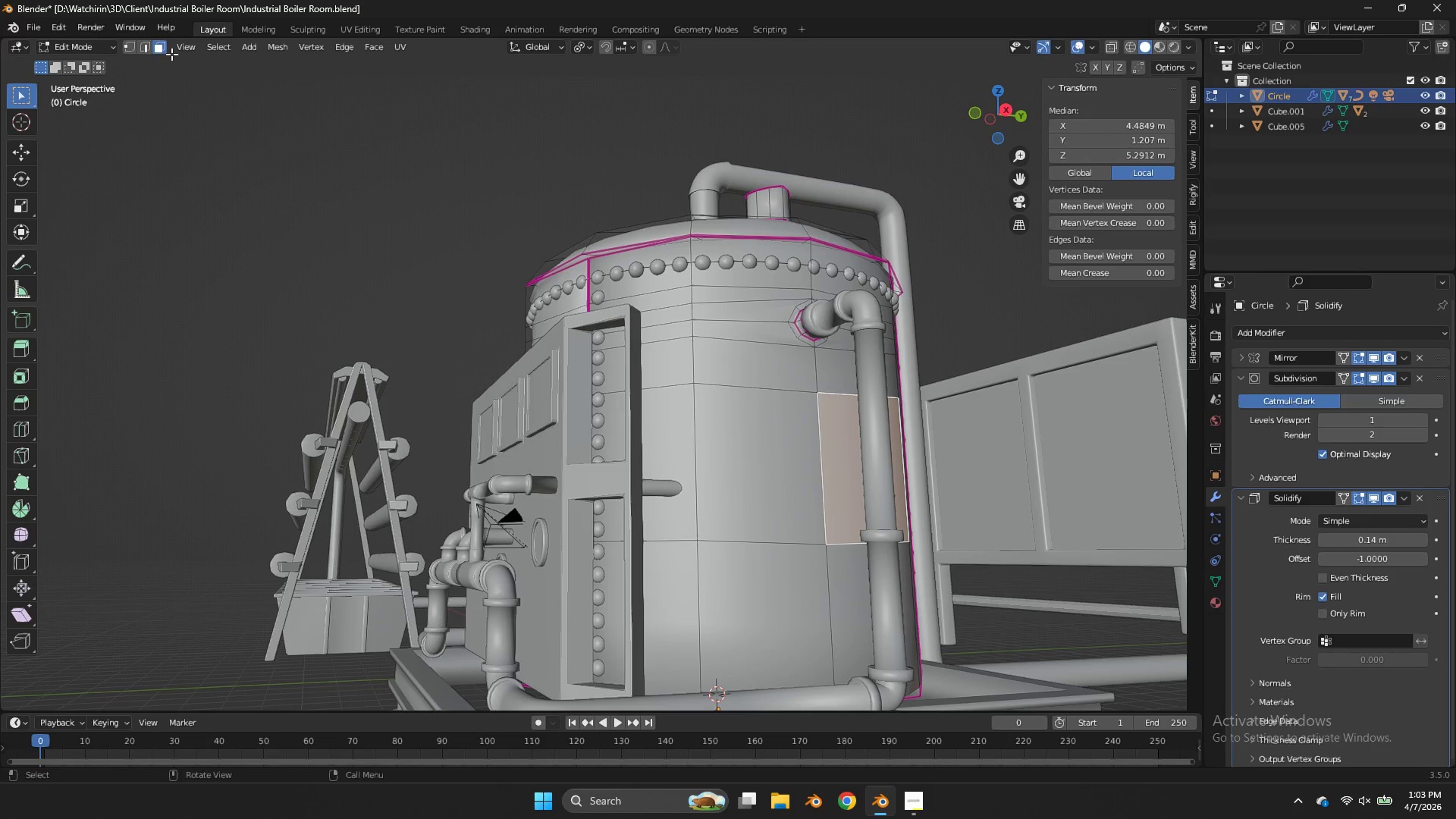 
left_click([143, 42])
 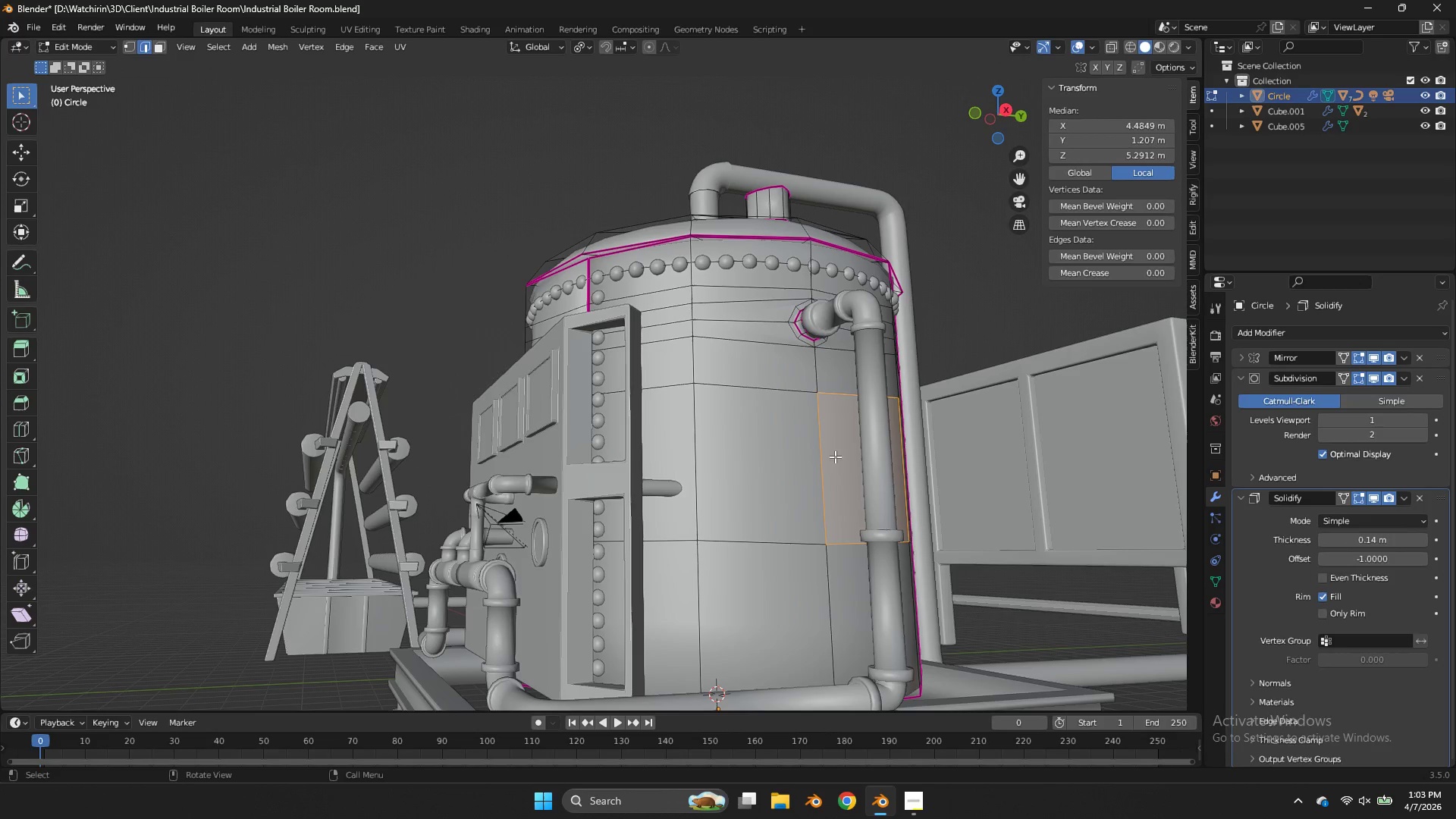 
left_click([827, 454])
 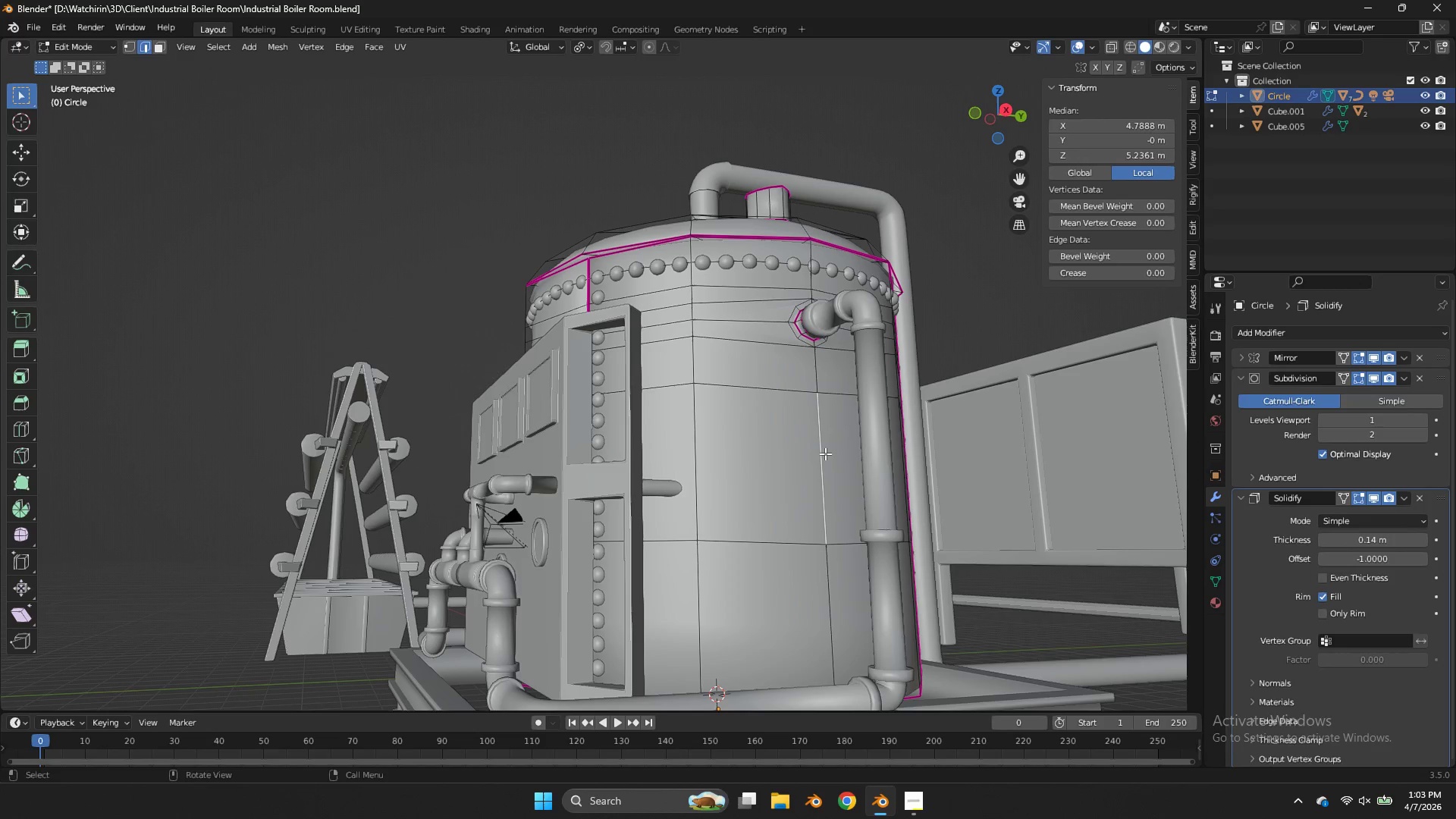 
key(Control+B)
 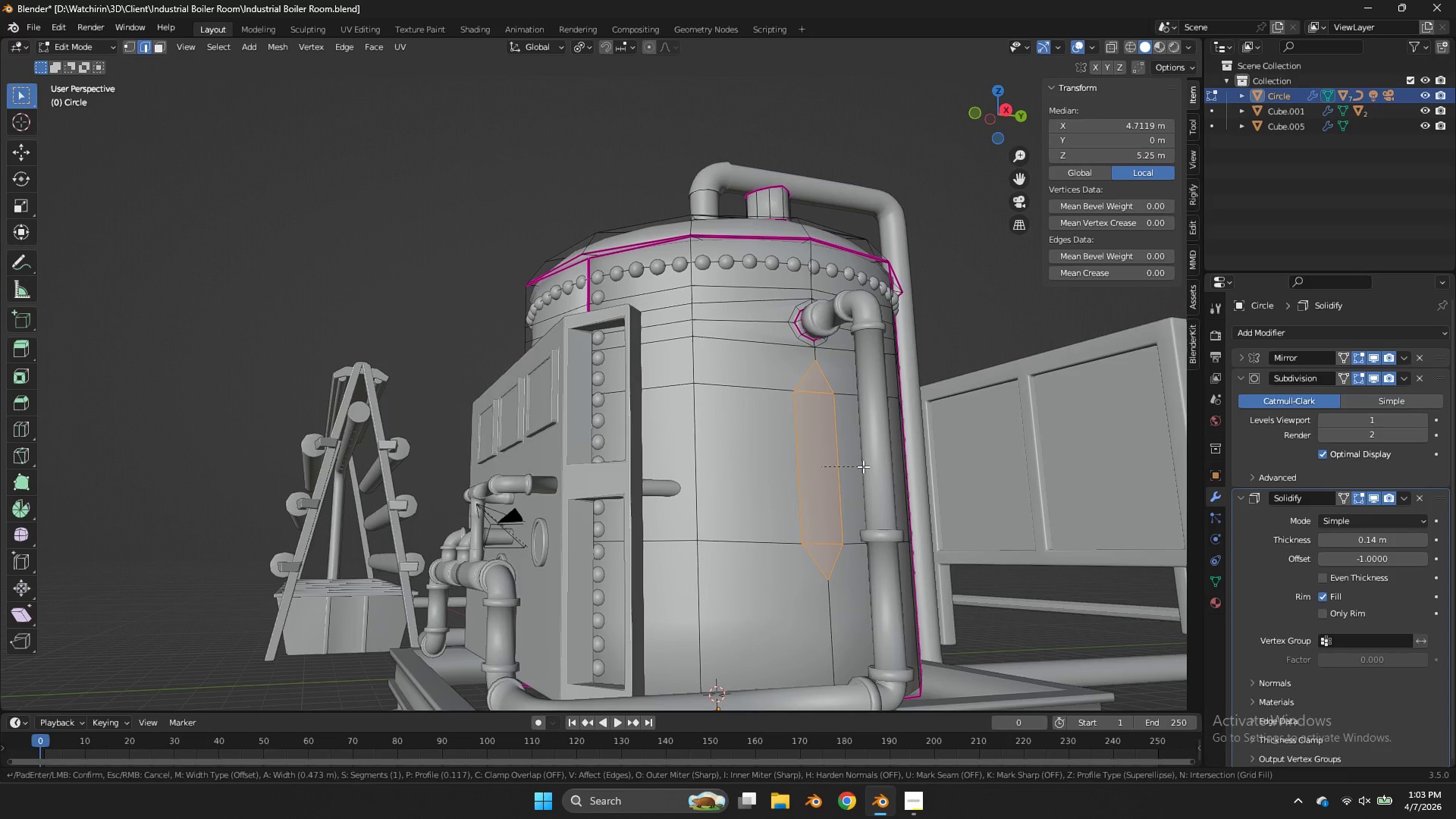 
left_click([864, 467])
 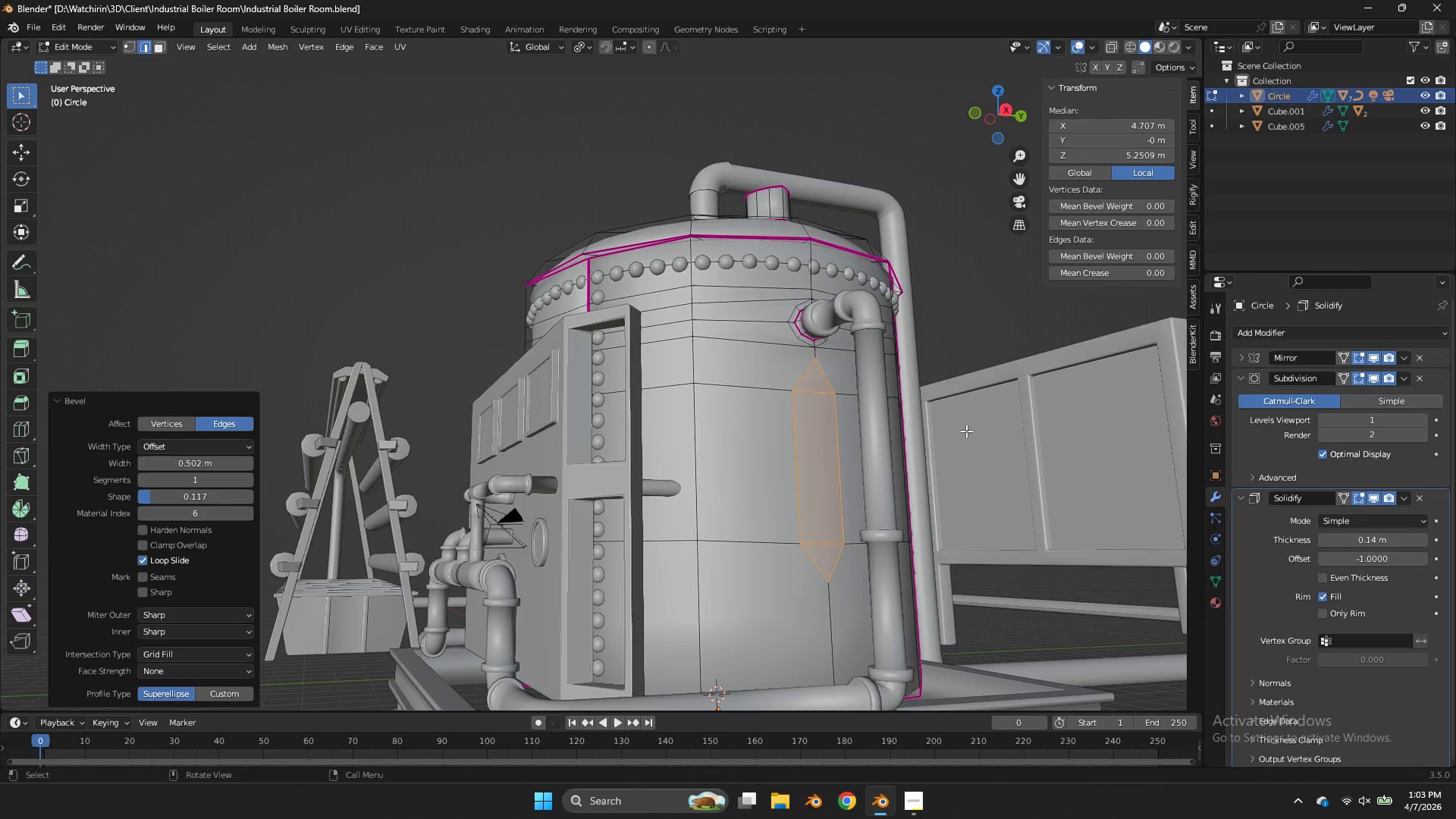 
key(E)
 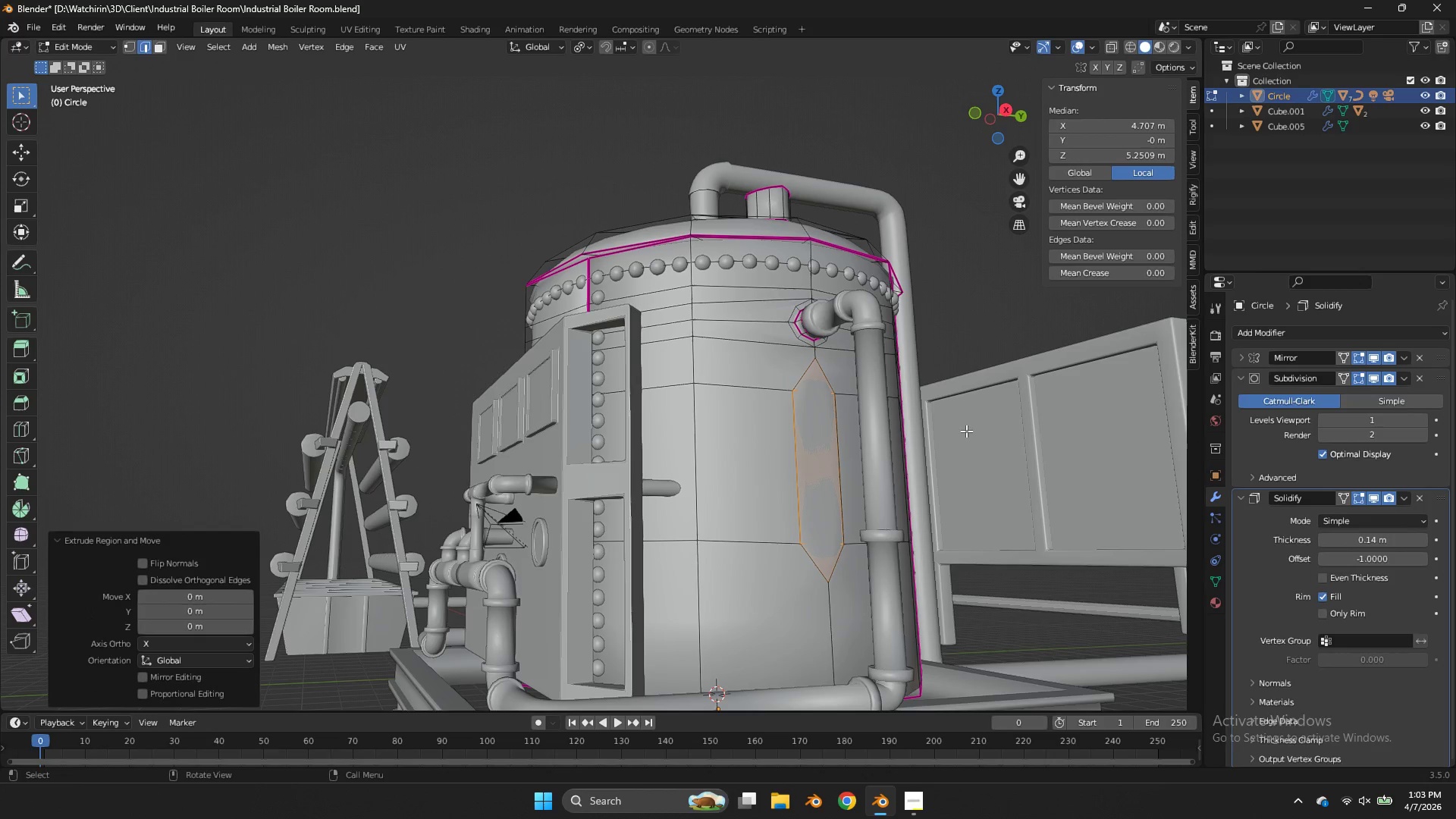 
right_click([966, 431])
 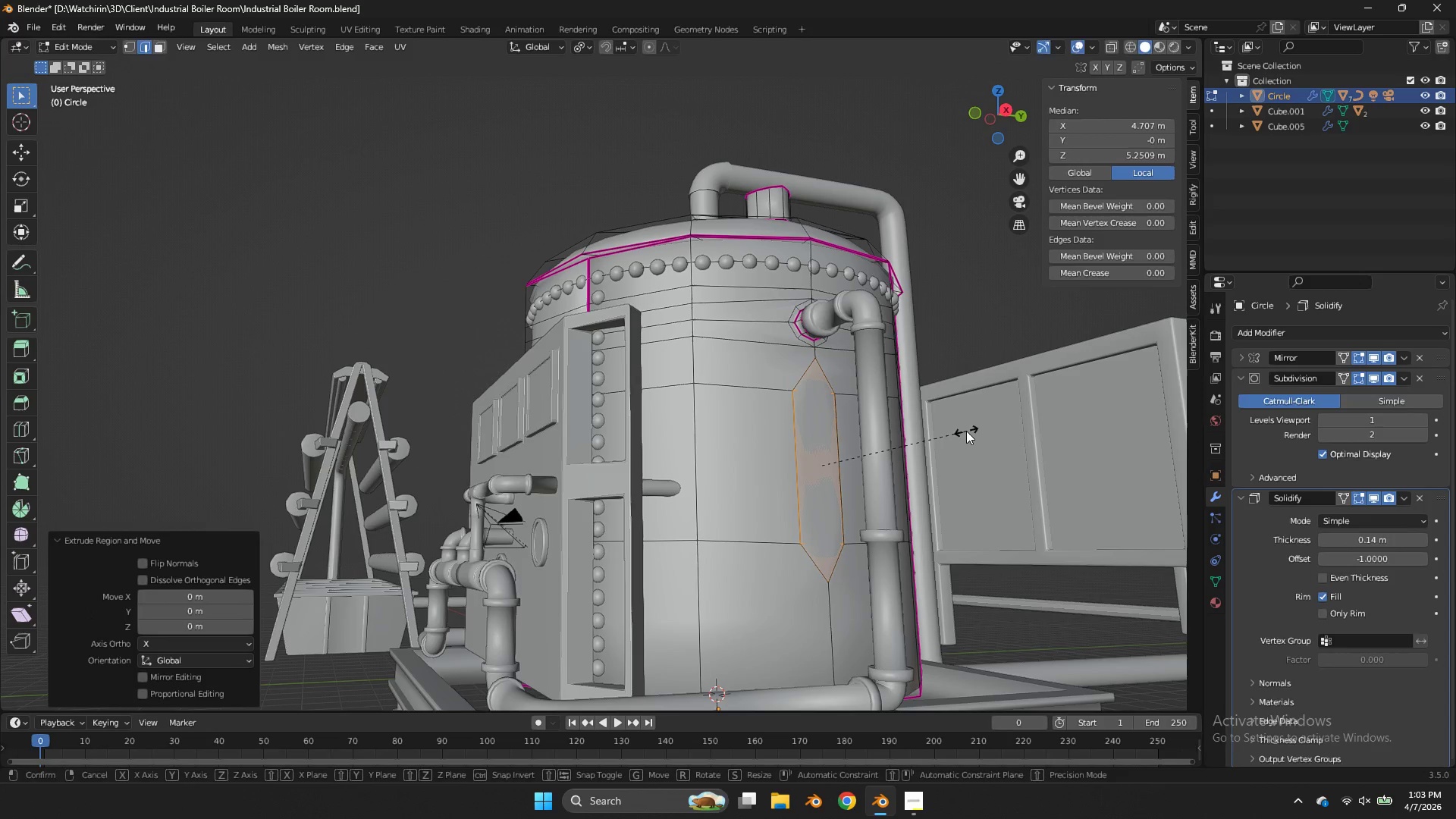 
key(S)
 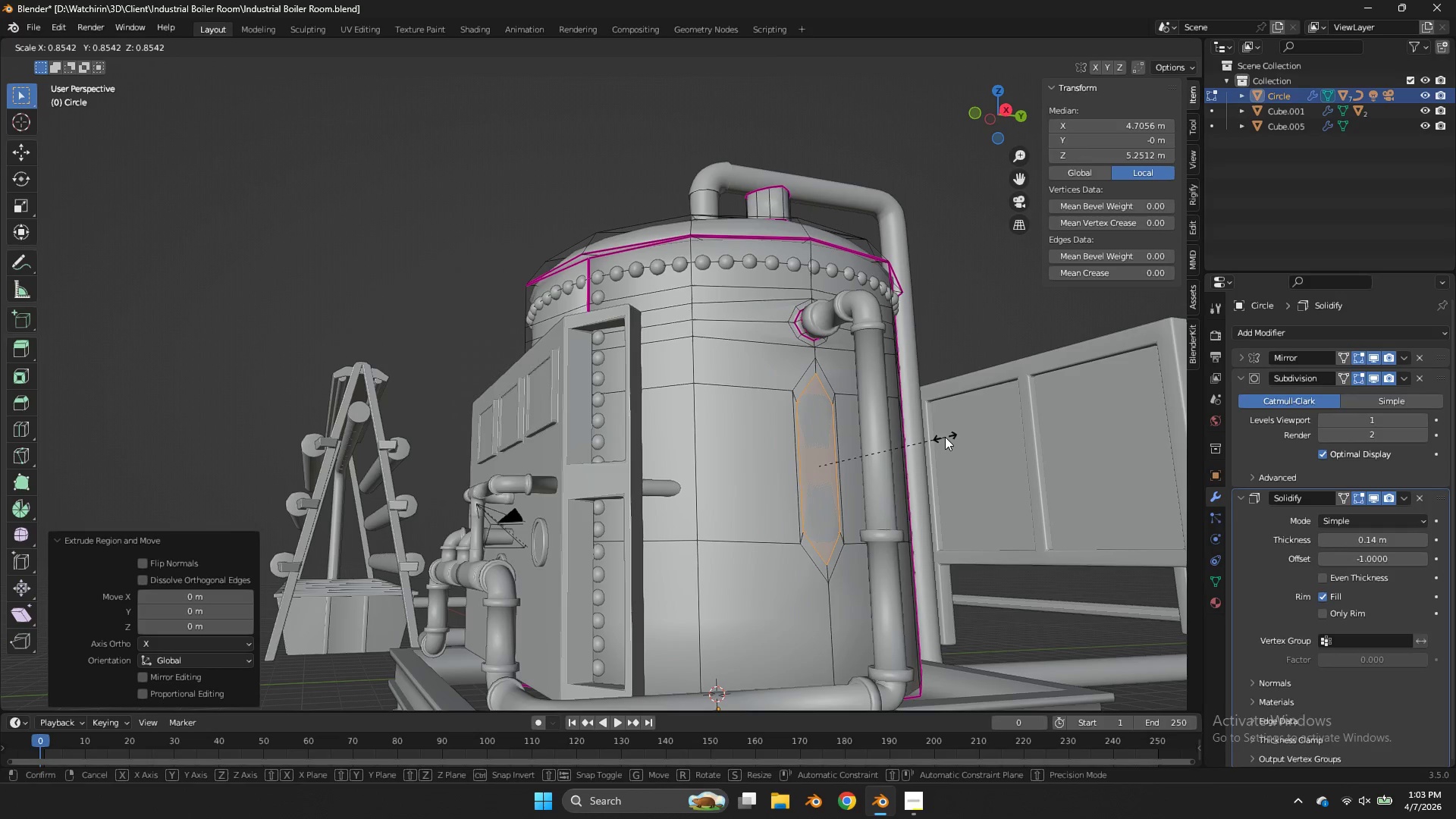 
left_click([945, 437])
 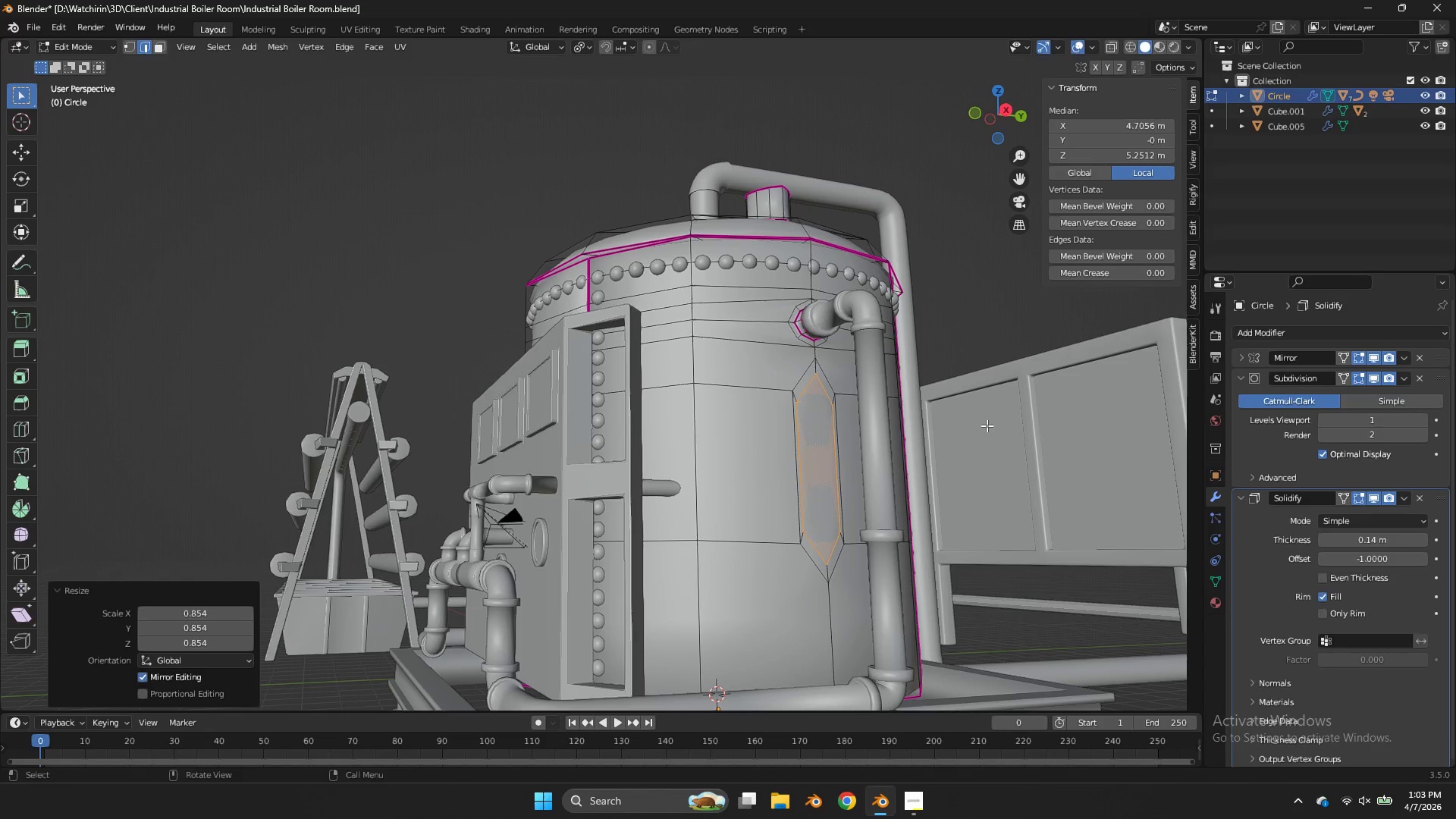 
type(sy)
 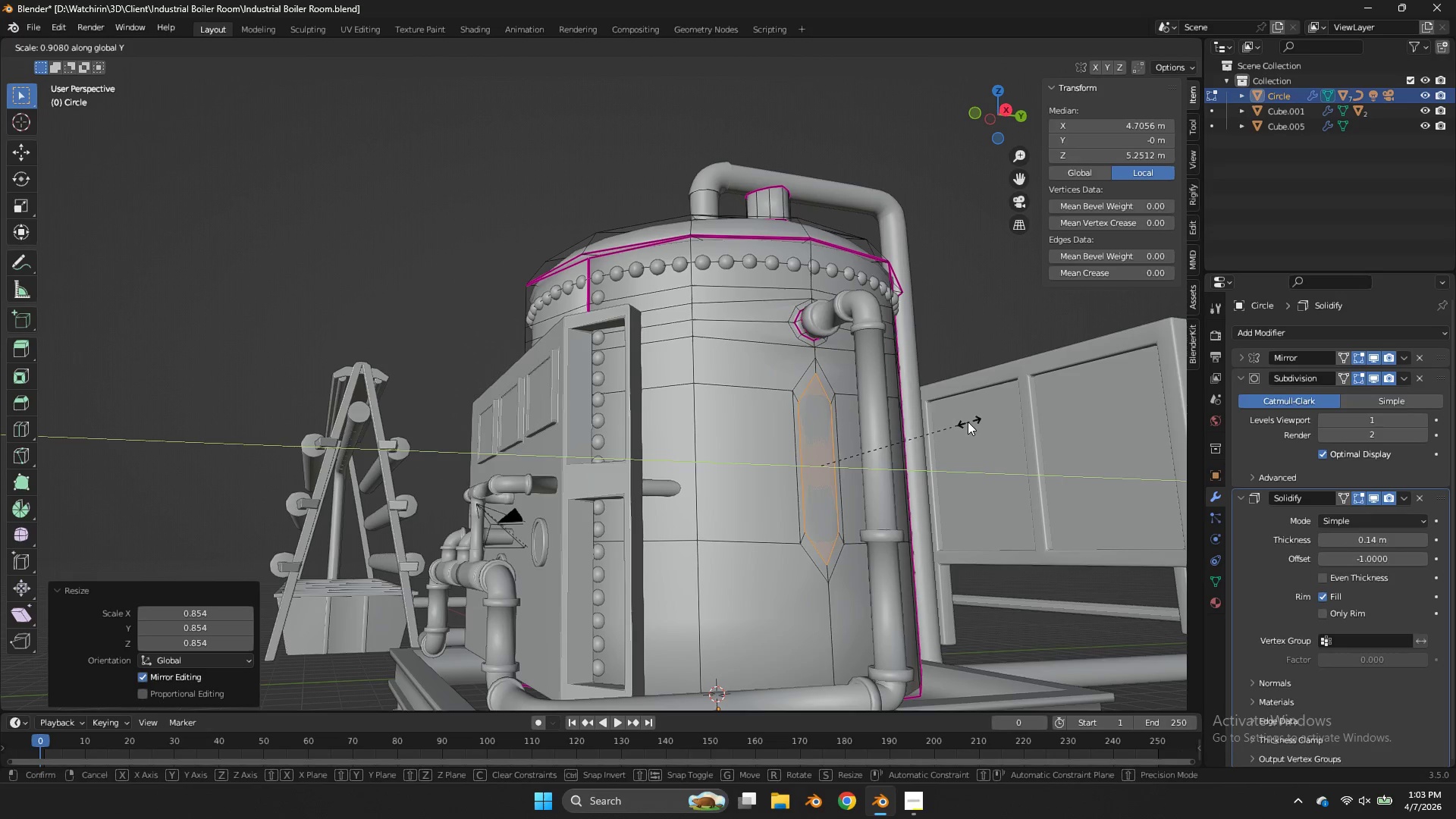 
left_click([959, 419])
 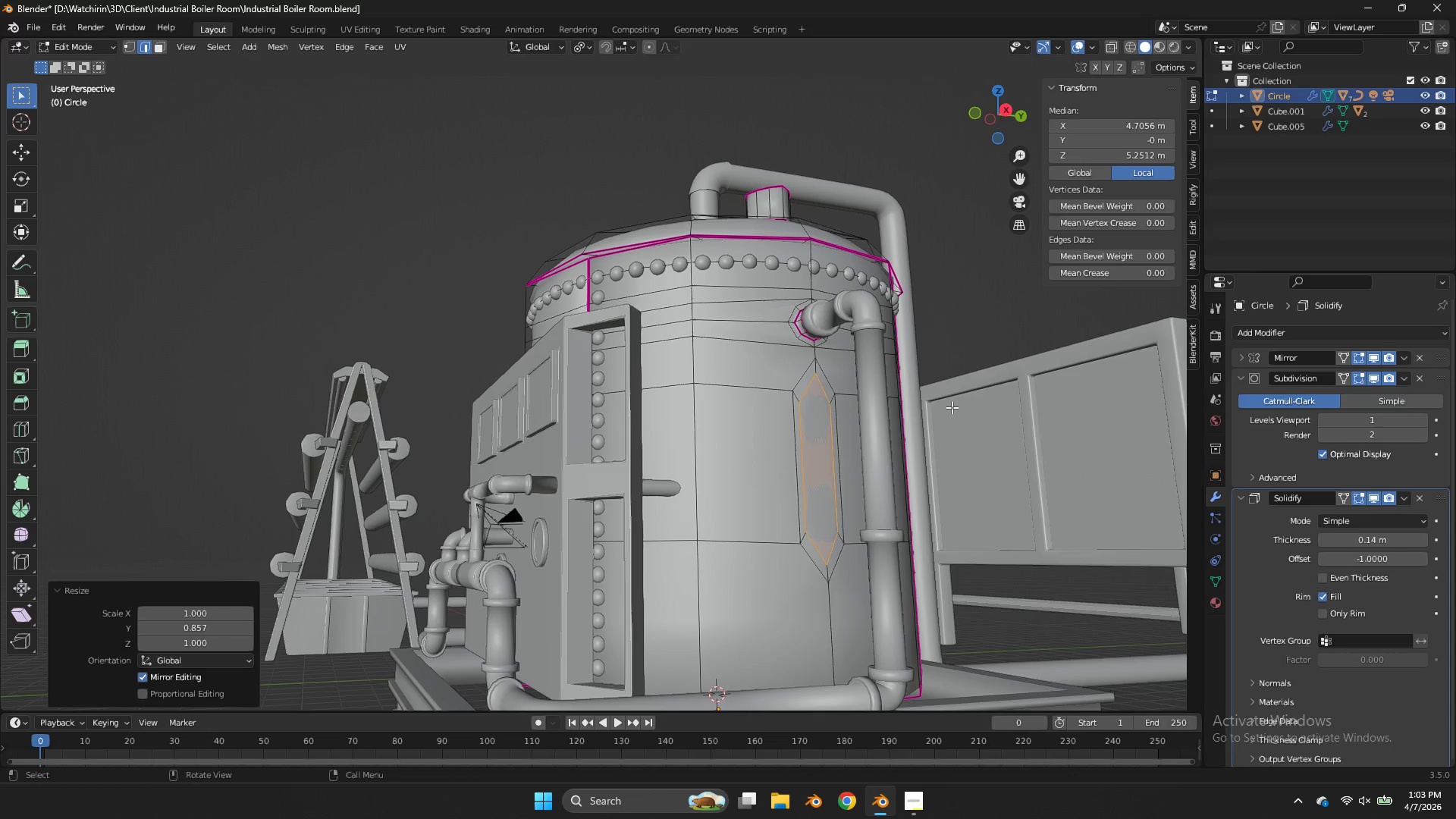 
key(Control+Z)
 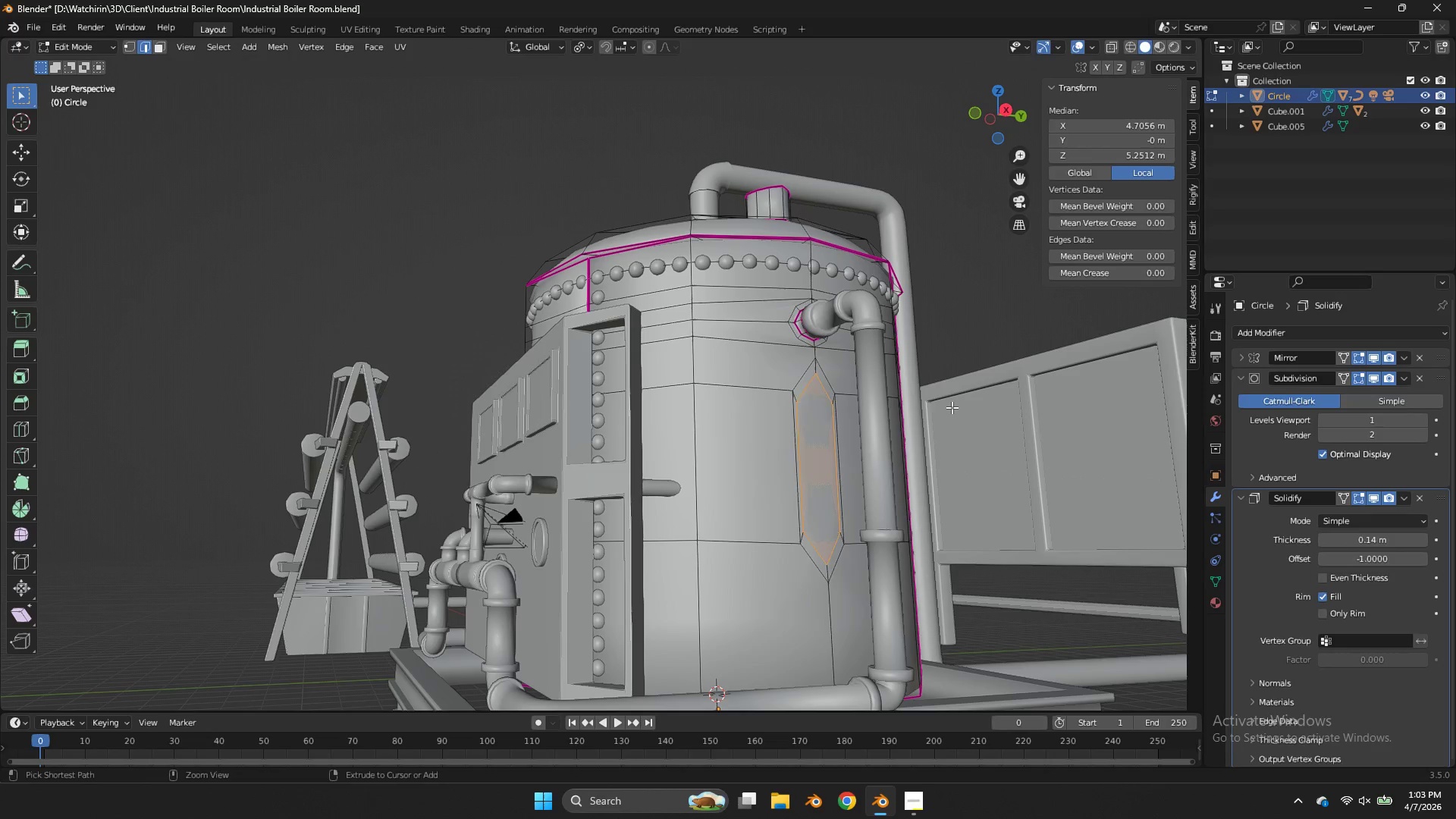 
key(Control+Z)
 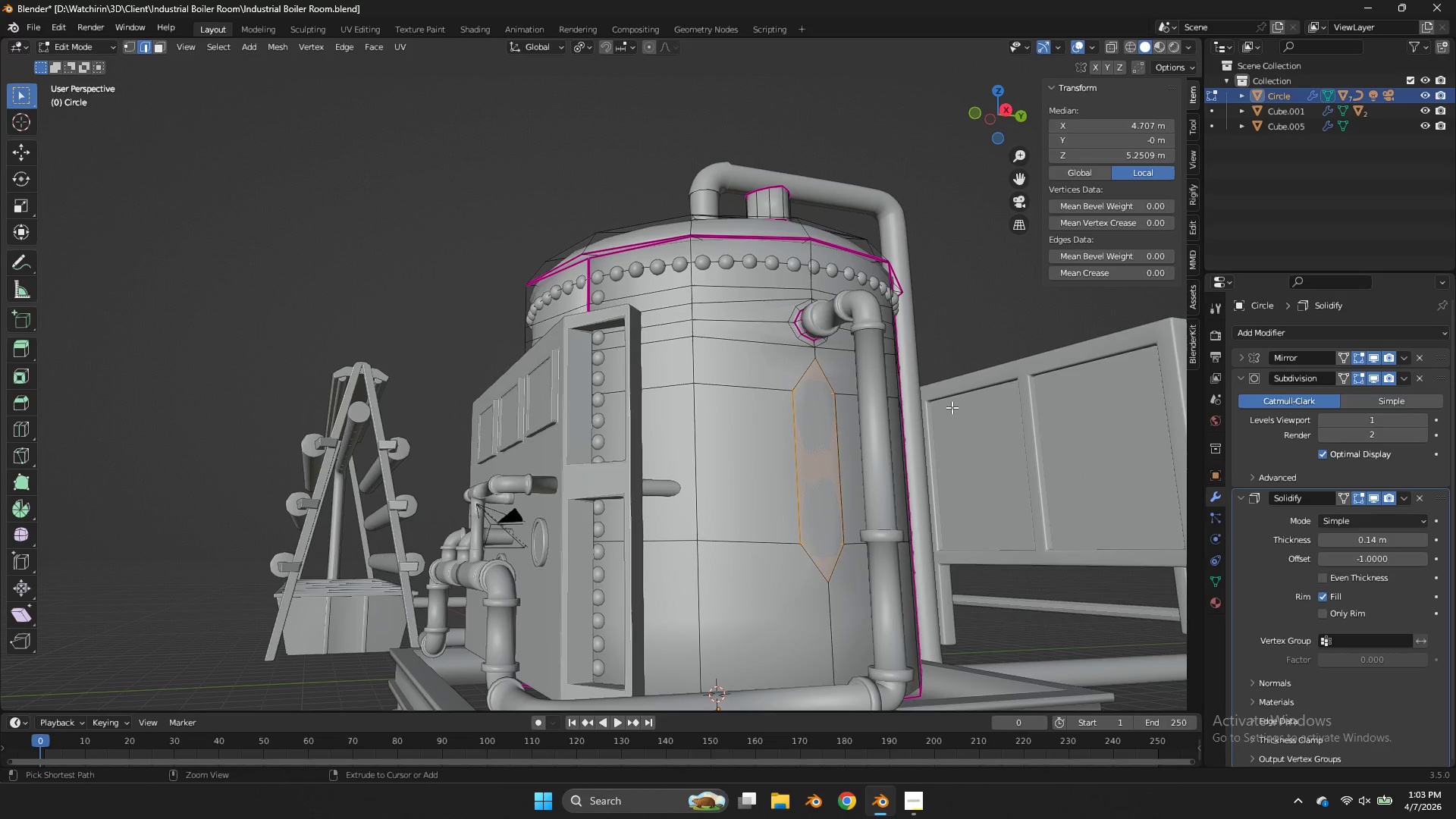 
key(Control+Z)
 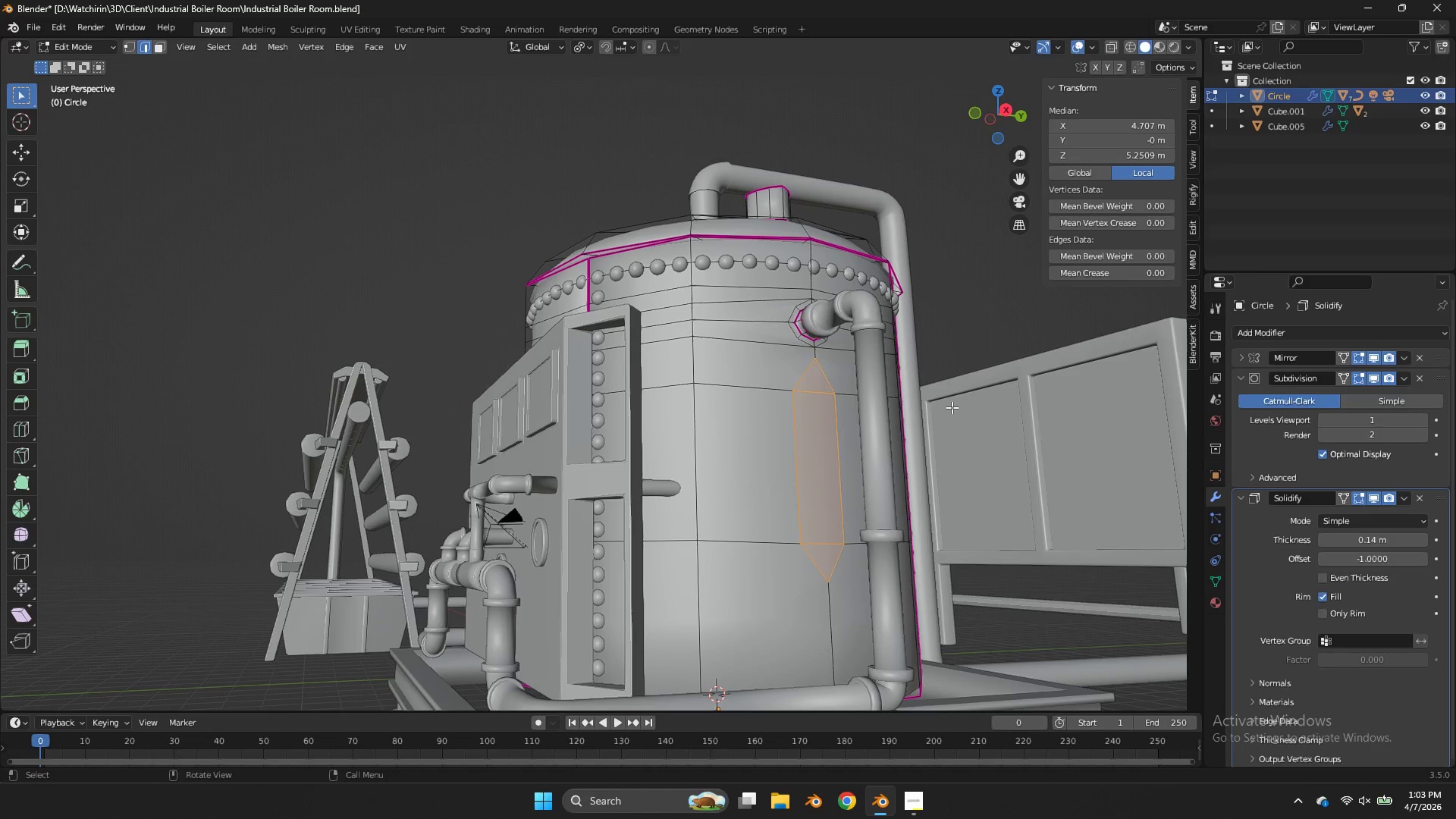 
key(E)
 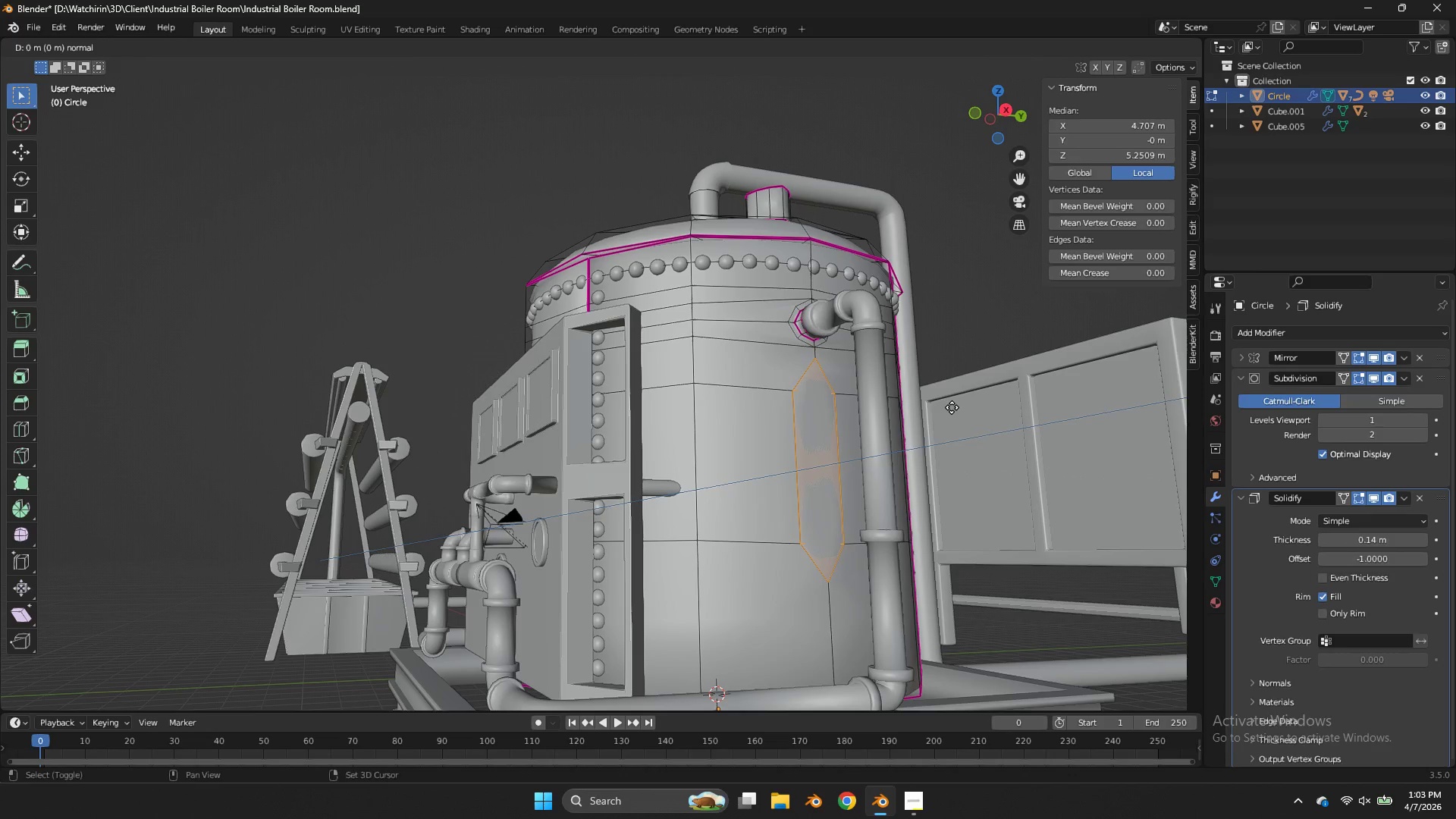 
hold_key(key=ShiftLeft, duration=2.12)
left_click([1010, 432])
 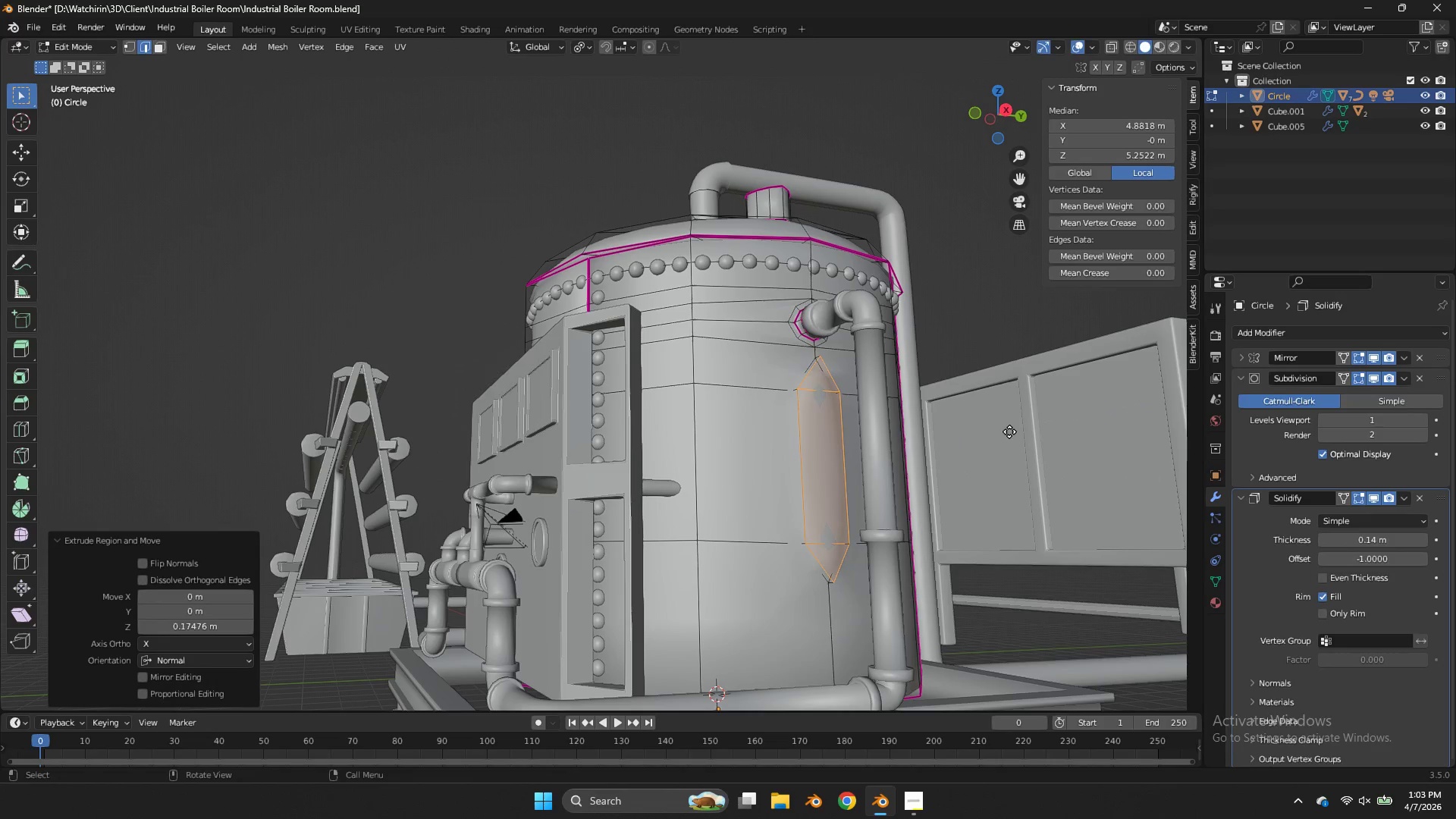 
key(E)
 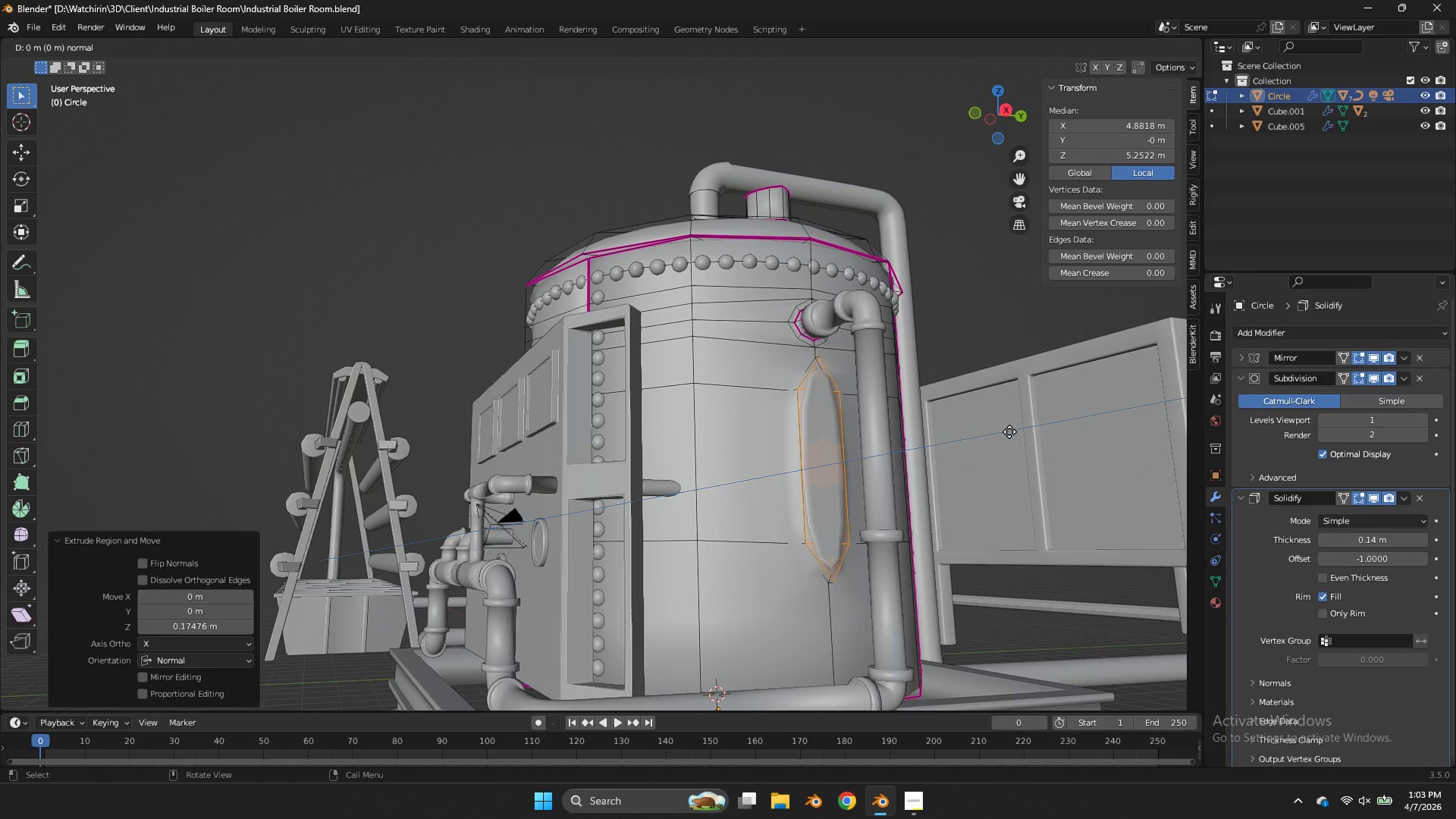 
right_click([1009, 431])
 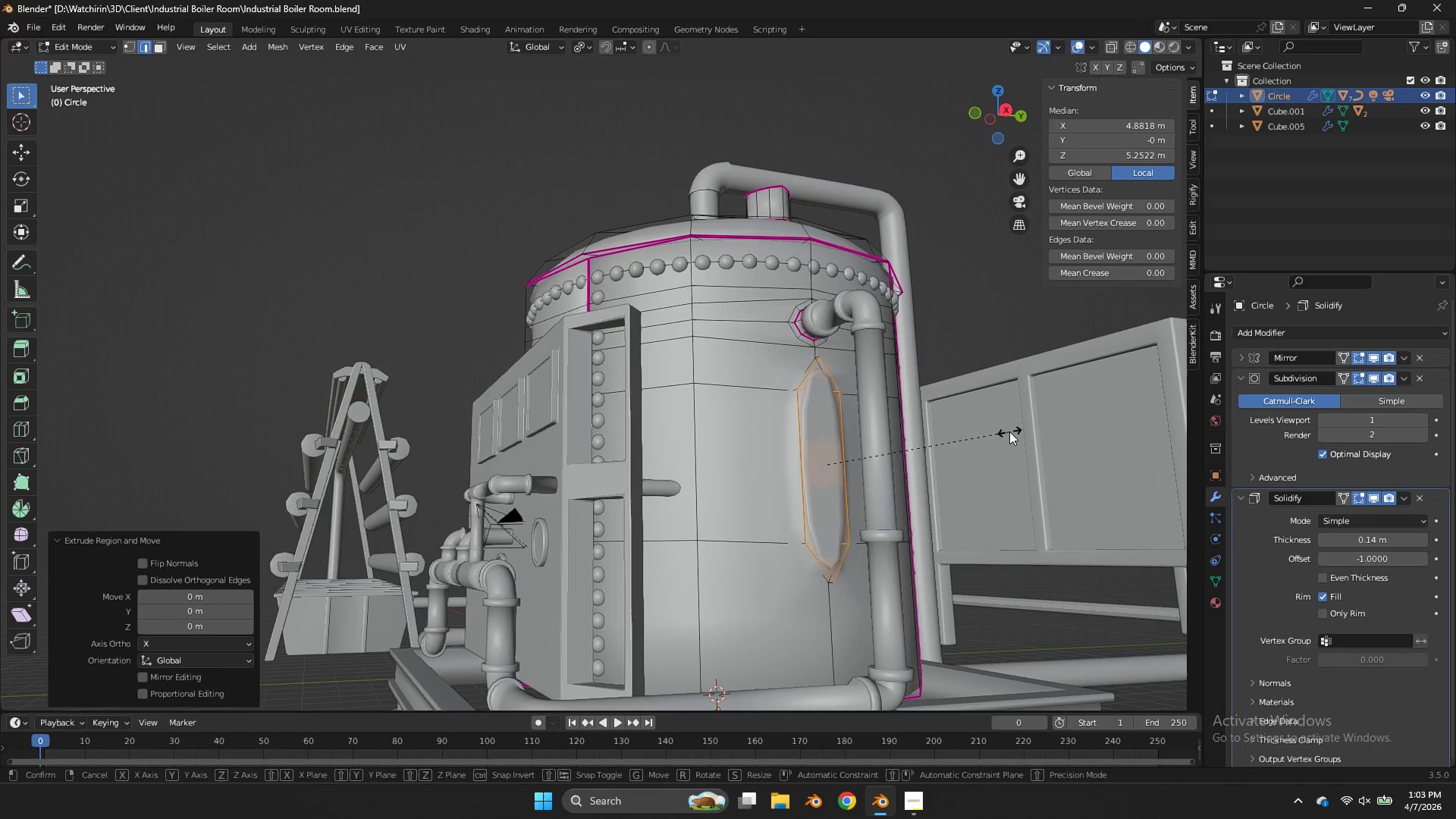 
key(S)
 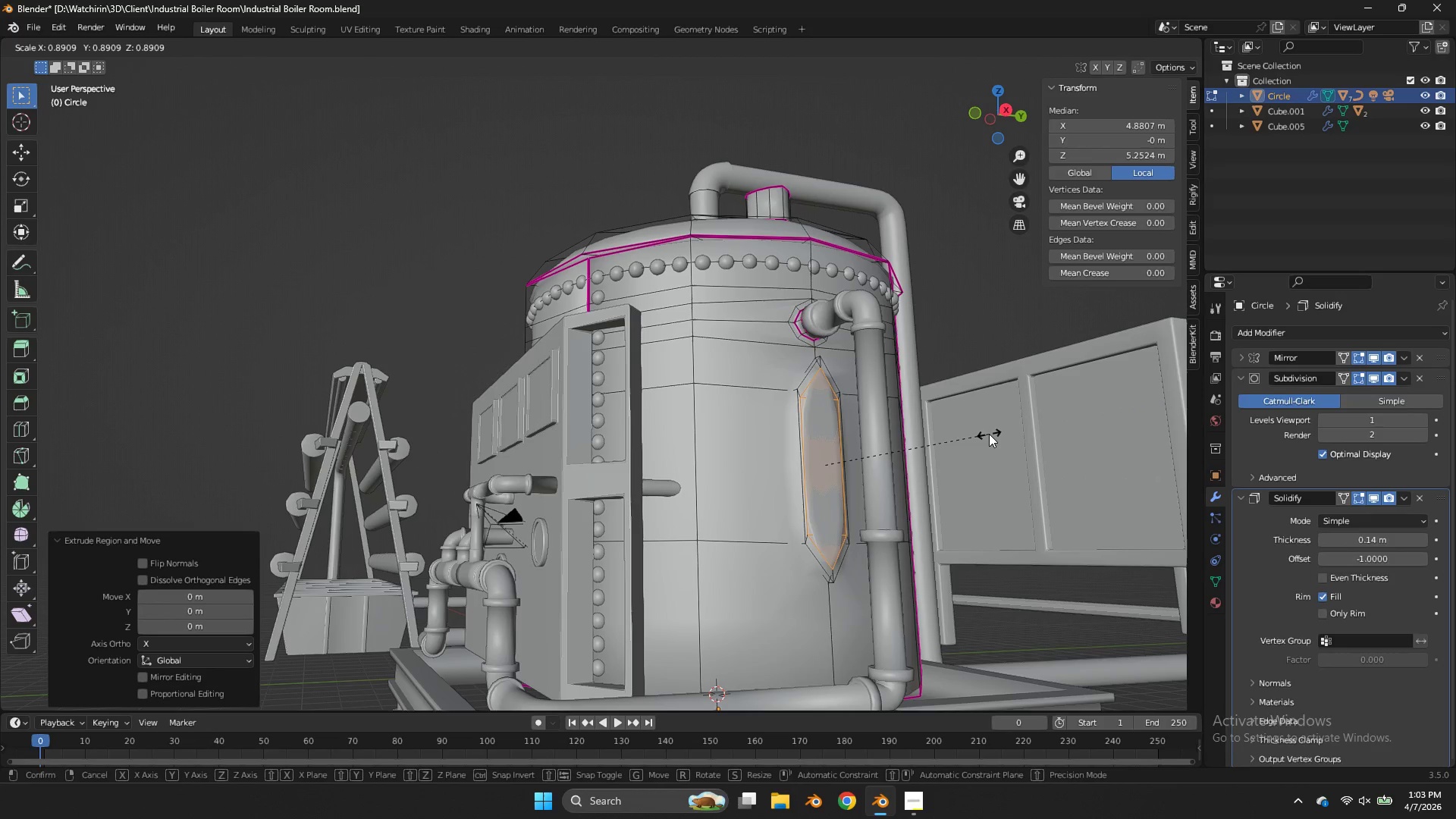 
left_click([989, 434])
 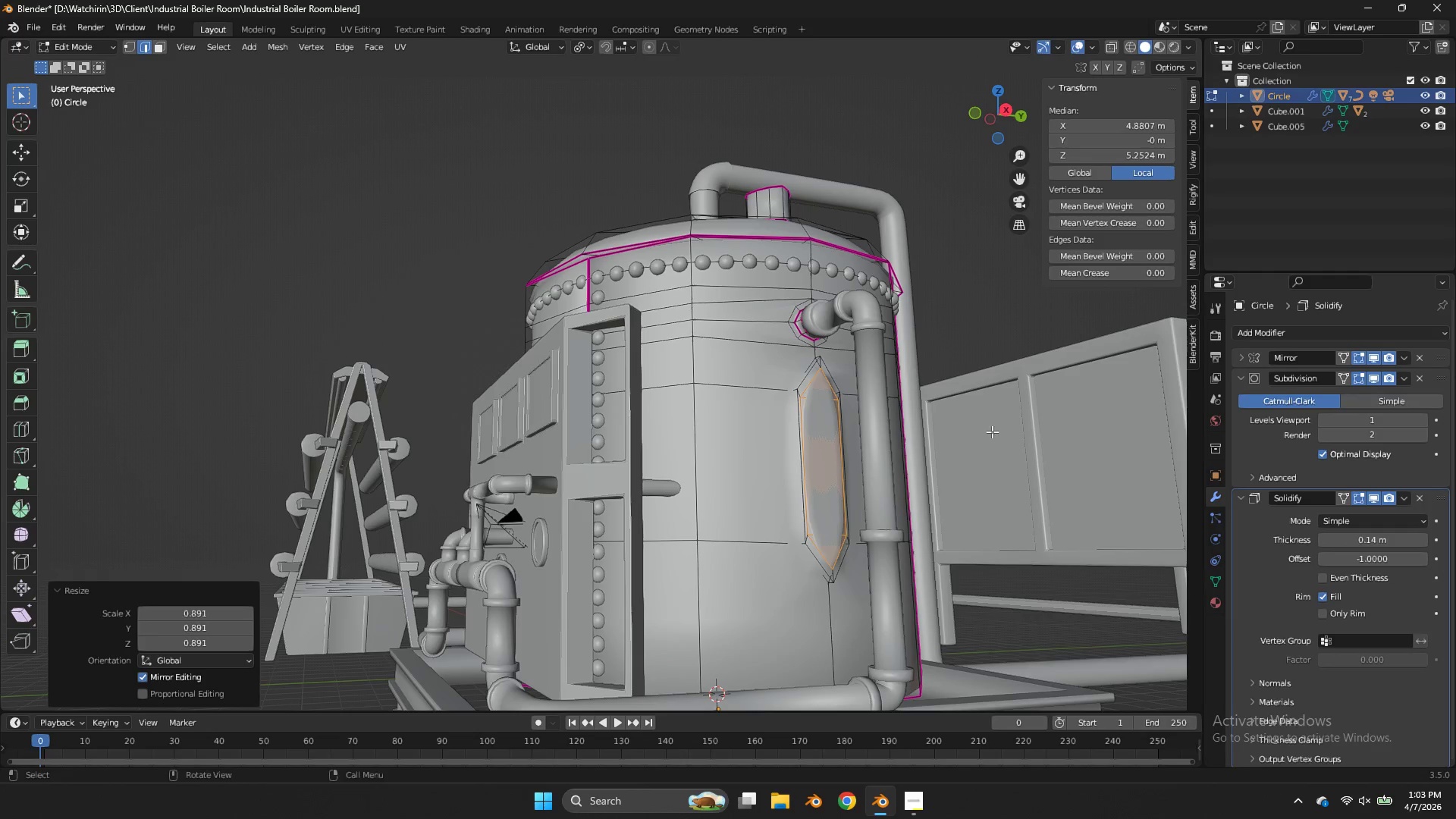 
type(sy)
 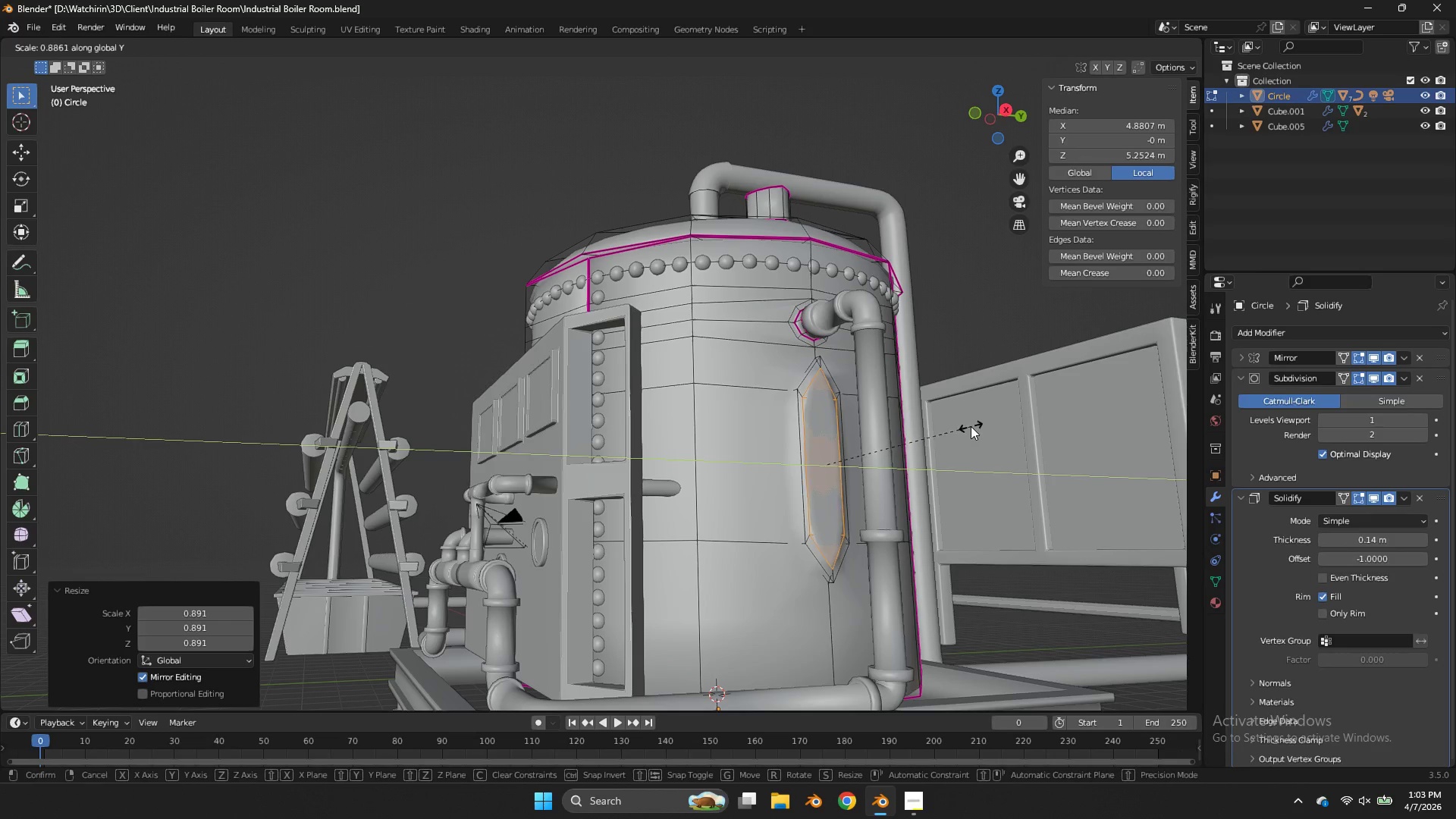 
left_click([969, 426])
 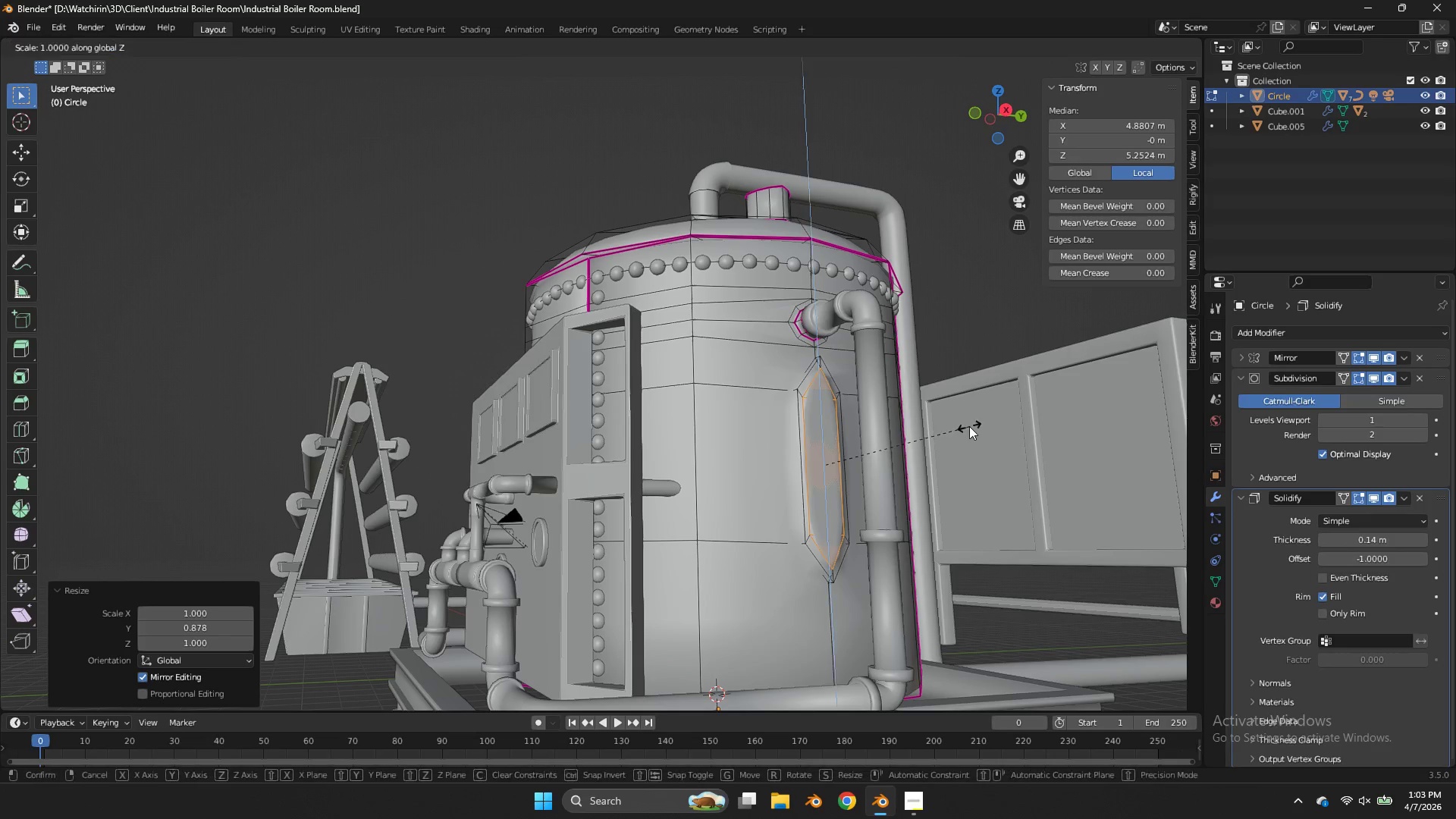 
type(sz)
 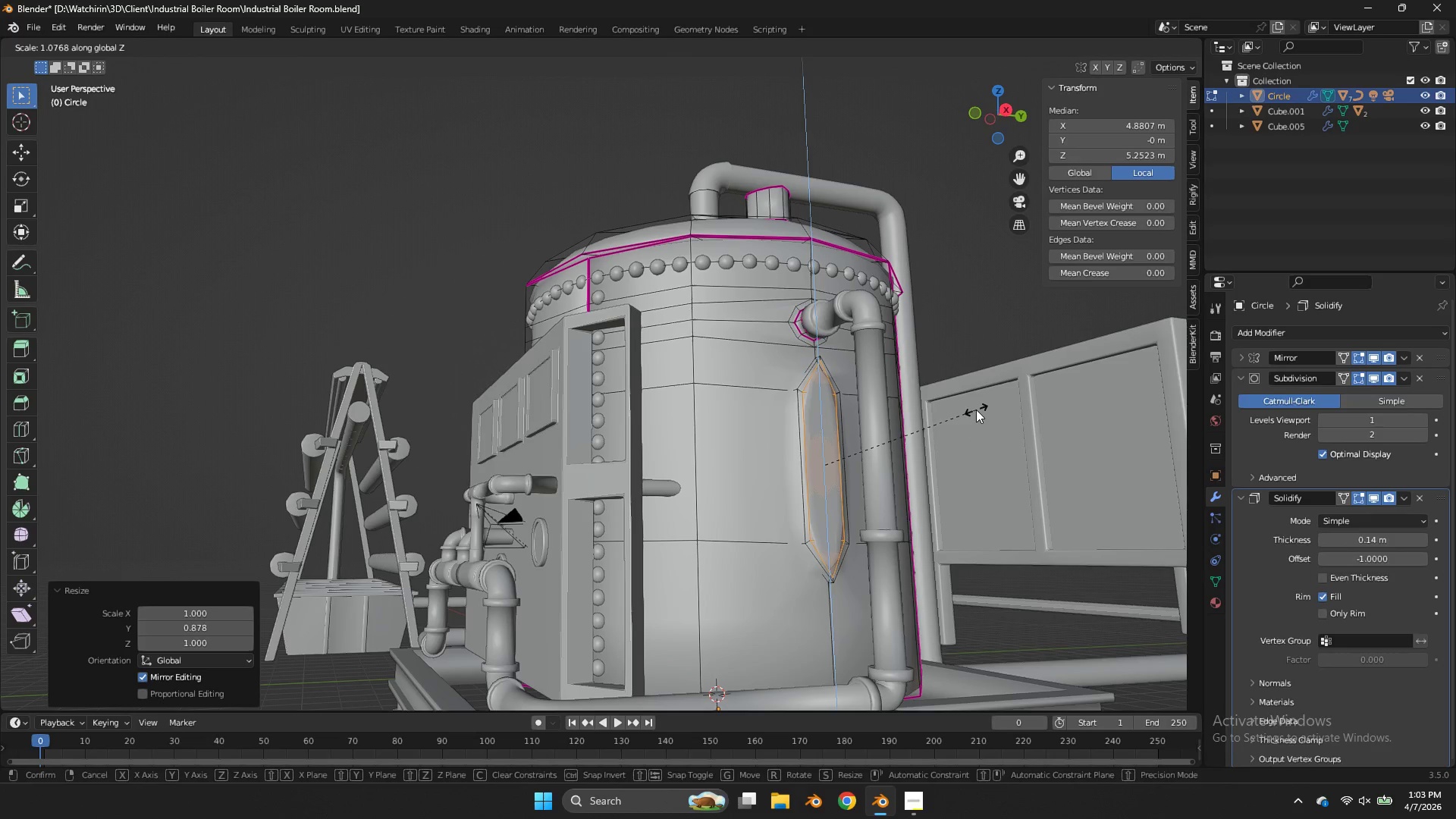 
left_click([976, 410])
 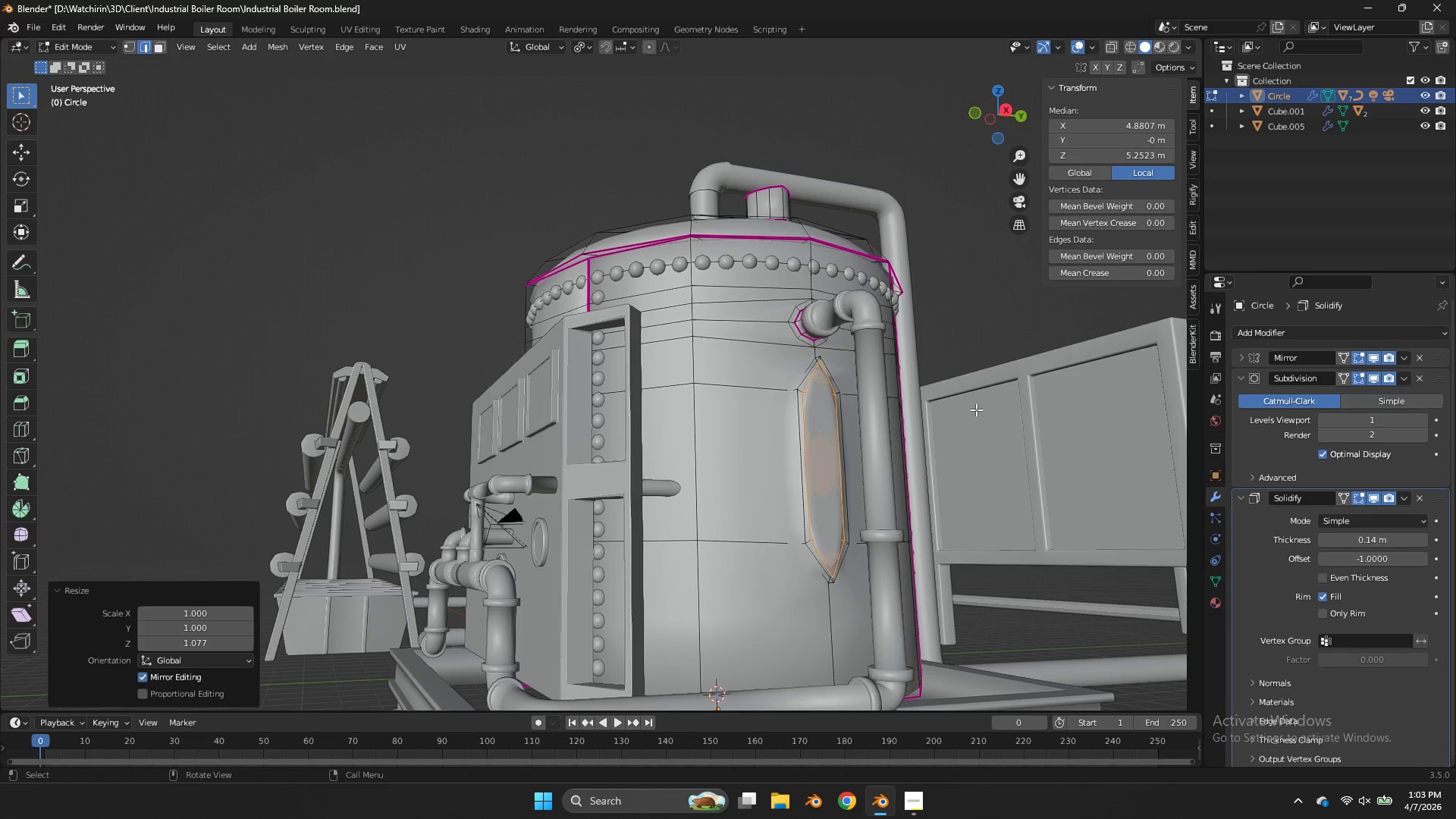 
key(E)
 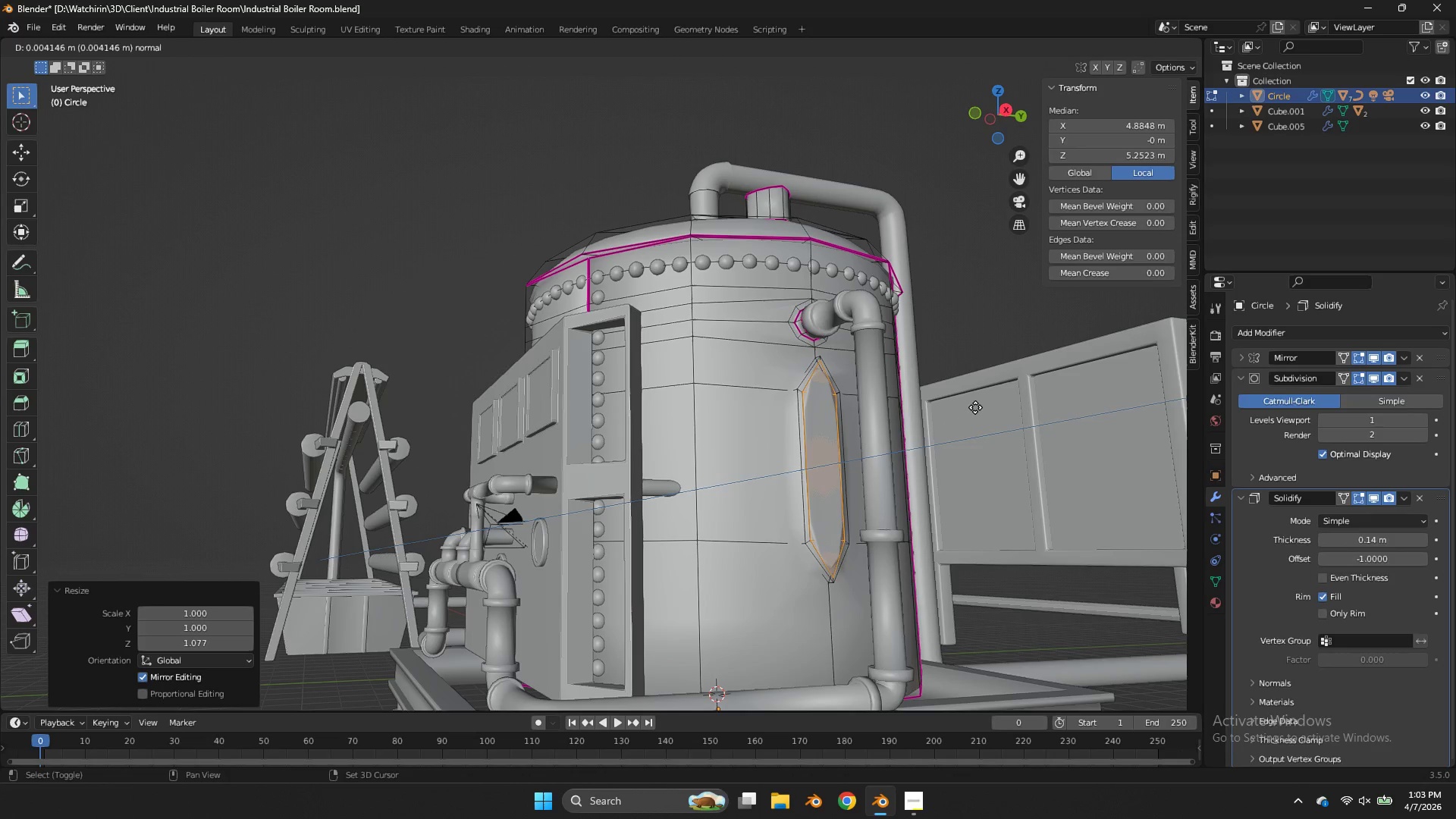 
hold_key(key=ShiftLeft, duration=3.03)
left_click([907, 400])
 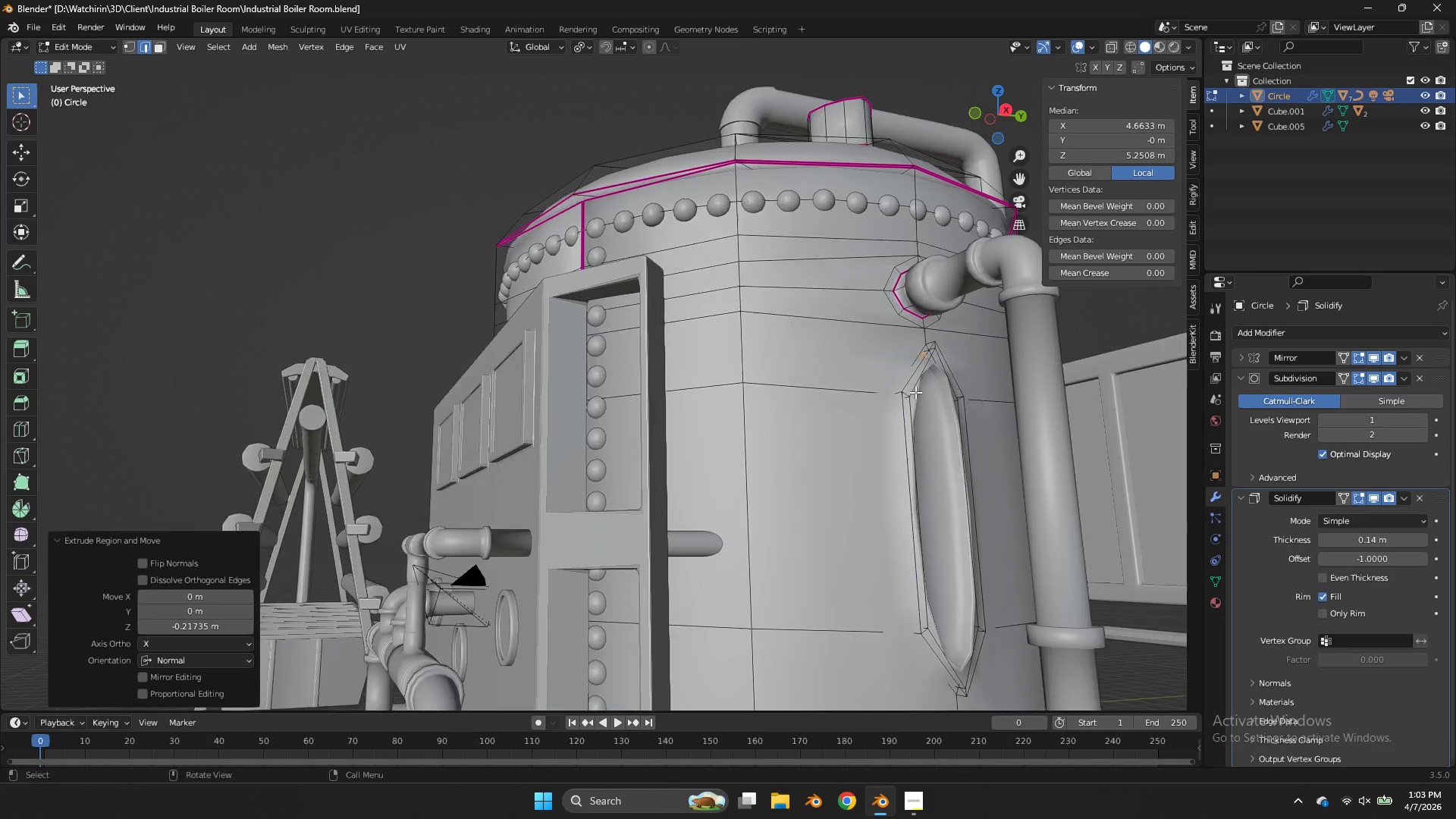 
scroll: coordinate [915, 392], scroll_direction: up, amount: 2.0
 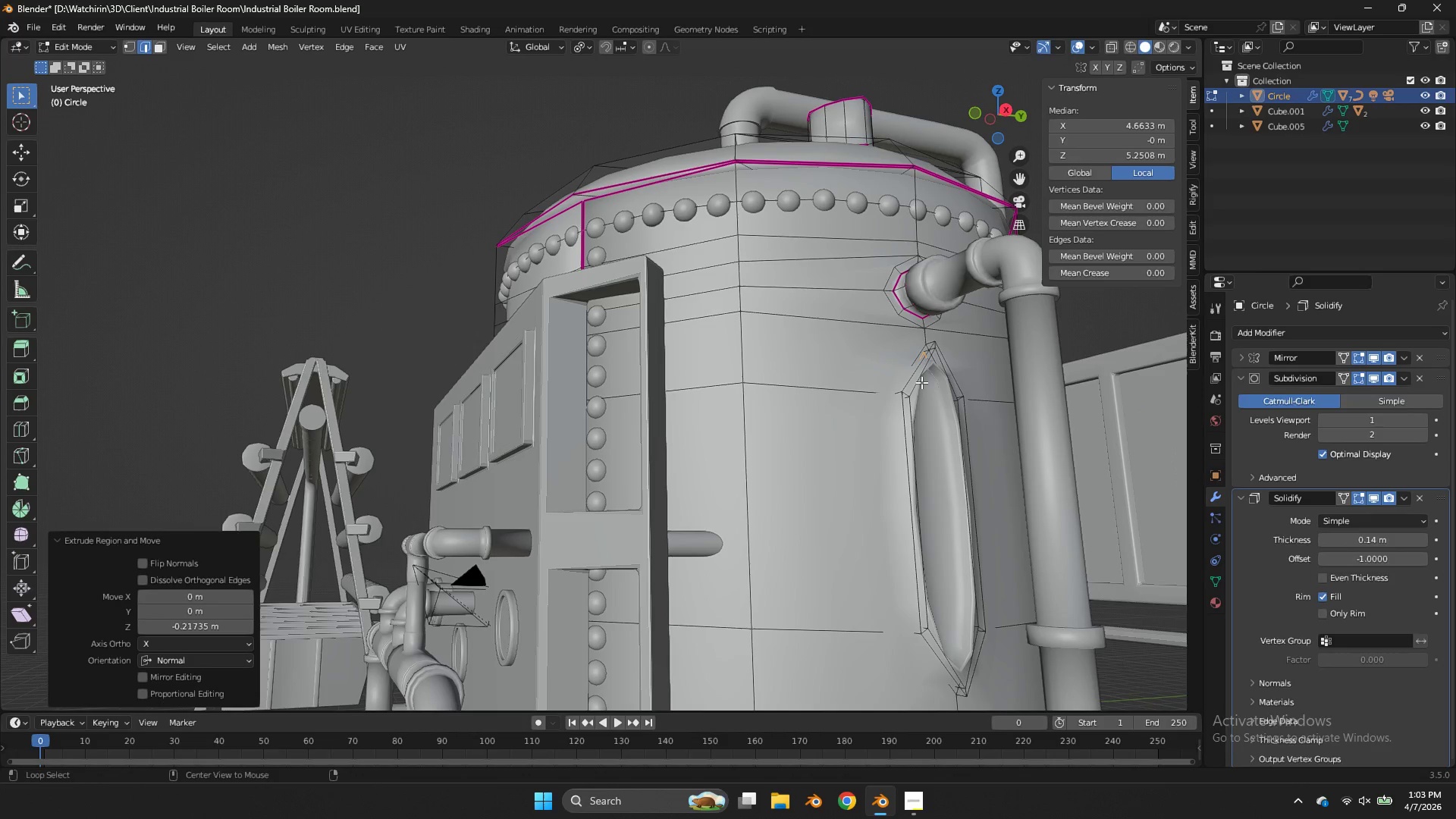 
hold_key(key=AltLeft, duration=0.33)
 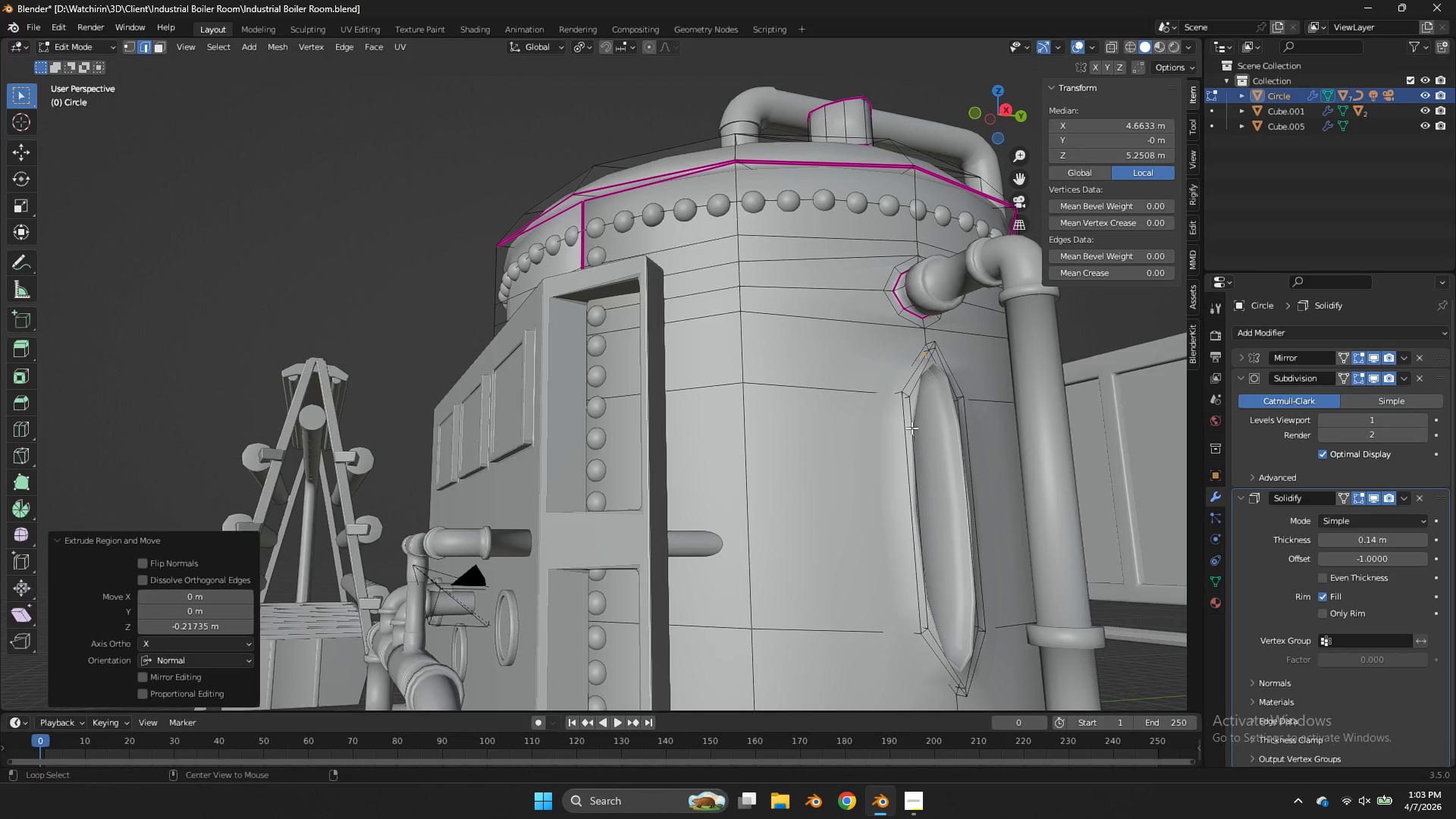 
hold_key(key=AltLeft, duration=2.52)
left_click([918, 368])
 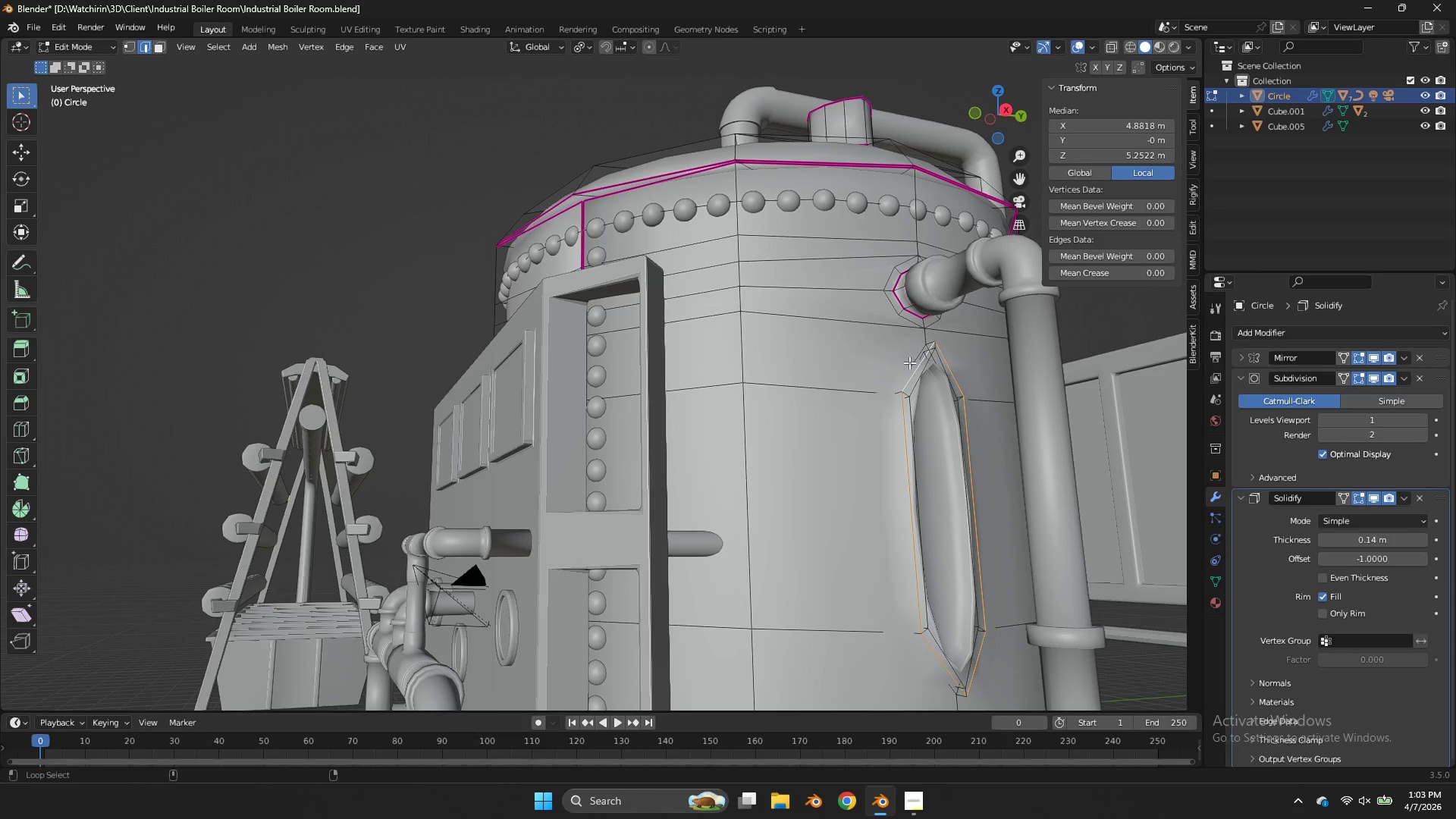 
left_click([909, 362])
 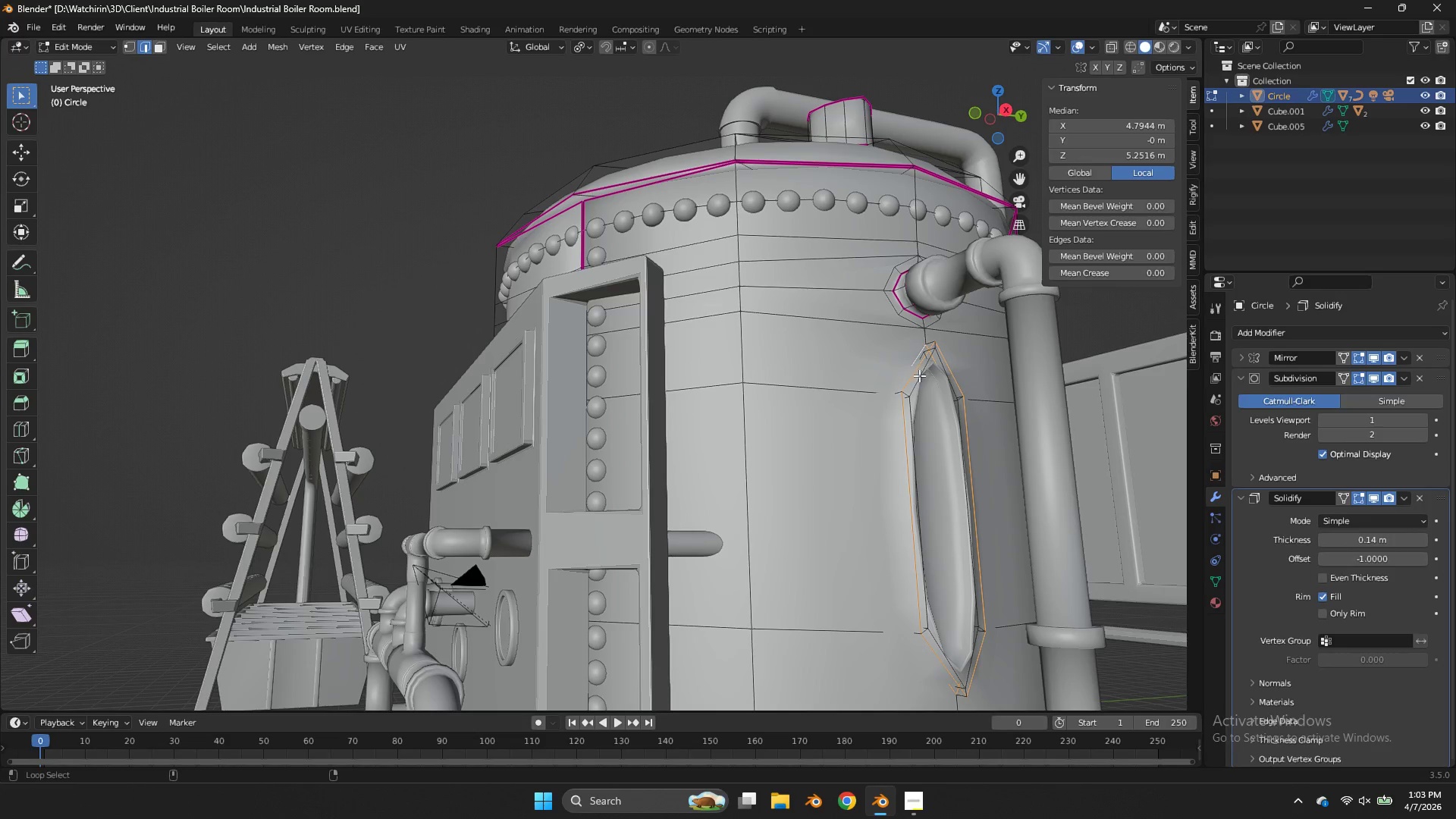 
left_click([919, 375])
 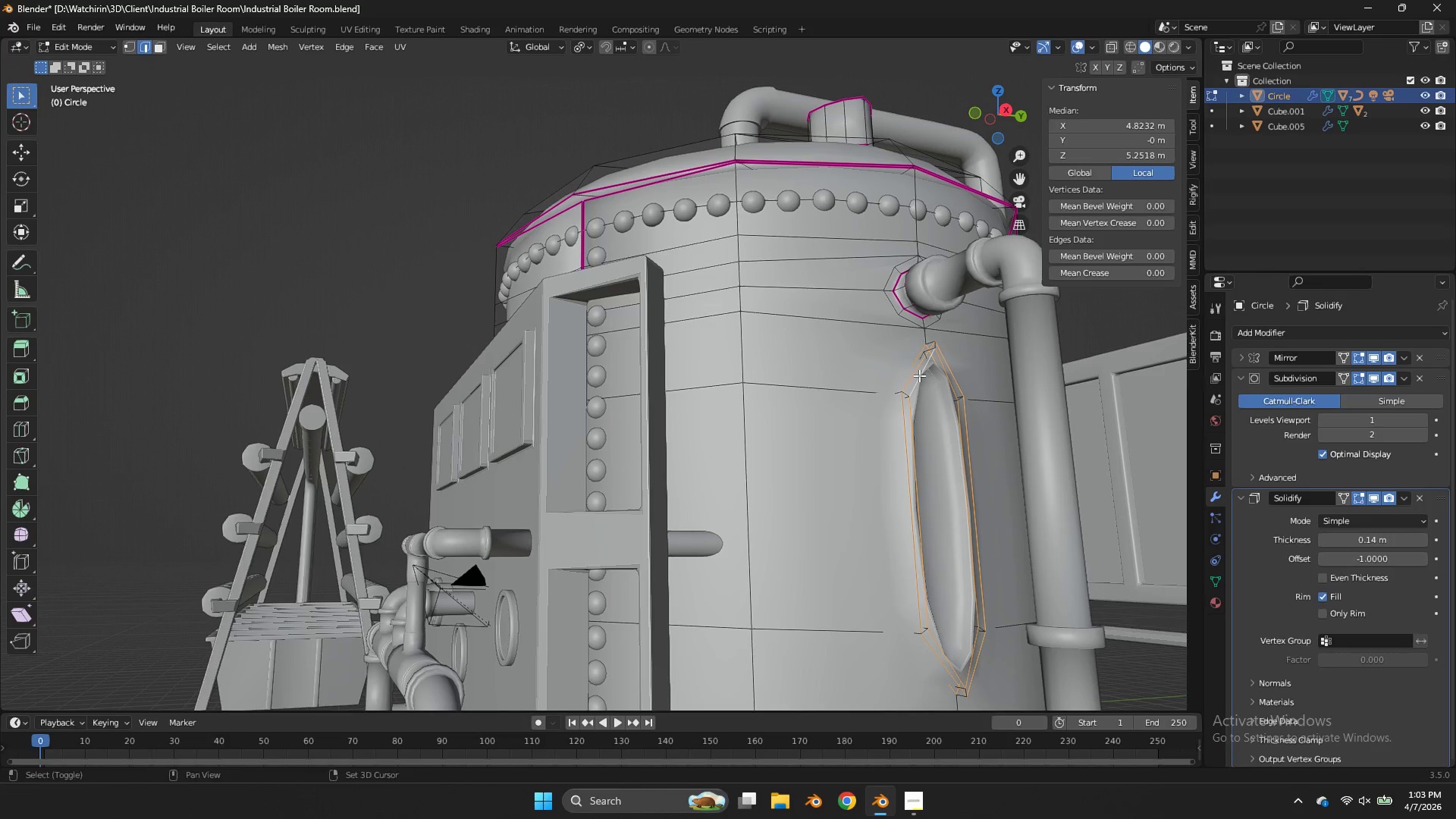 
key(Shift+E)
 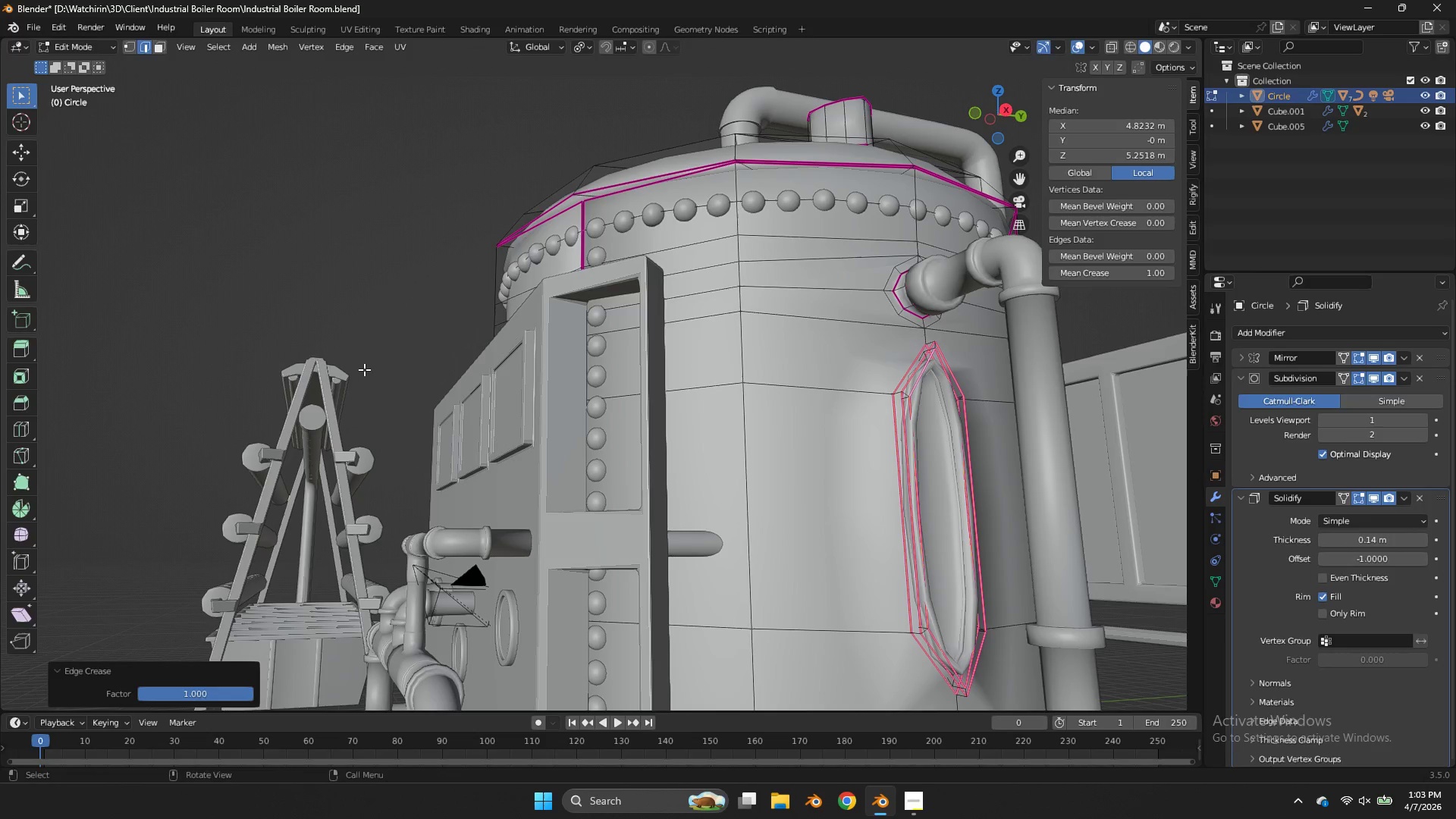 
key(Tab)
 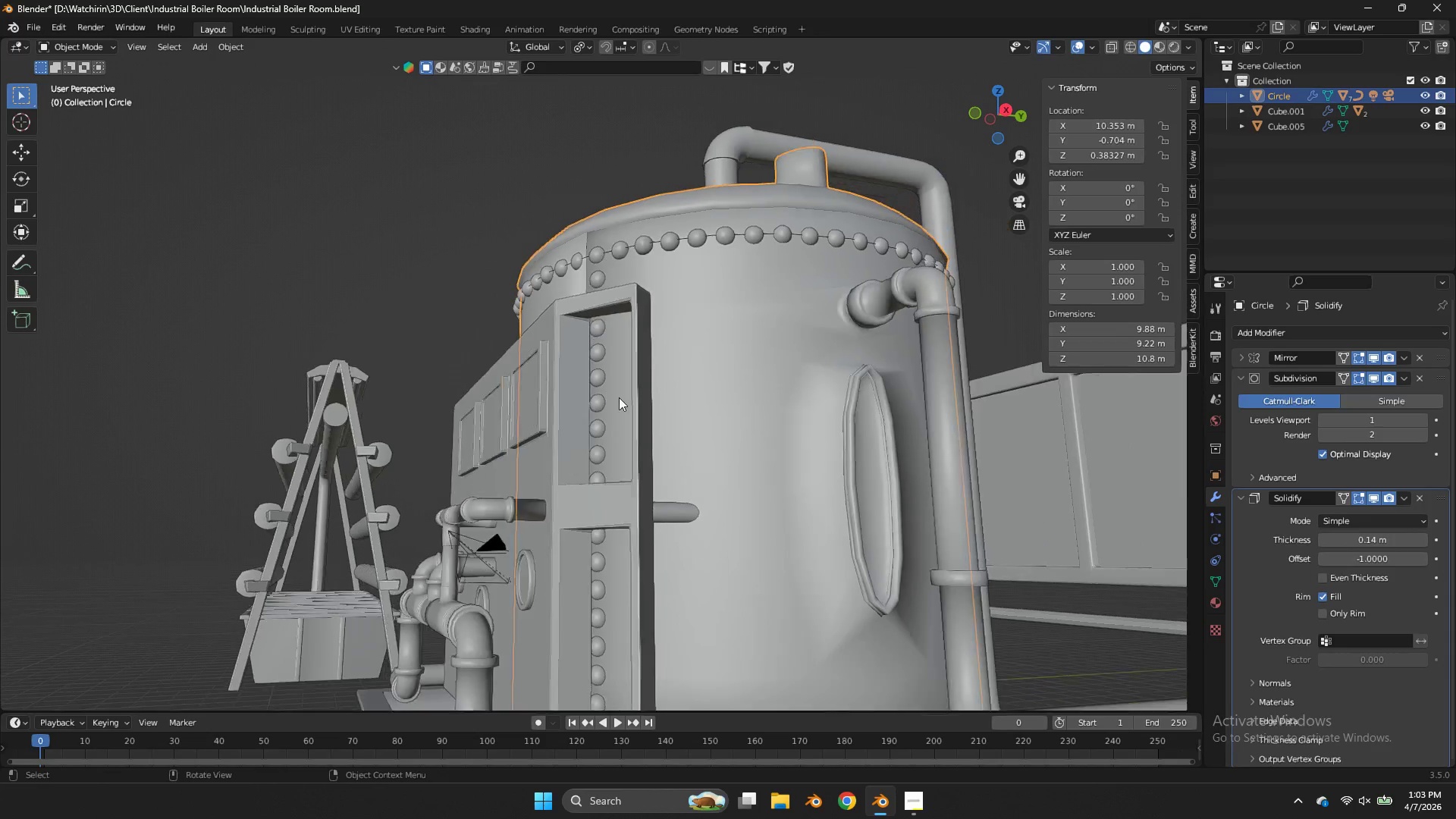 
key(Tab)
 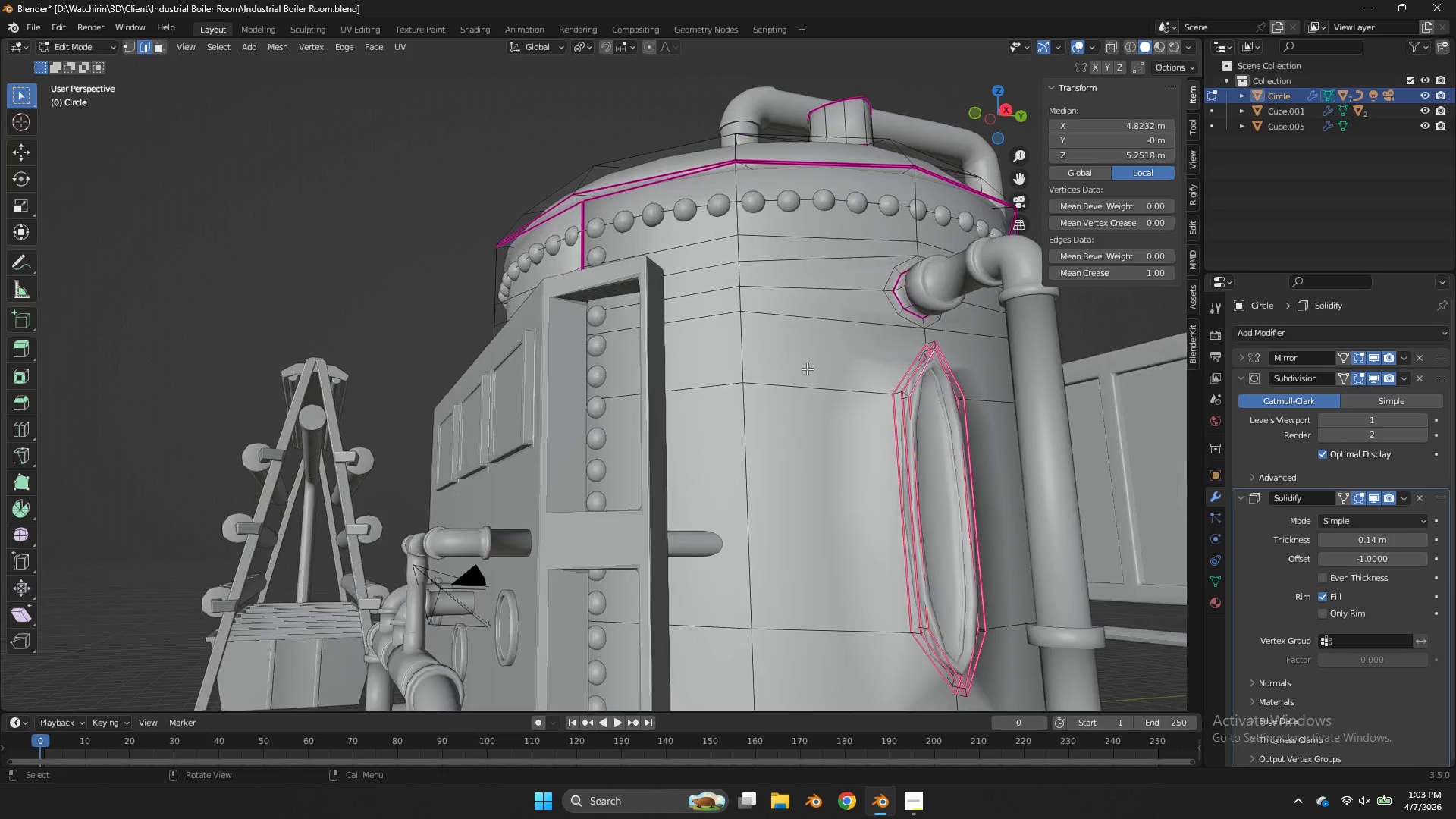 
scroll: coordinate [619, 397], scroll_direction: down, amount: 2.0
 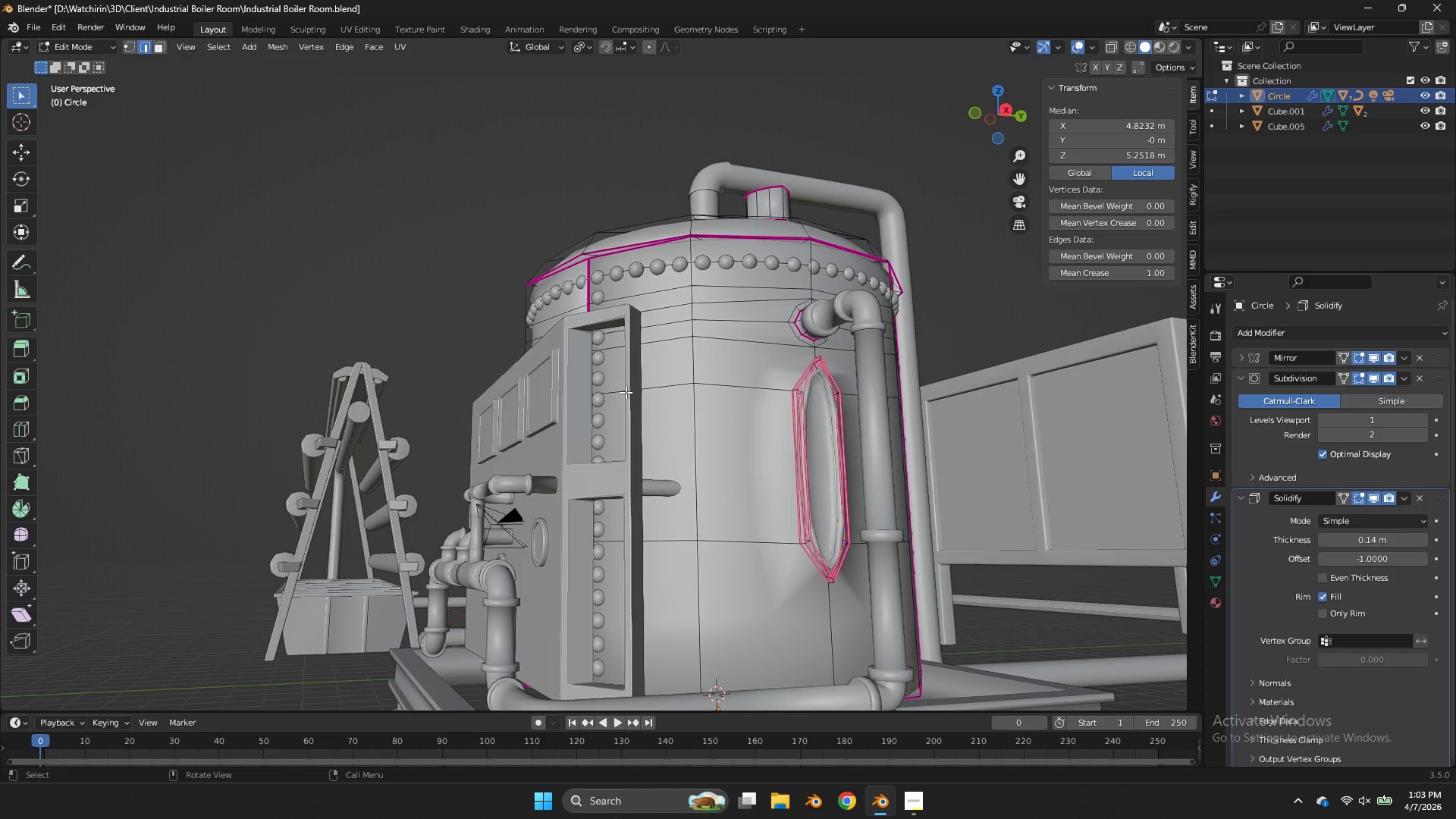 
key(Tab)
 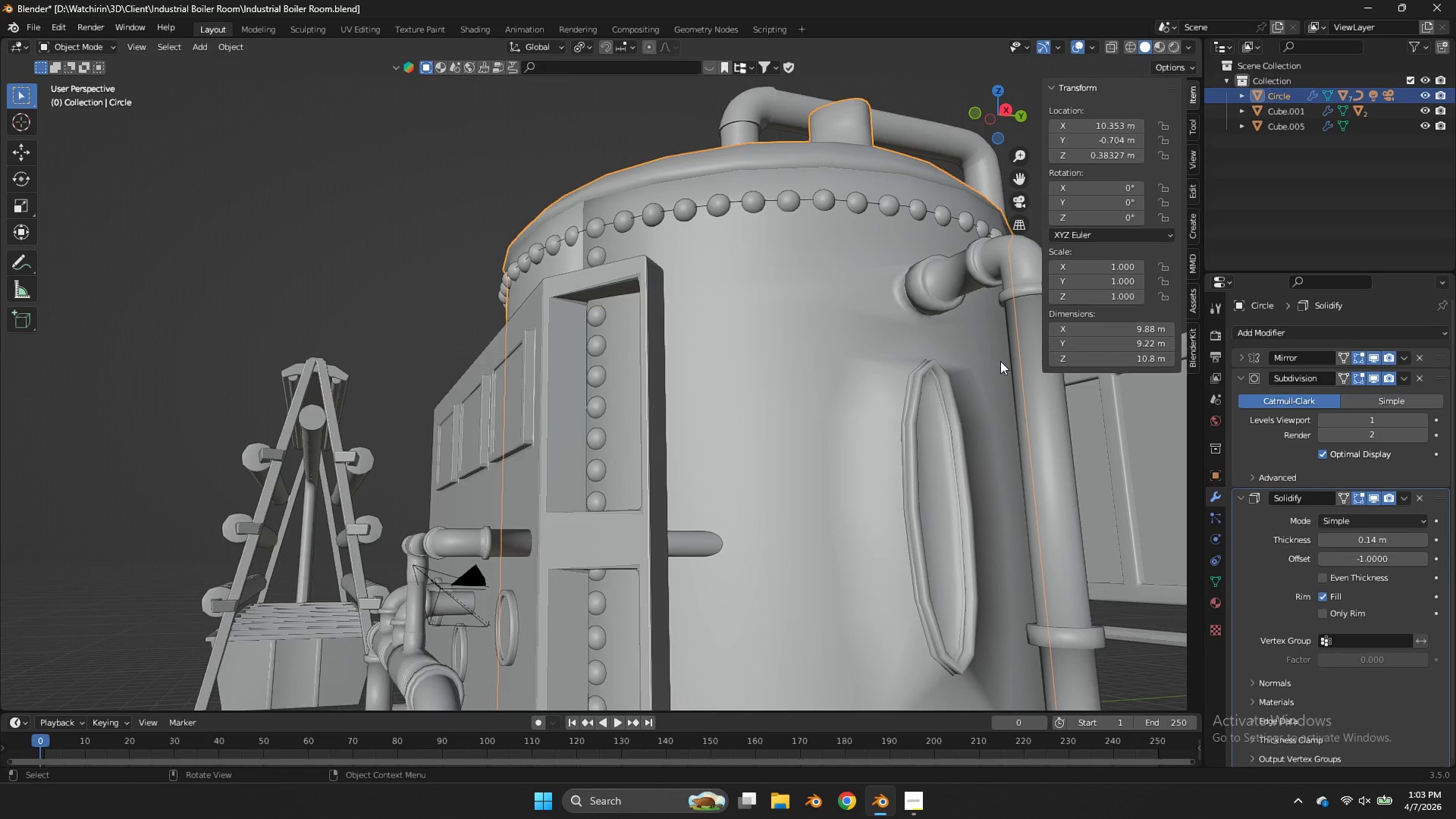 
scroll: coordinate [1000, 361], scroll_direction: up, amount: 4.0
 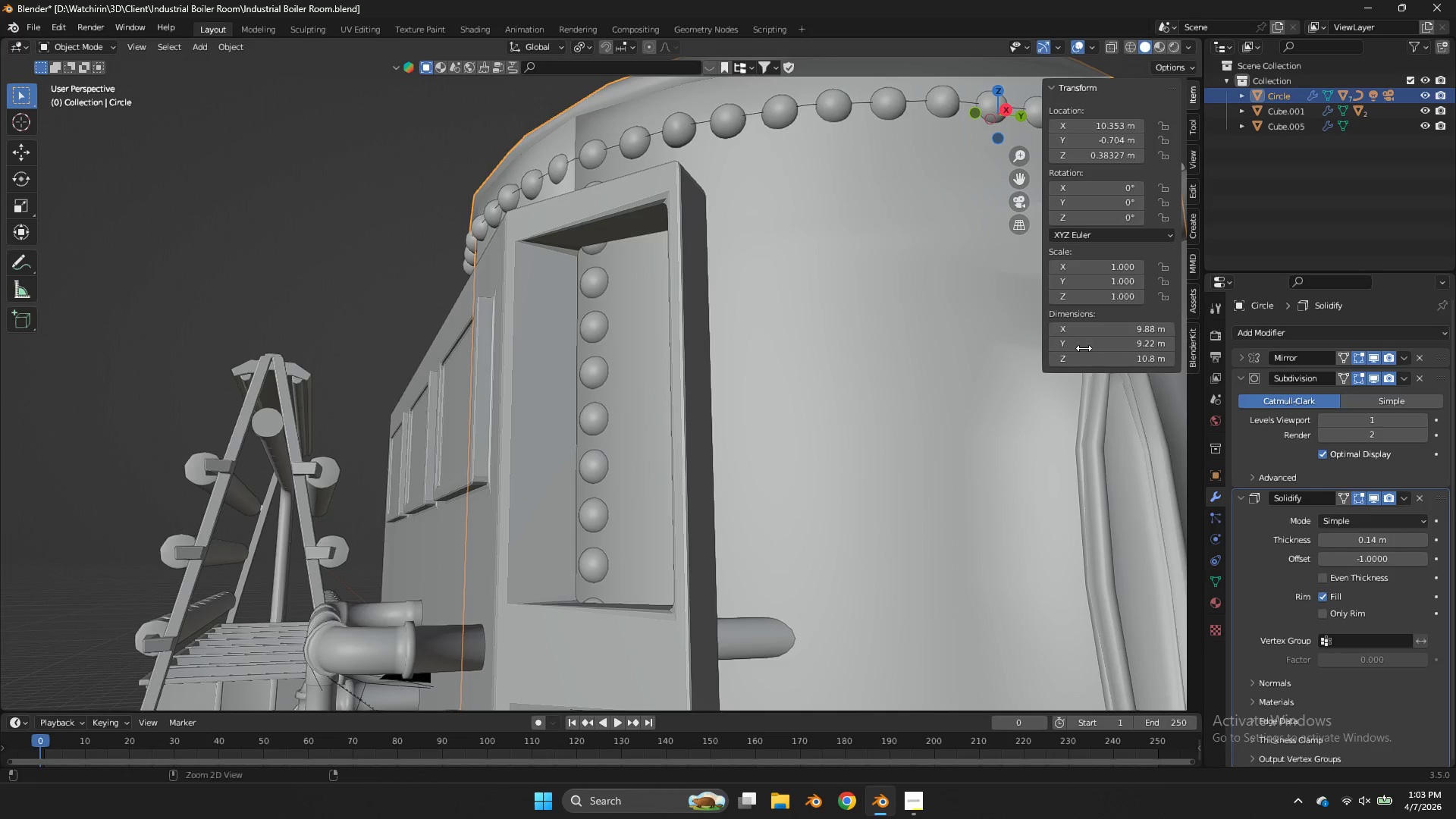 
key(Control+Z)
 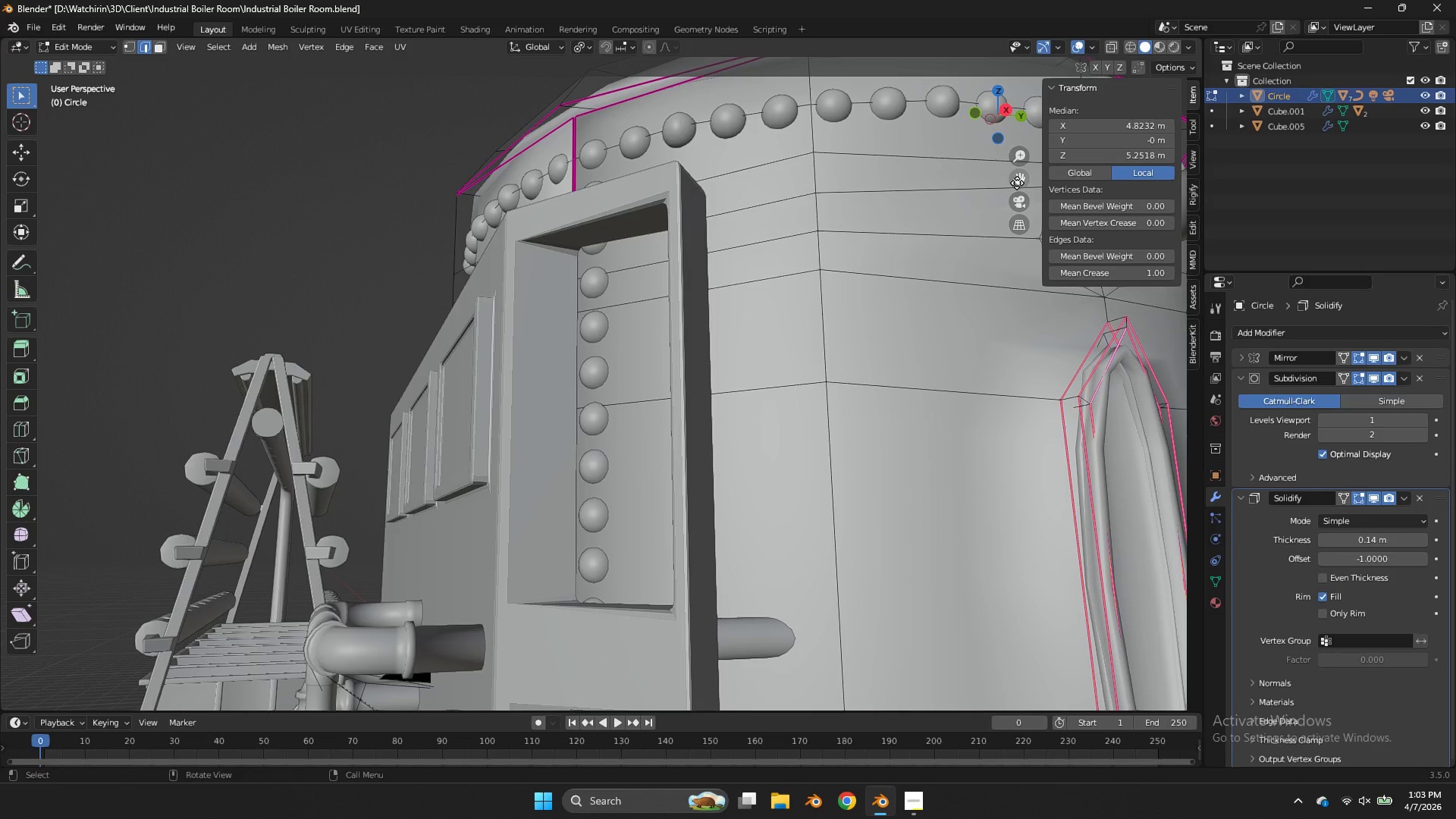 
left_click_drag(start_coordinate=[1018, 181], to_coordinate=[657, 98])
 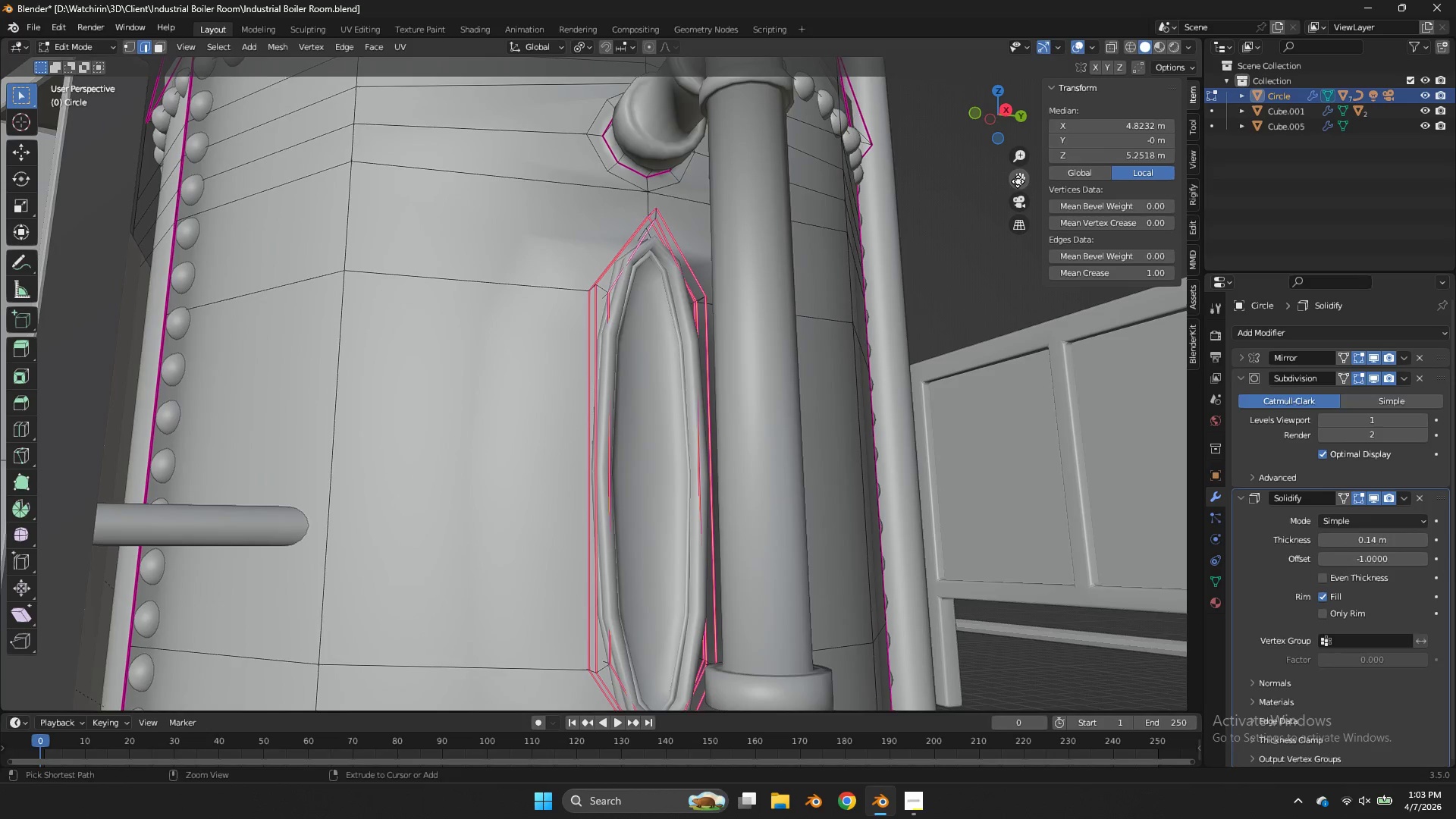 
key(Control+Z)
 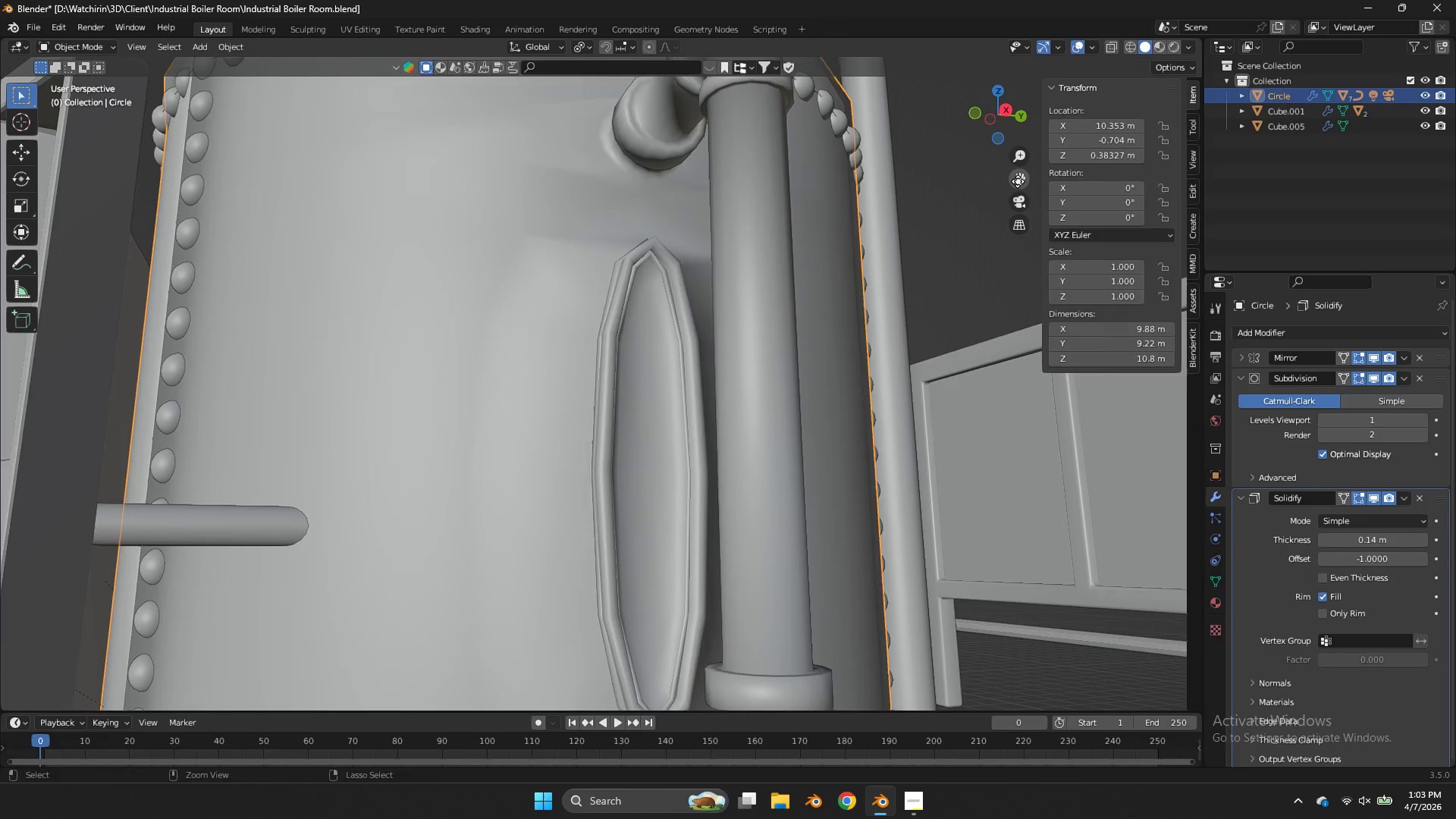 
key(Control+Z)
 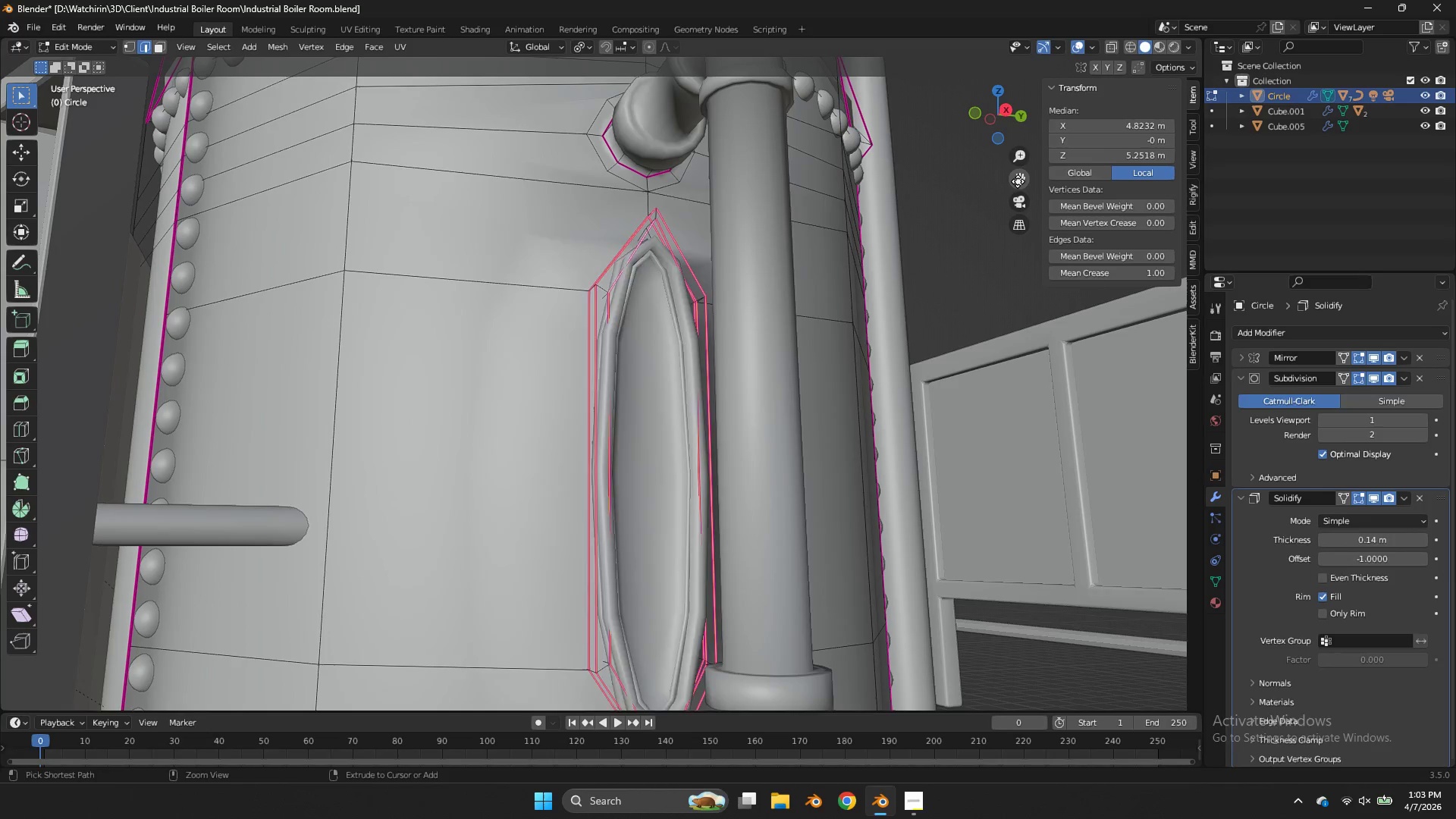 
key(Control+Z)
 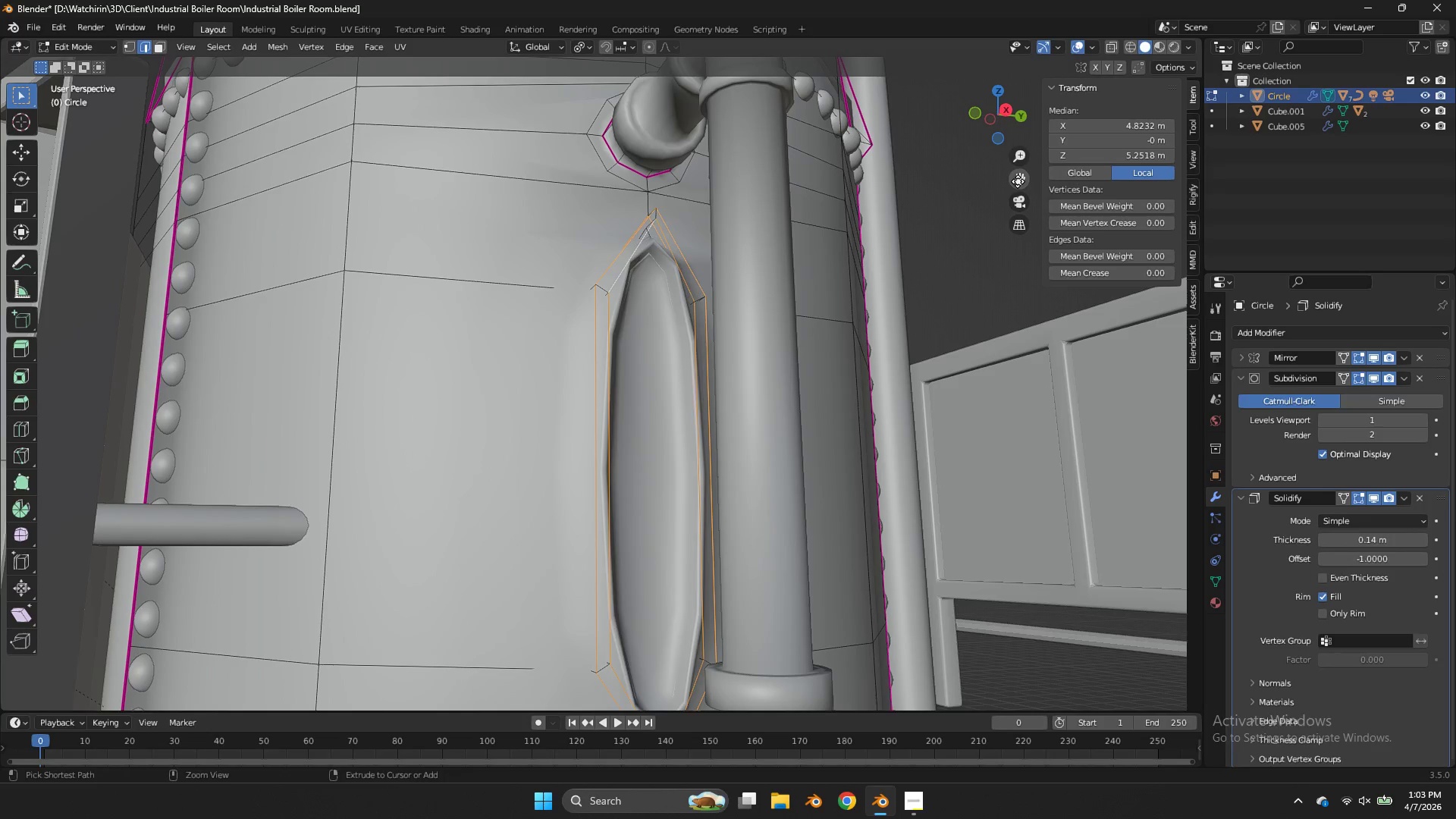 
key(Control+Z)
 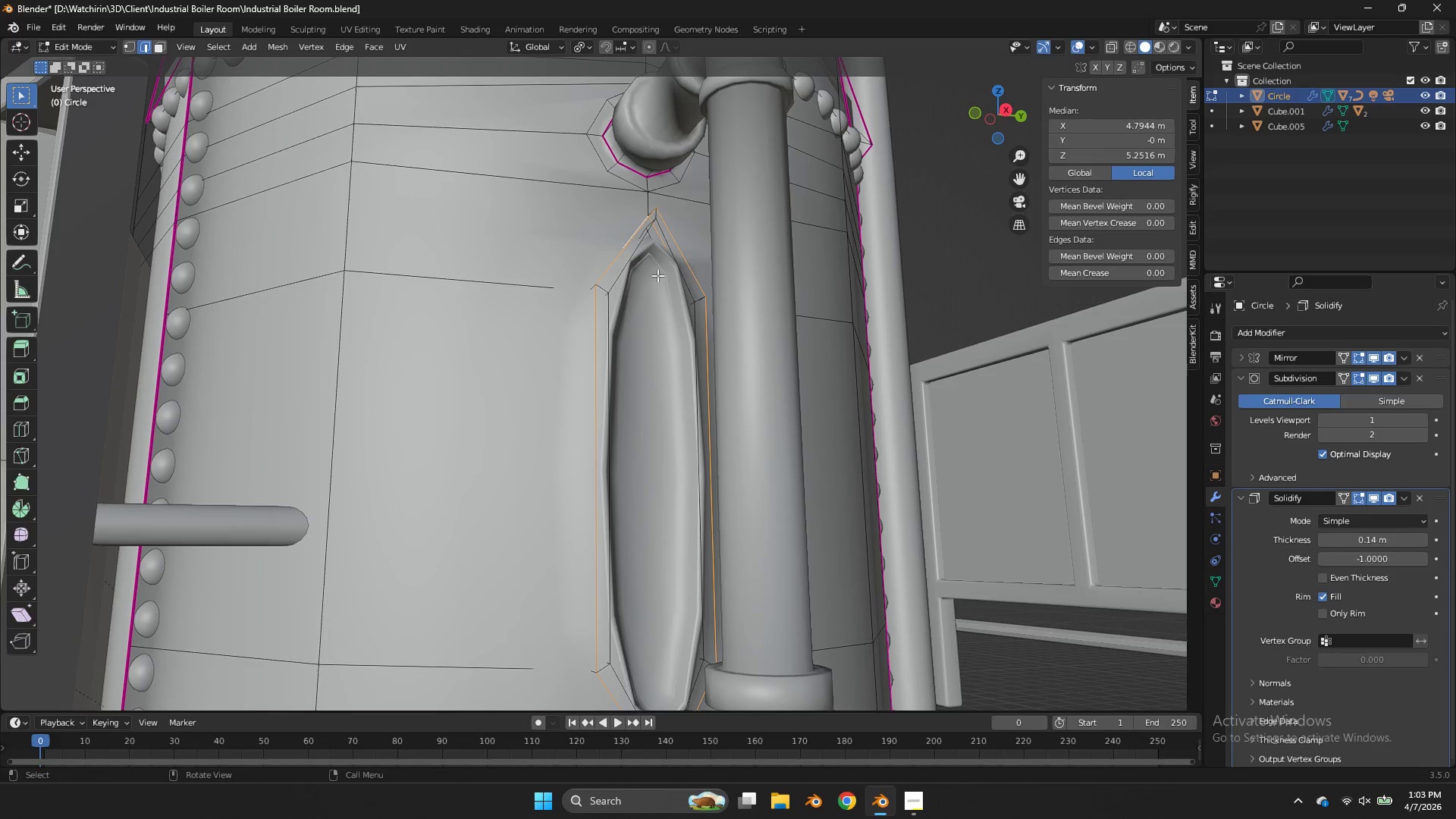 
hold_key(key=AltLeft, duration=1.14)
left_click([645, 261])
 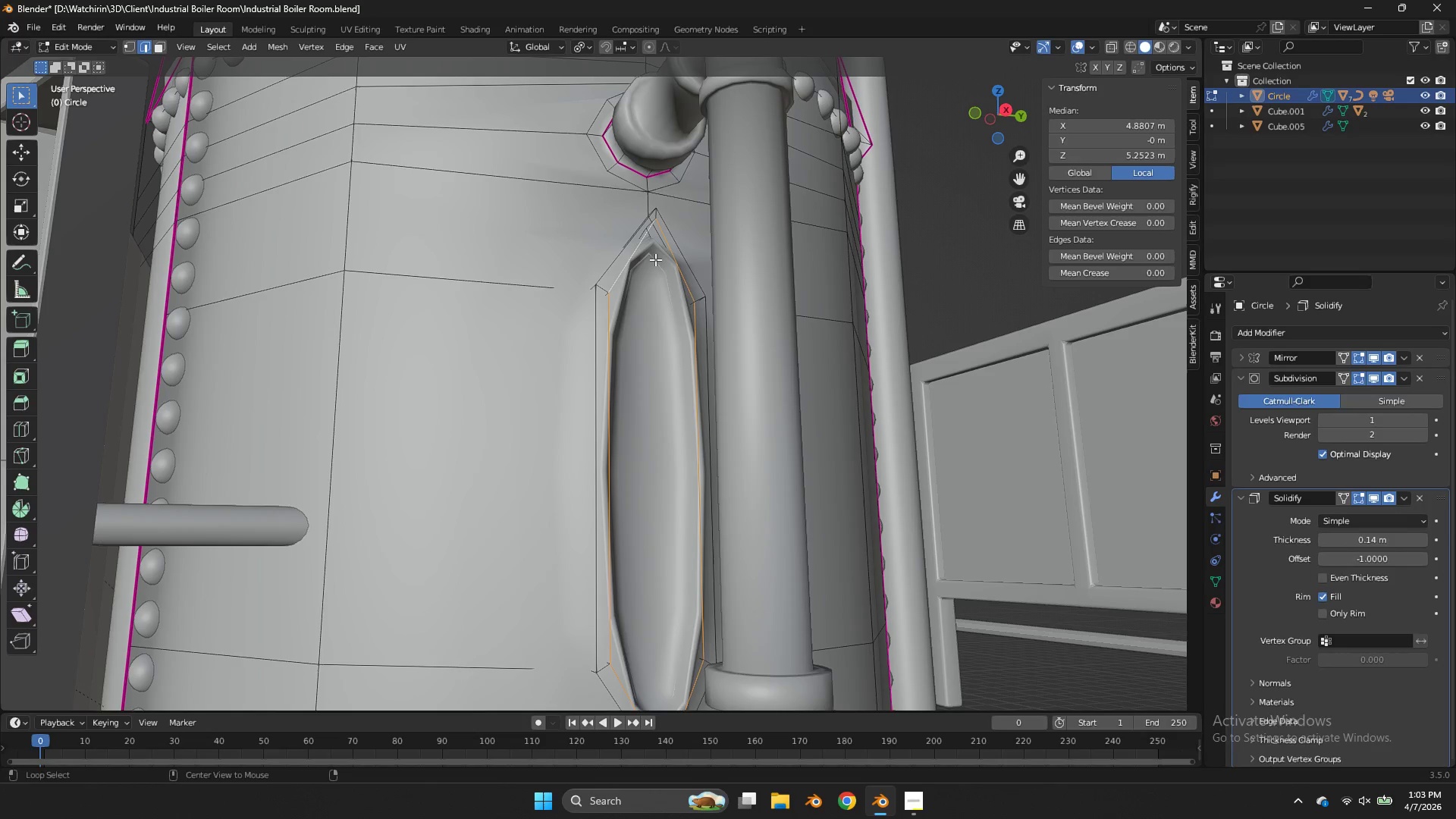 
left_click([655, 259])
 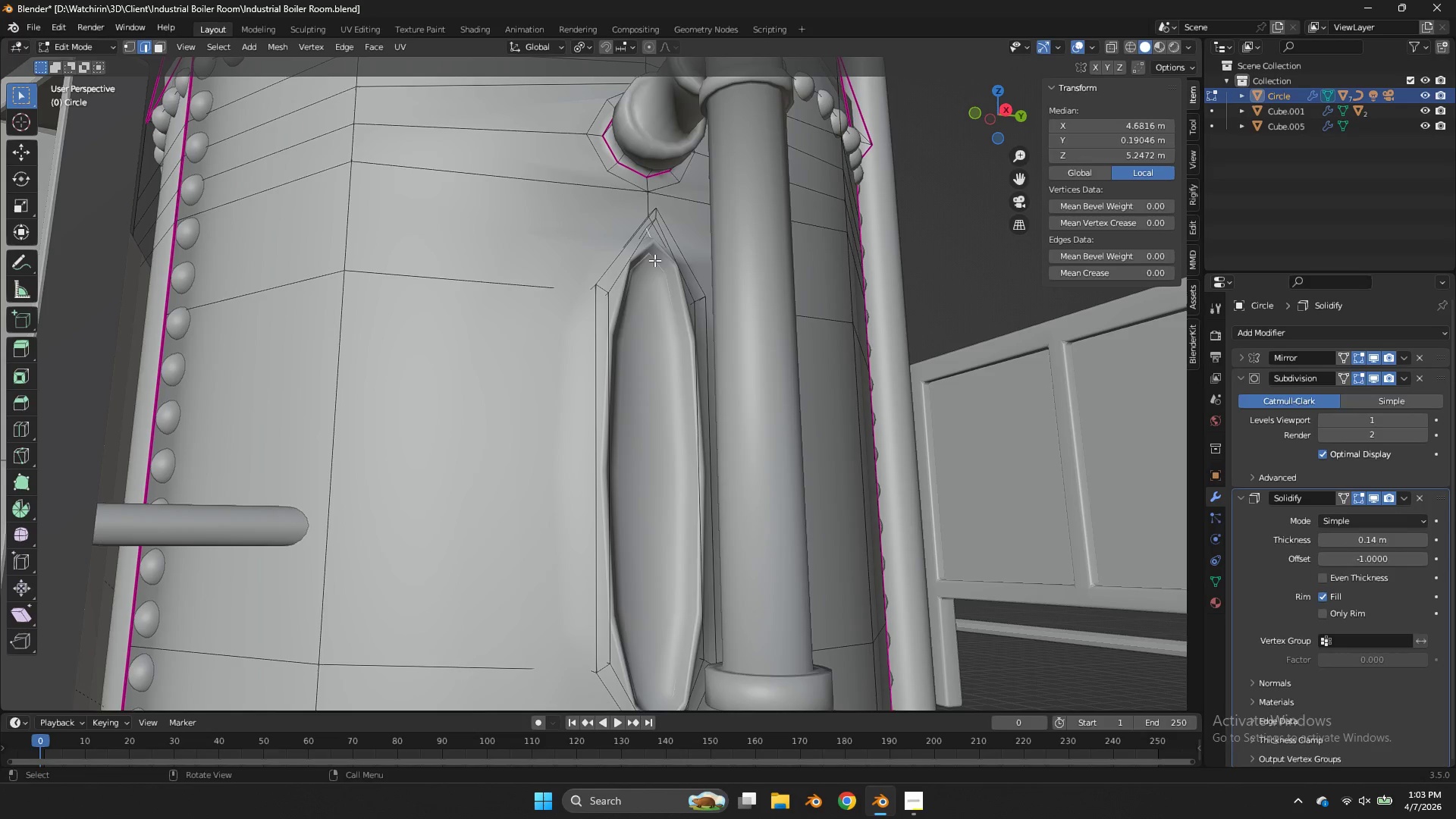 
key(Z)
 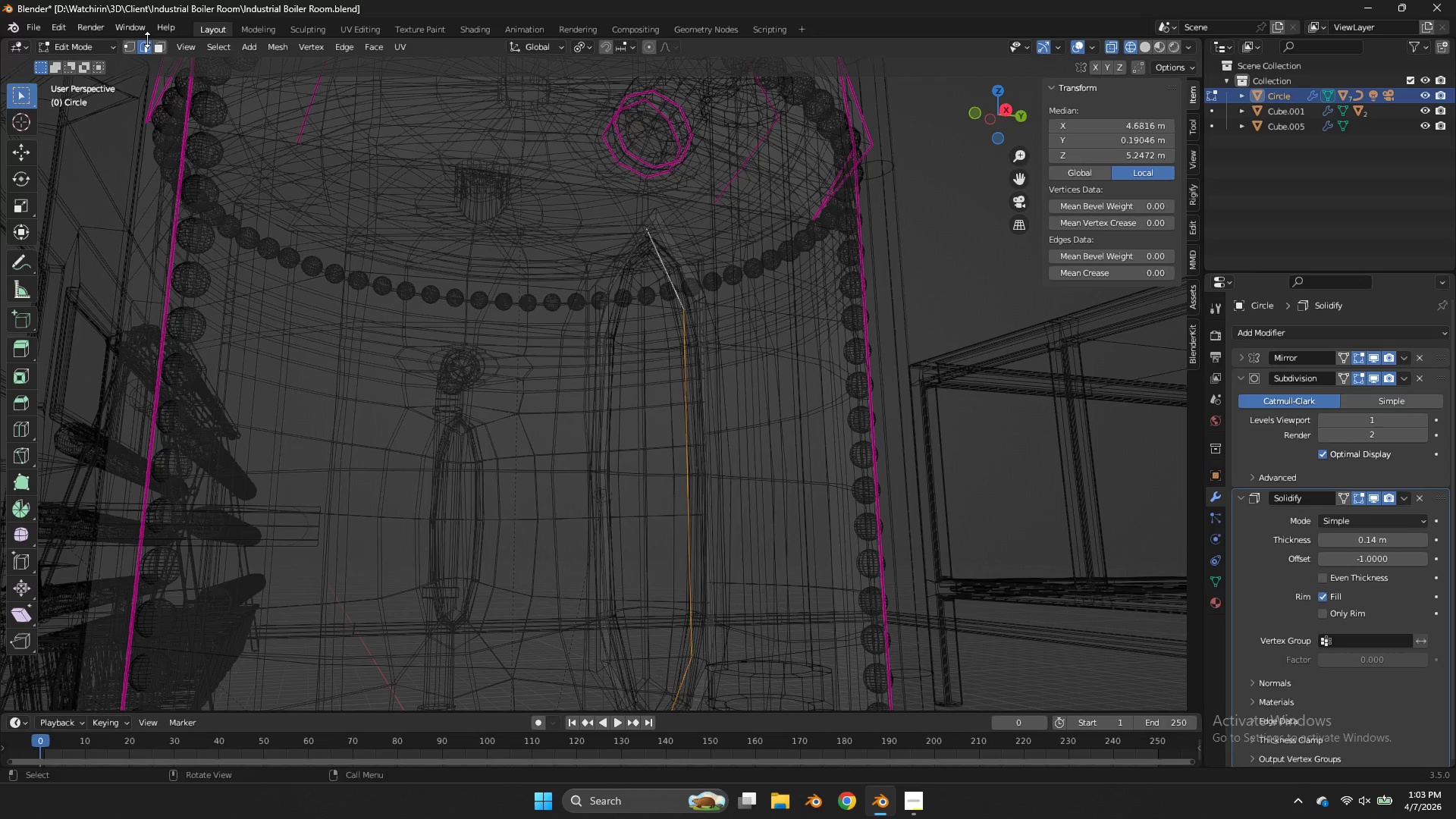 
left_click([157, 46])
 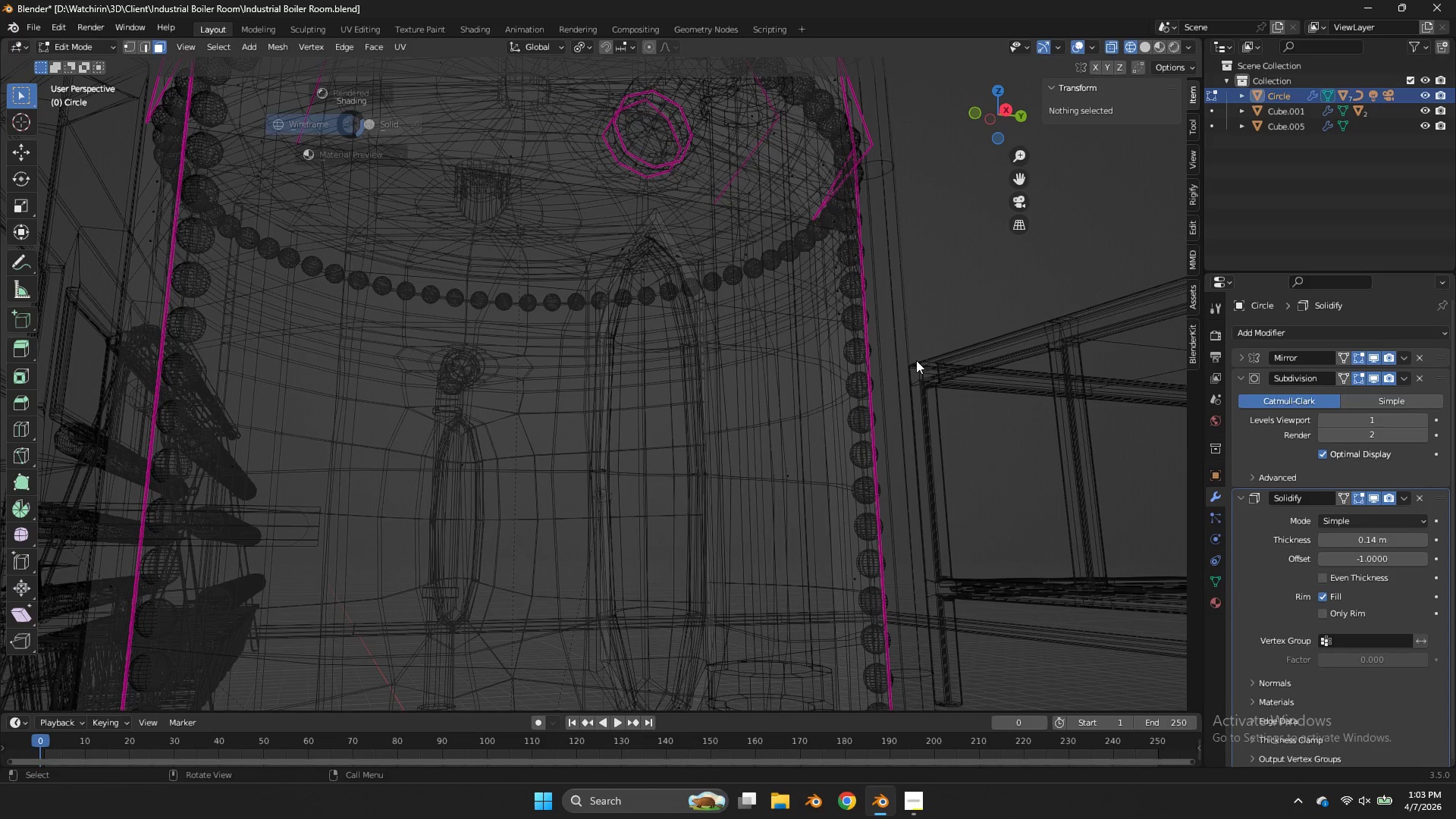 
key(Z)
 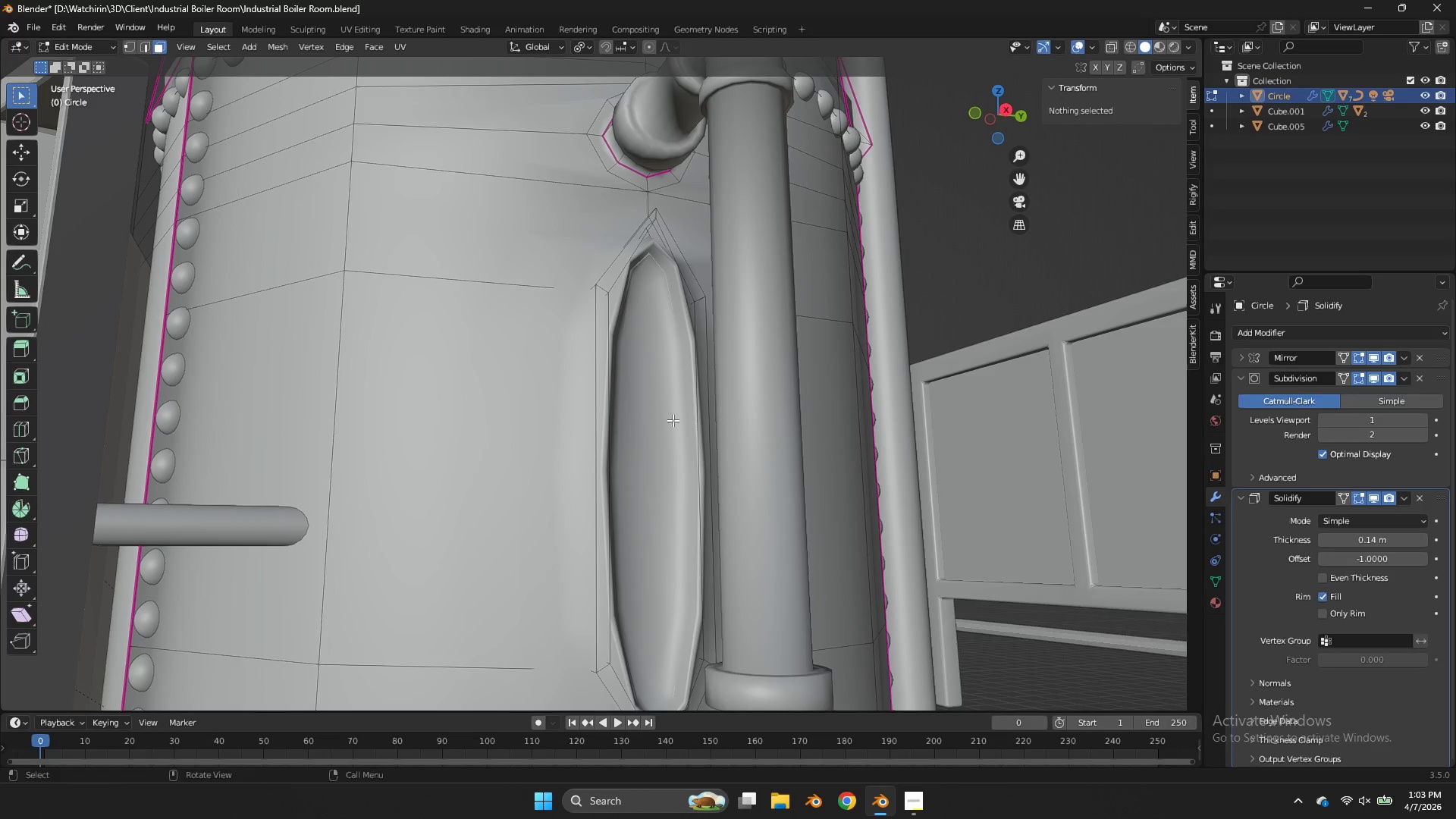 
left_click([673, 419])
 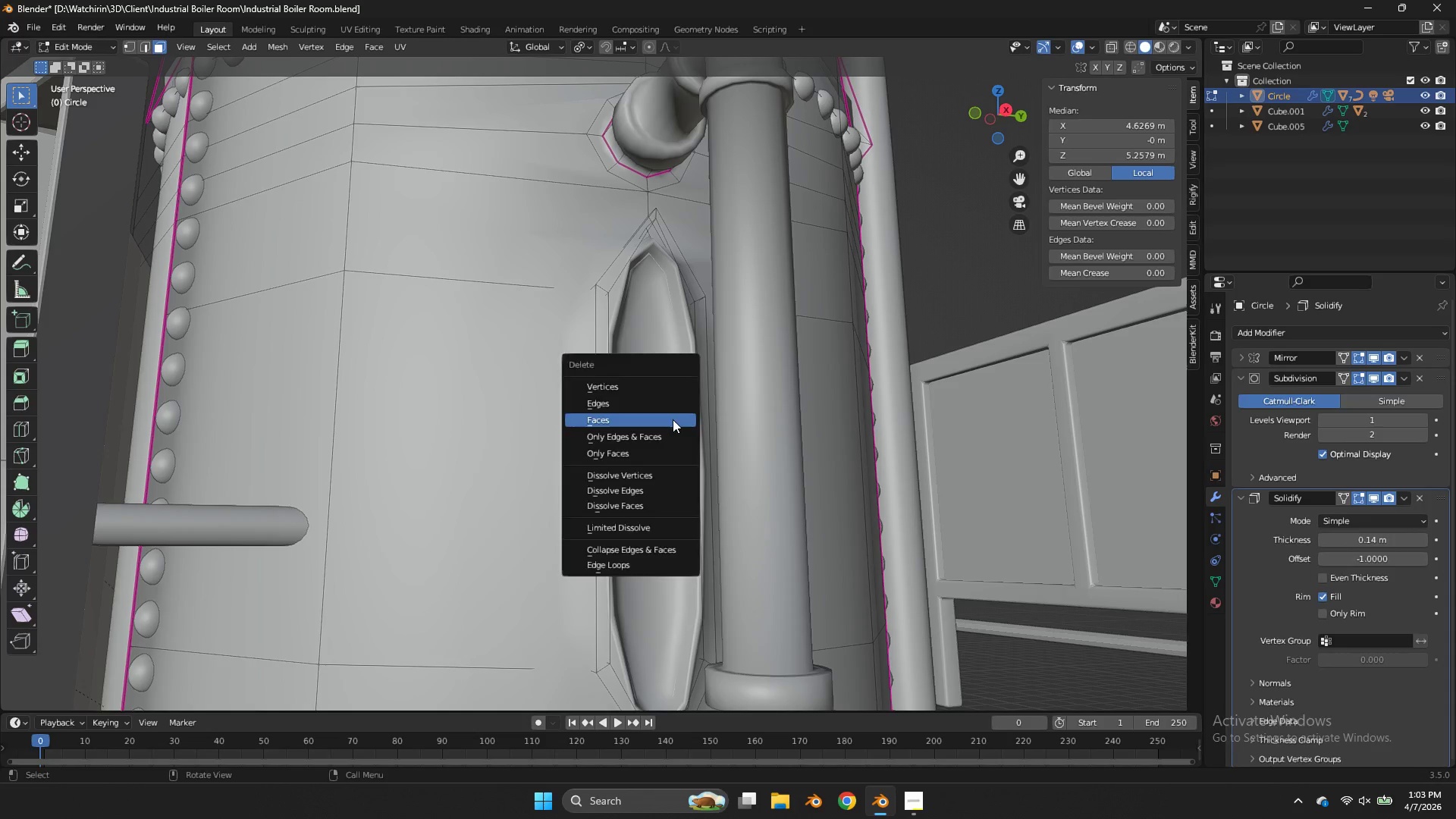 
key(X)
 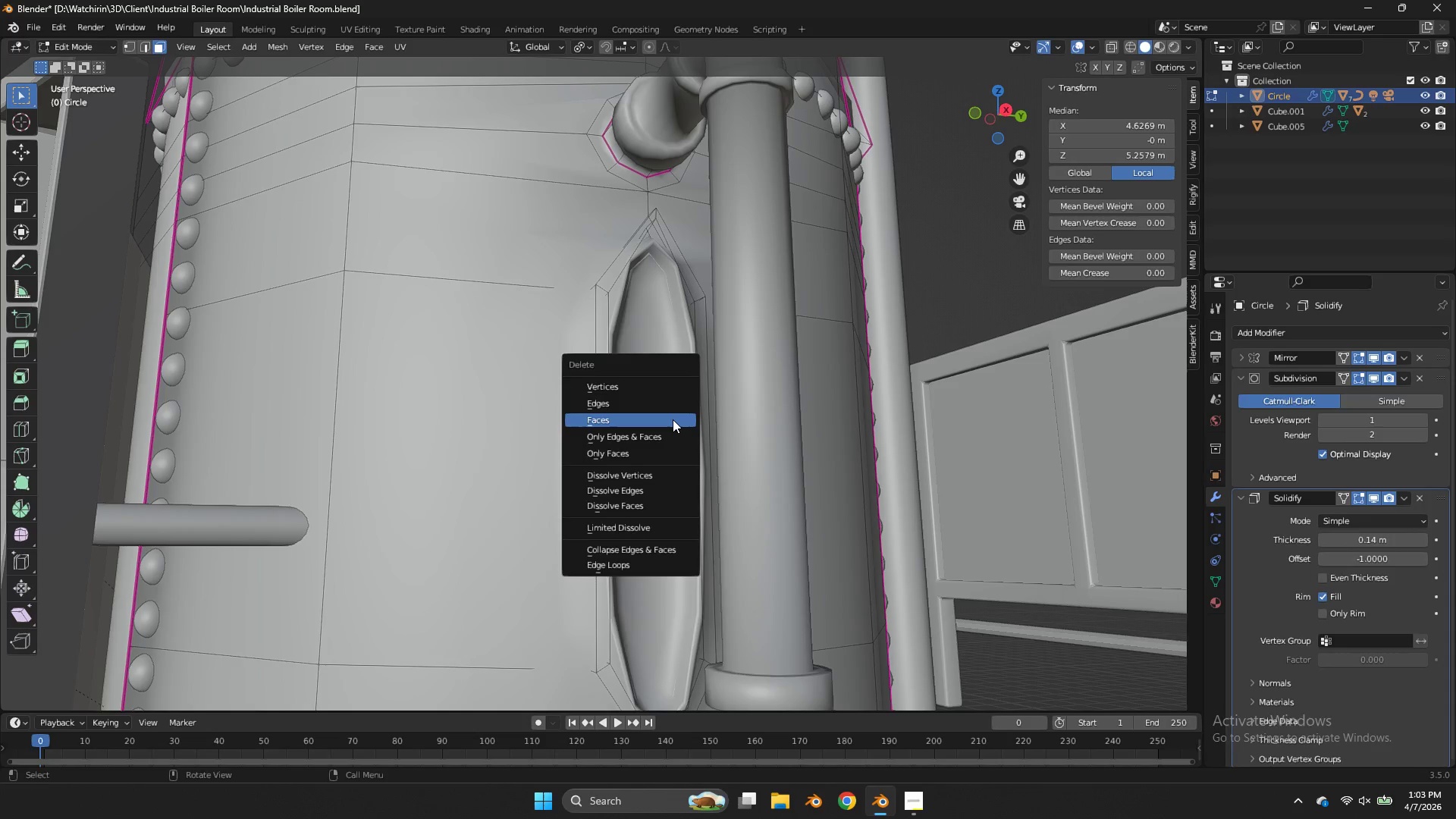 
left_click([673, 419])
 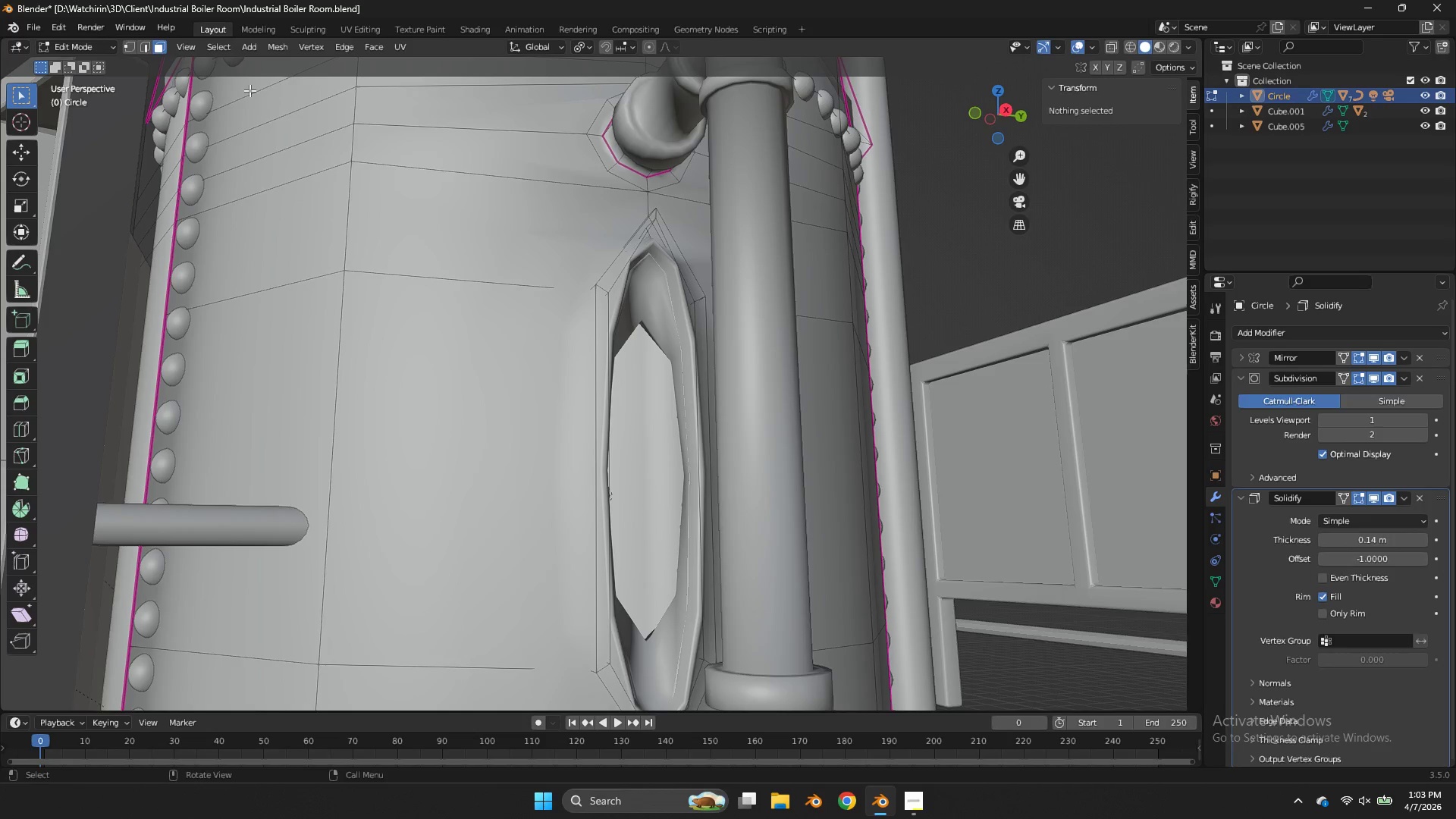 
left_click([148, 47])
 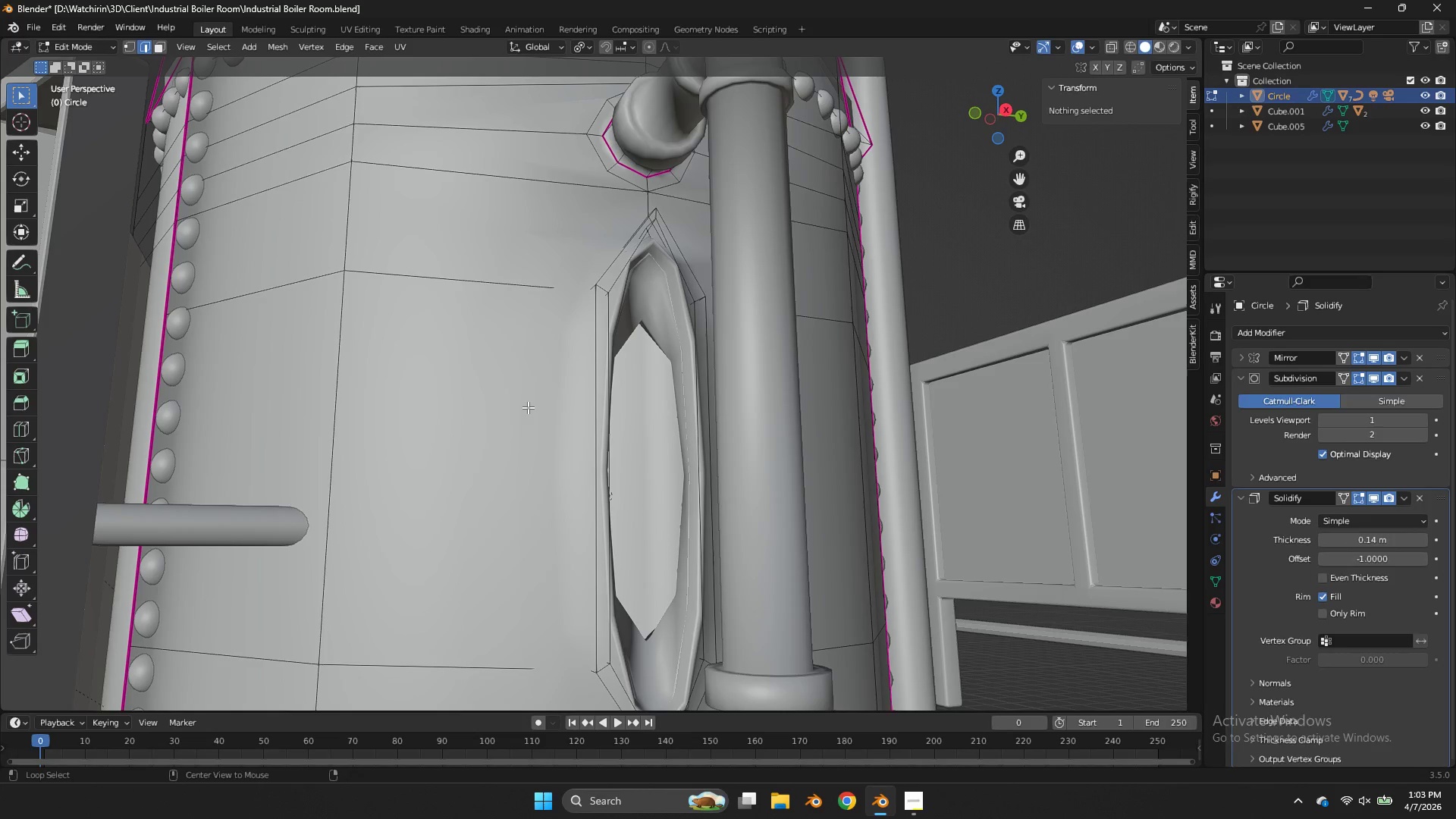 
hold_key(key=AltLeft, duration=2.02)
double_click([601, 397])
 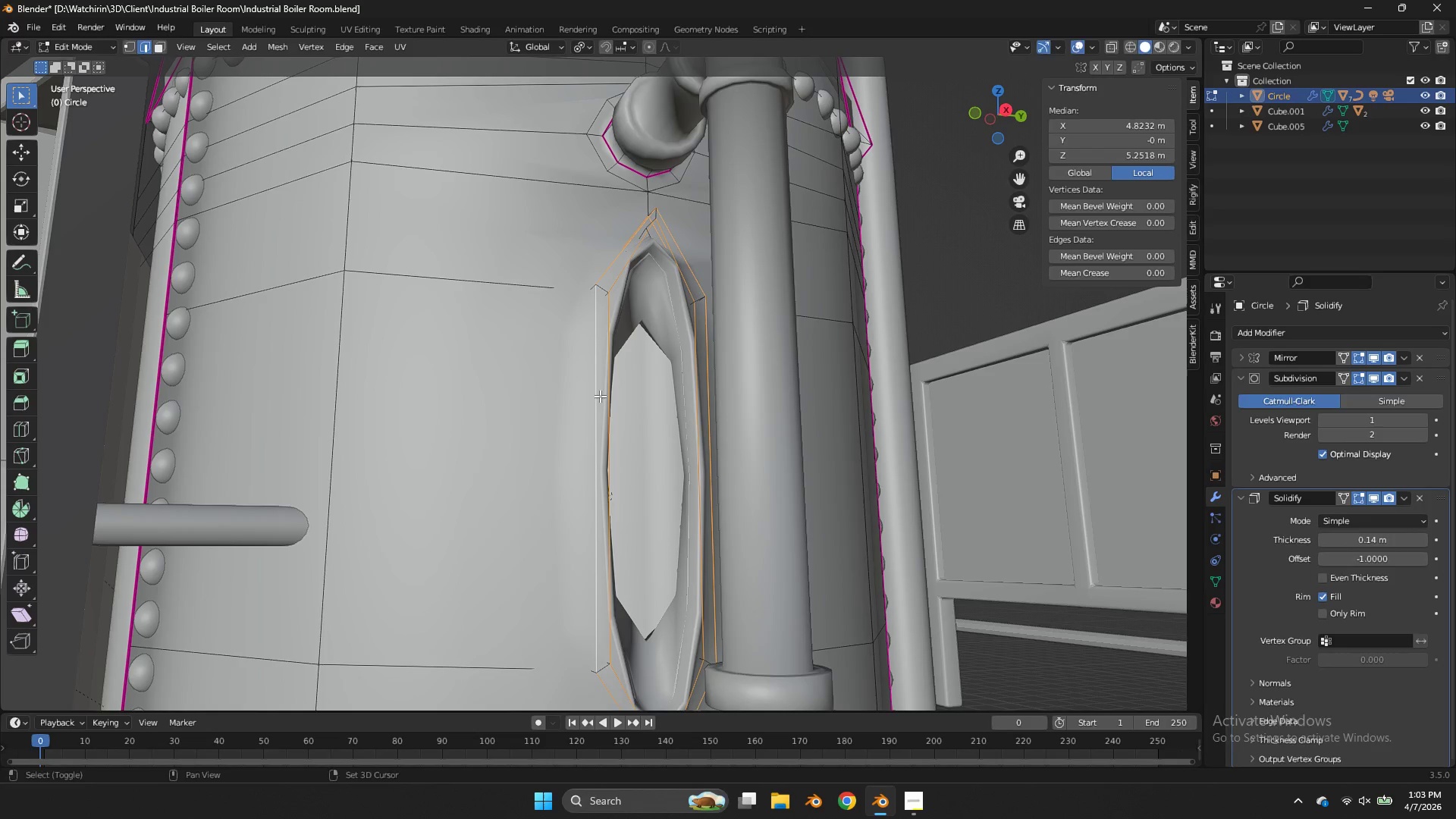 
key(Shift+E)
 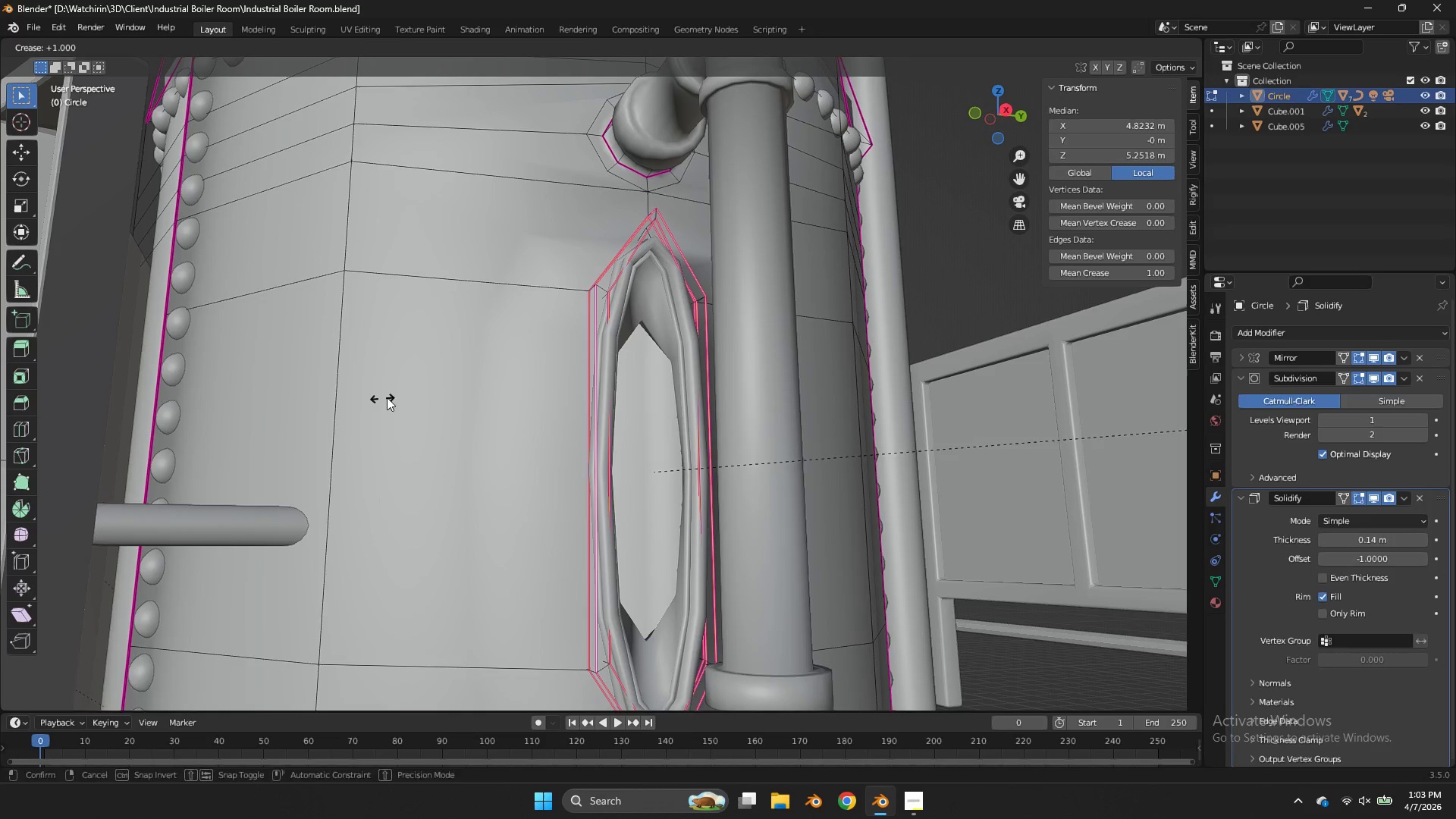 
left_click_drag(start_coordinate=[411, 397], to_coordinate=[424, 397])
 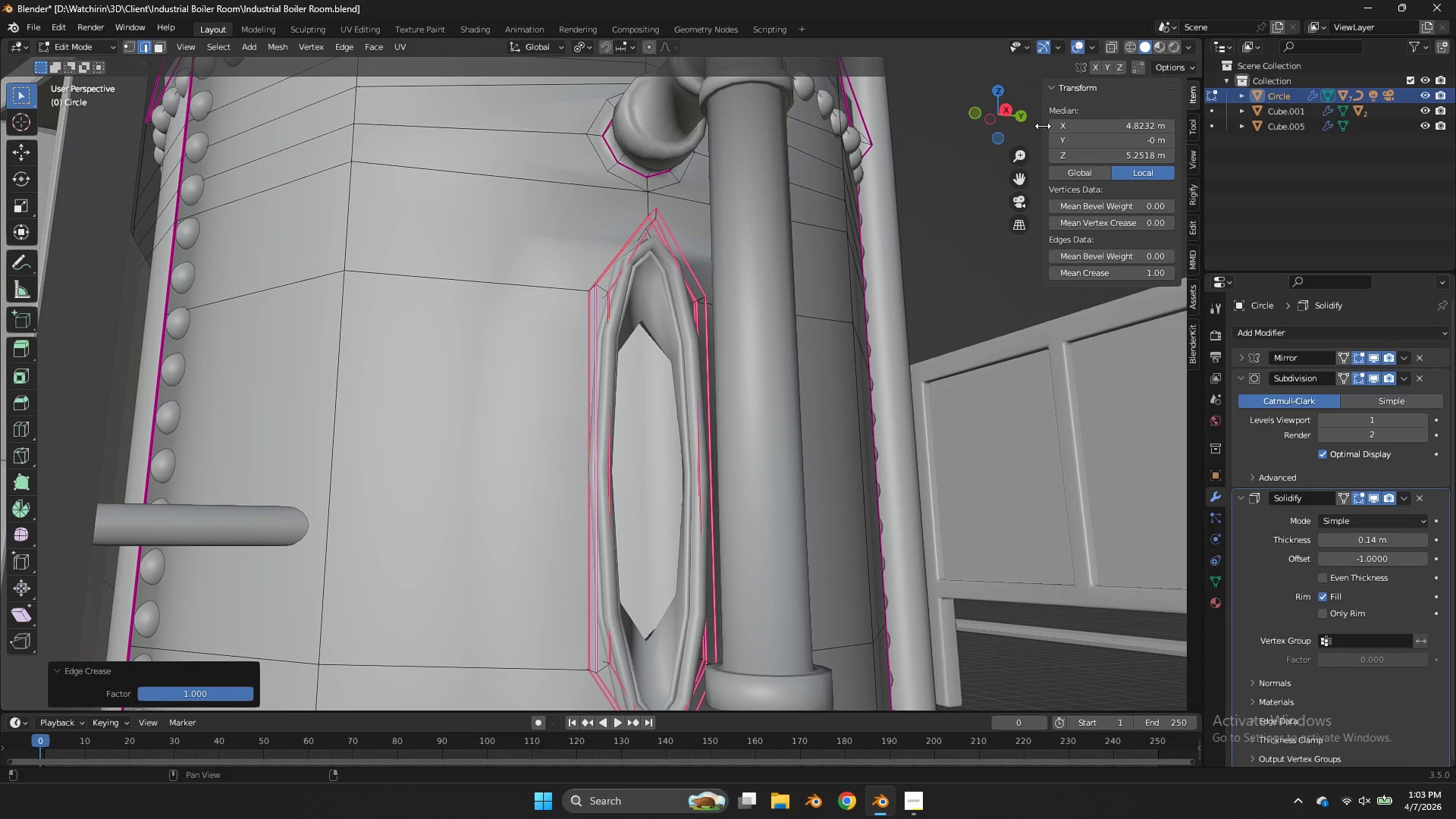 
left_click_drag(start_coordinate=[999, 108], to_coordinate=[1025, 79])
 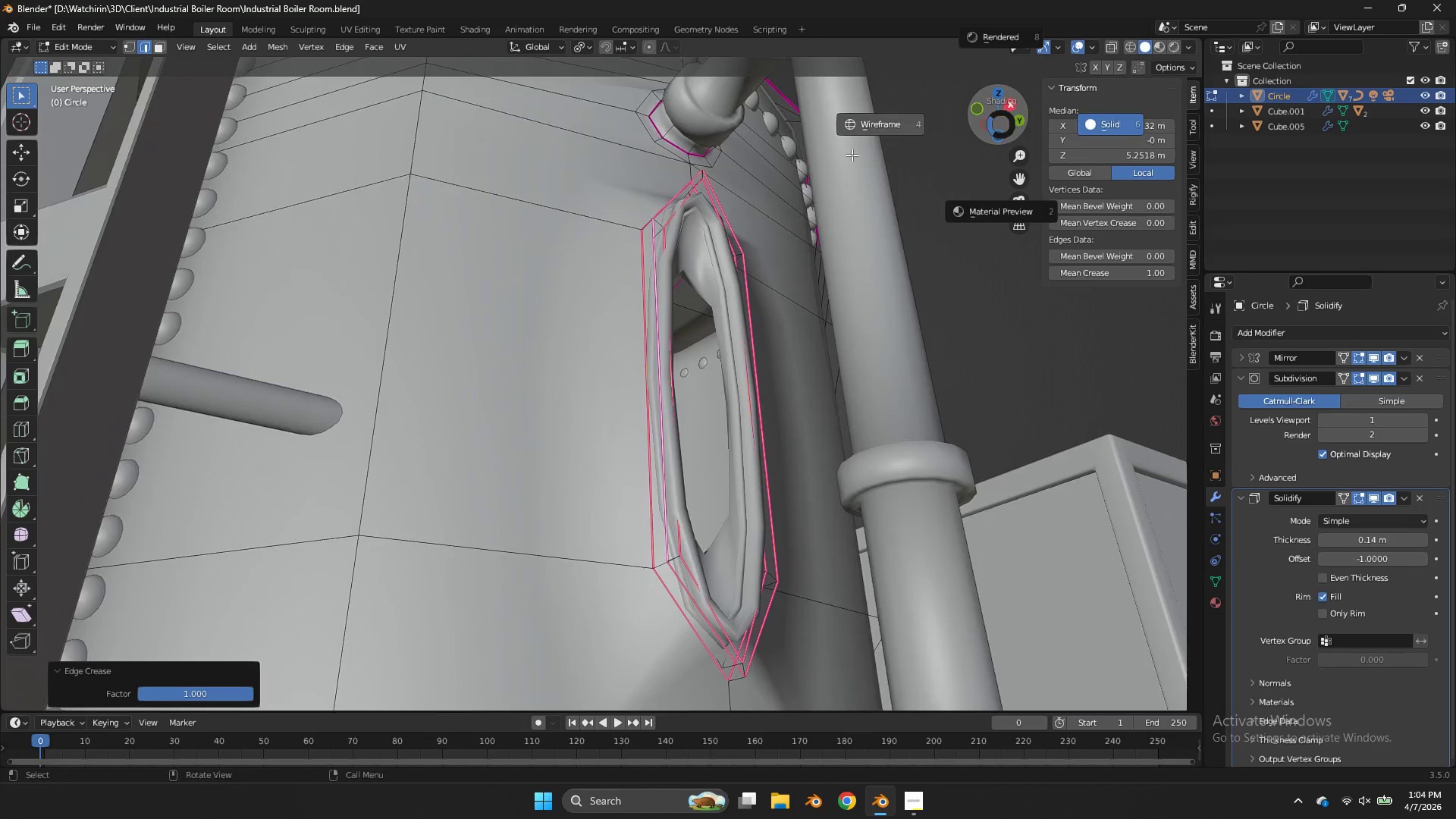 
key(Z)
 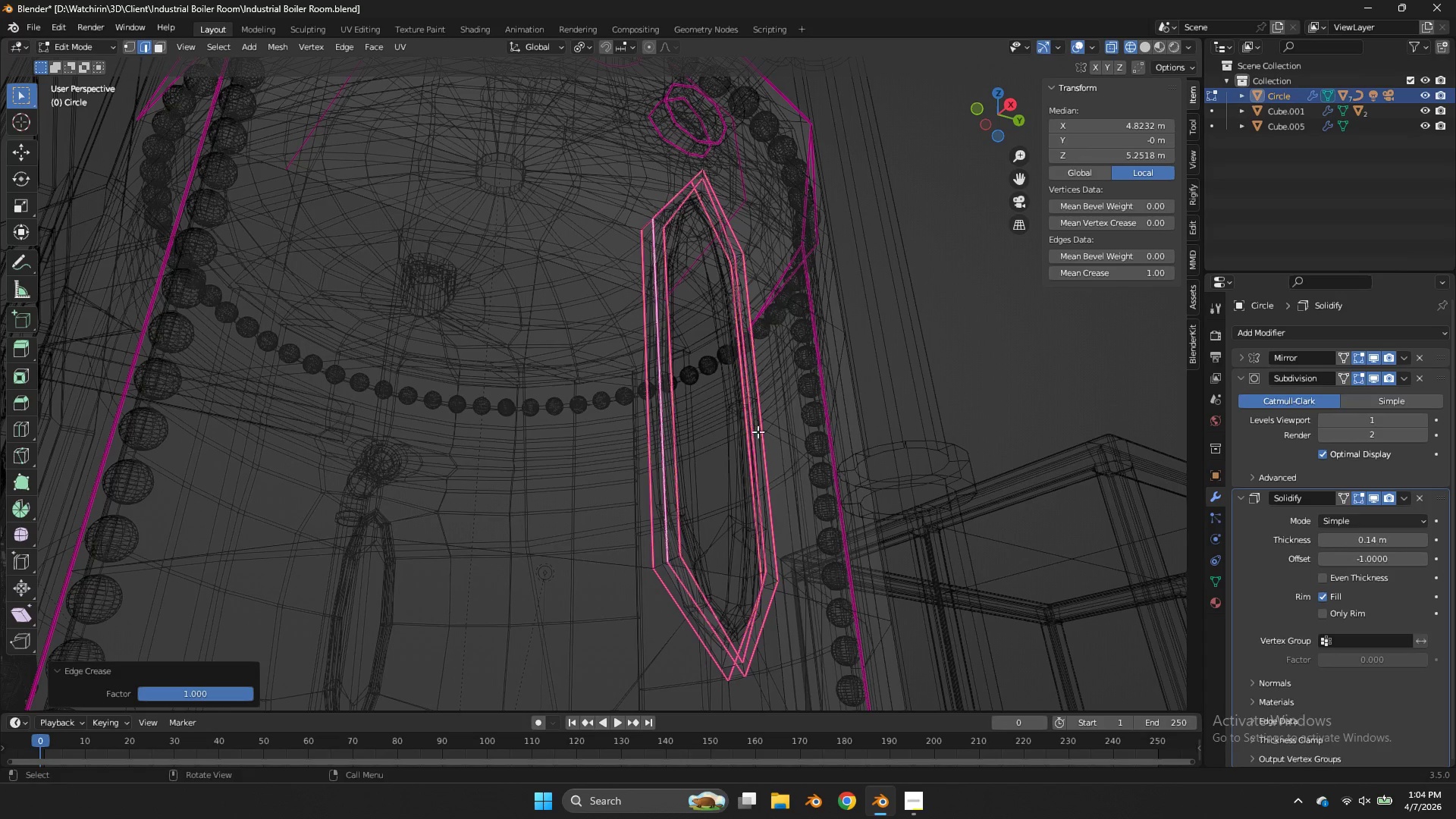 
hold_key(key=AltLeft, duration=3.81)
double_click([662, 540])
 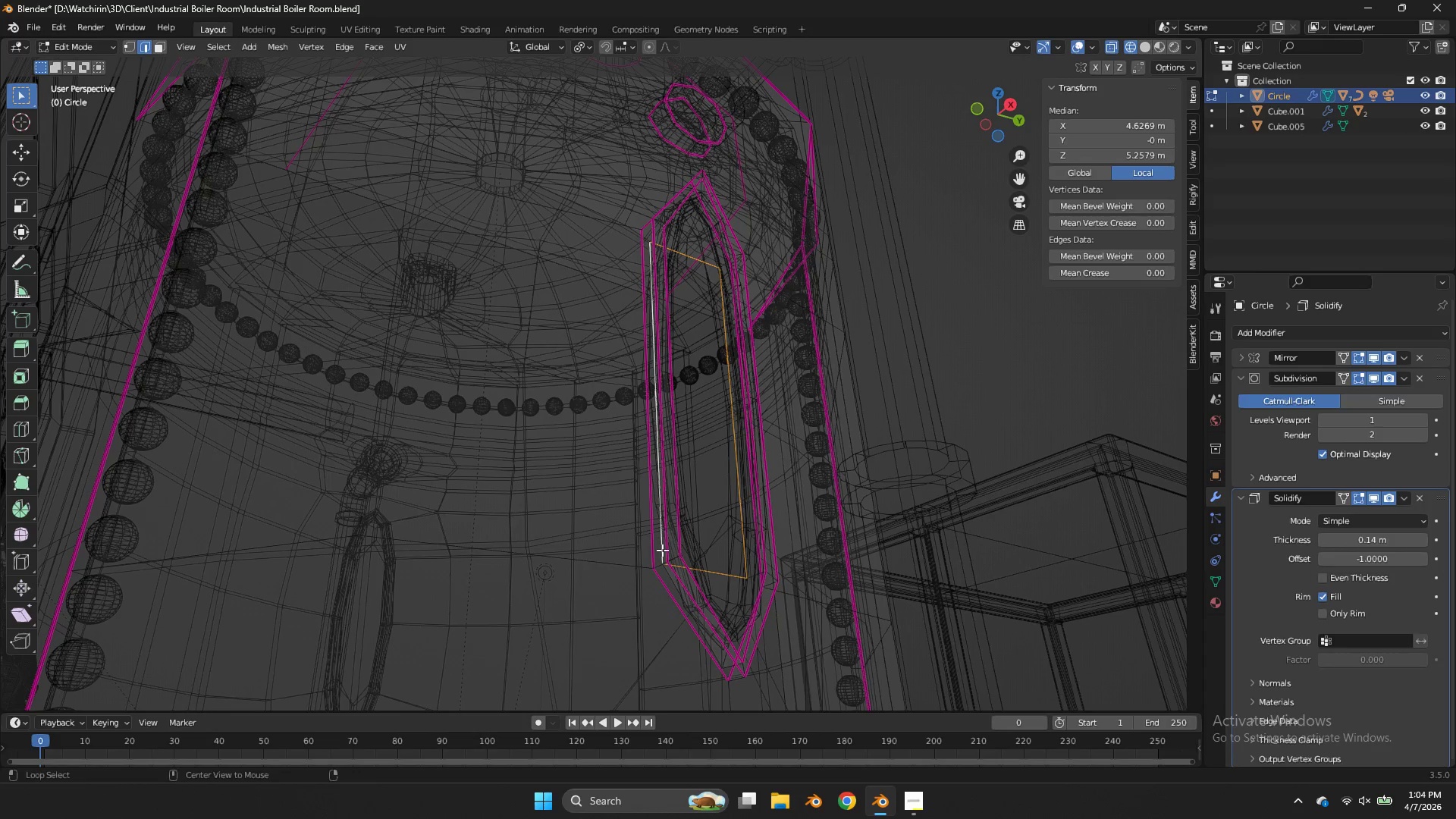 
left_click([664, 551])
 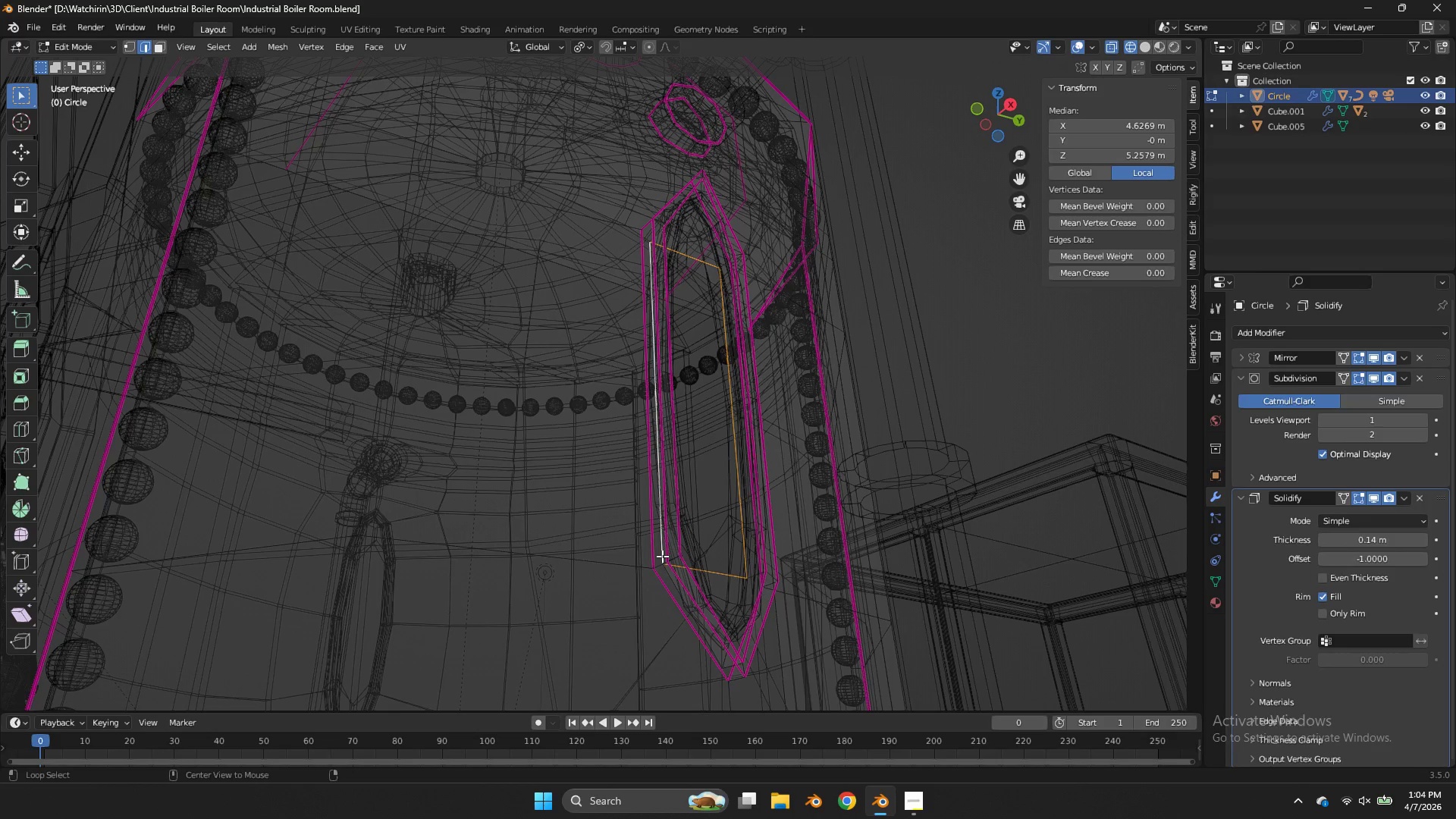 
double_click([662, 556])
 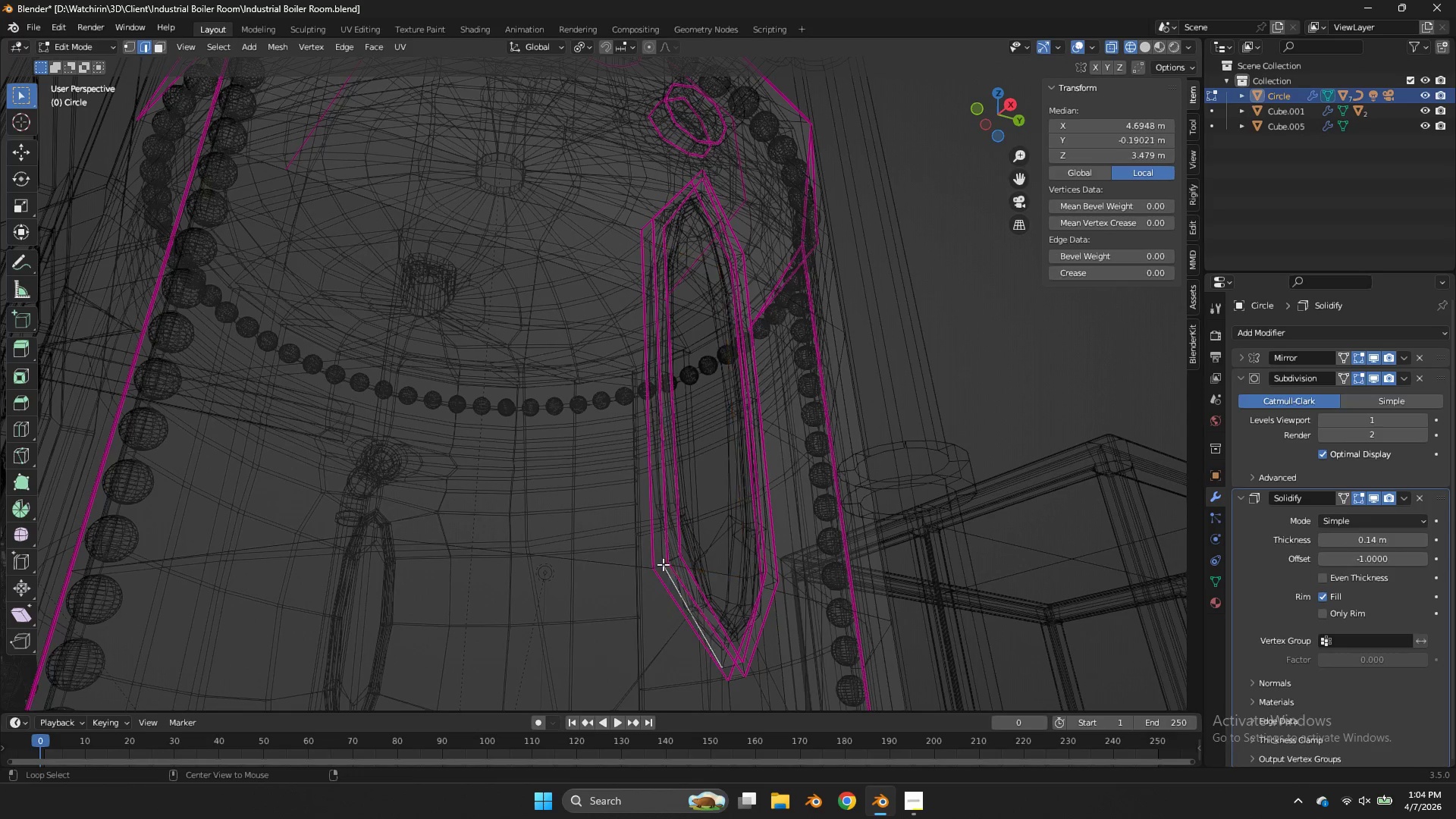 
triple_click([667, 571])
 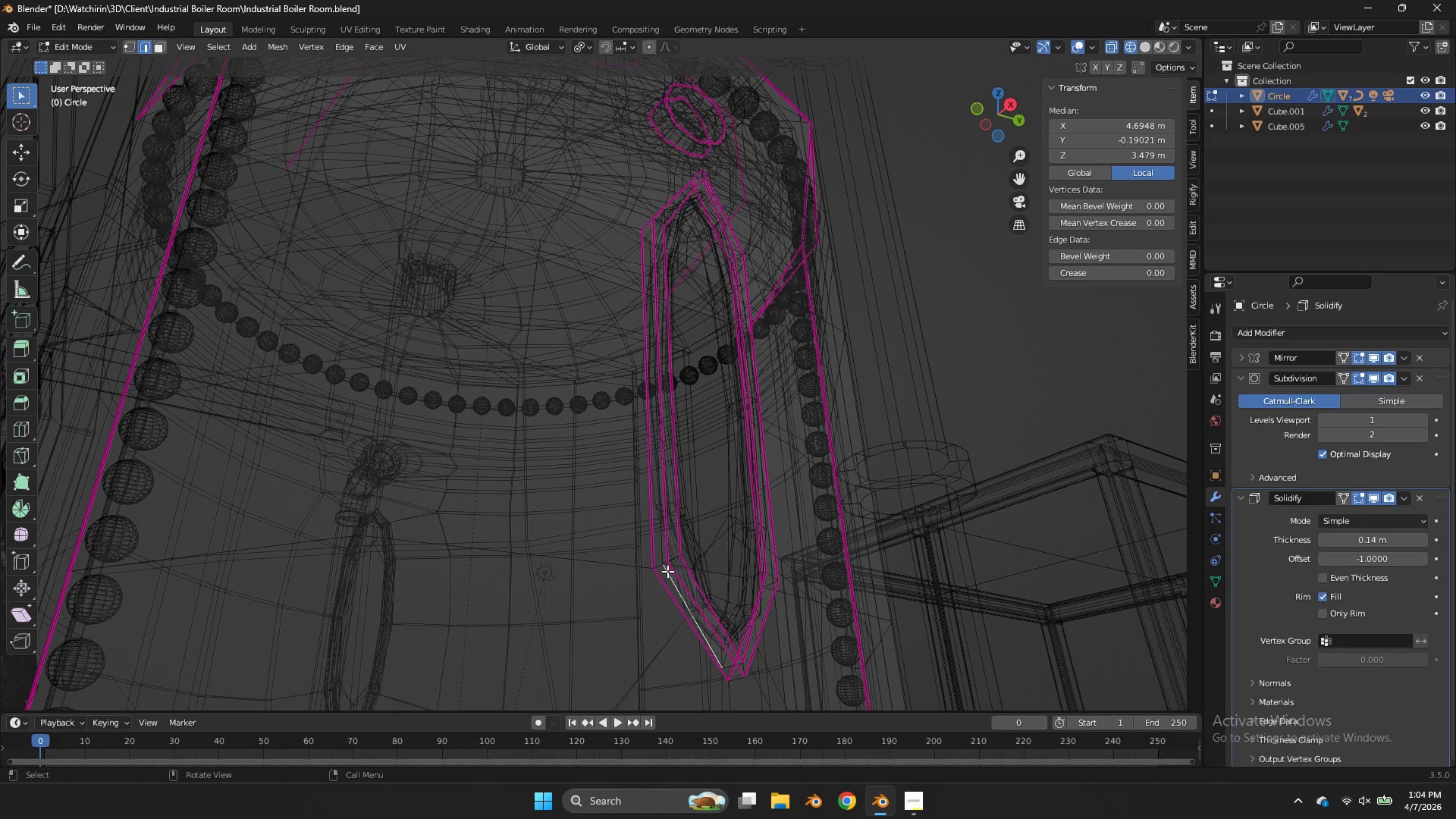 
type(zg)
 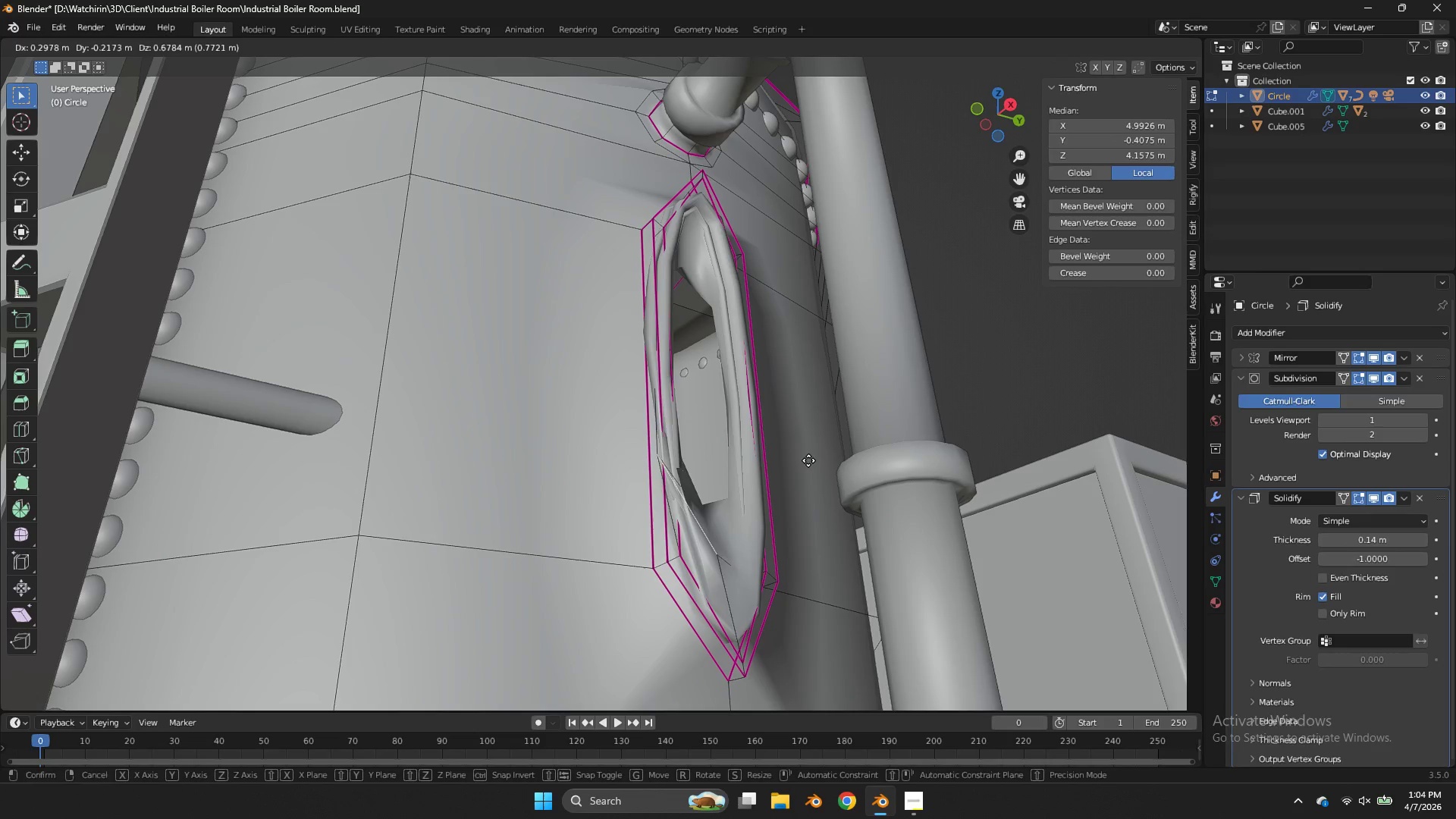 
right_click([820, 472])
 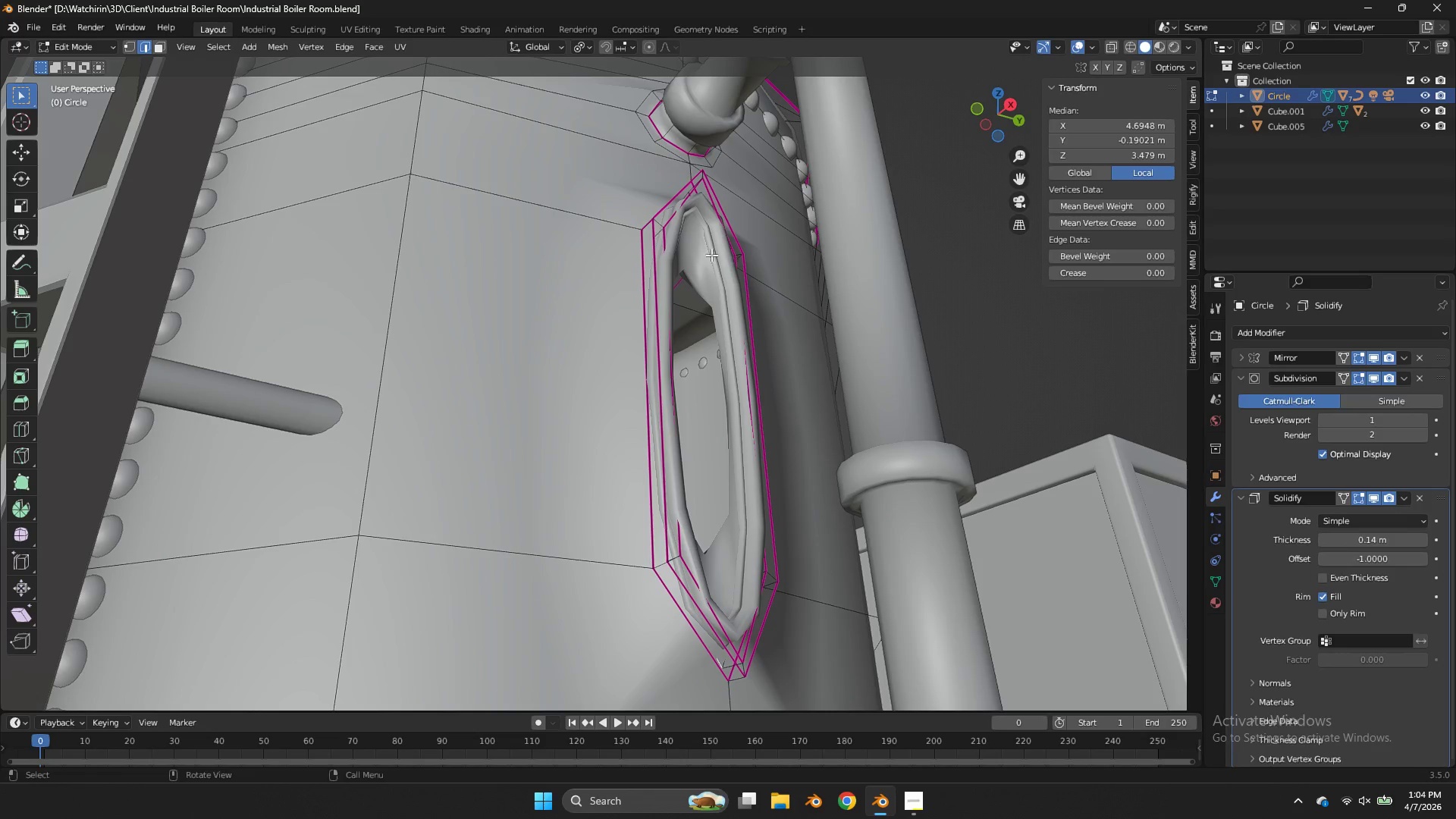 
hold_key(key=AltLeft, duration=0.77)
left_click([667, 237])
 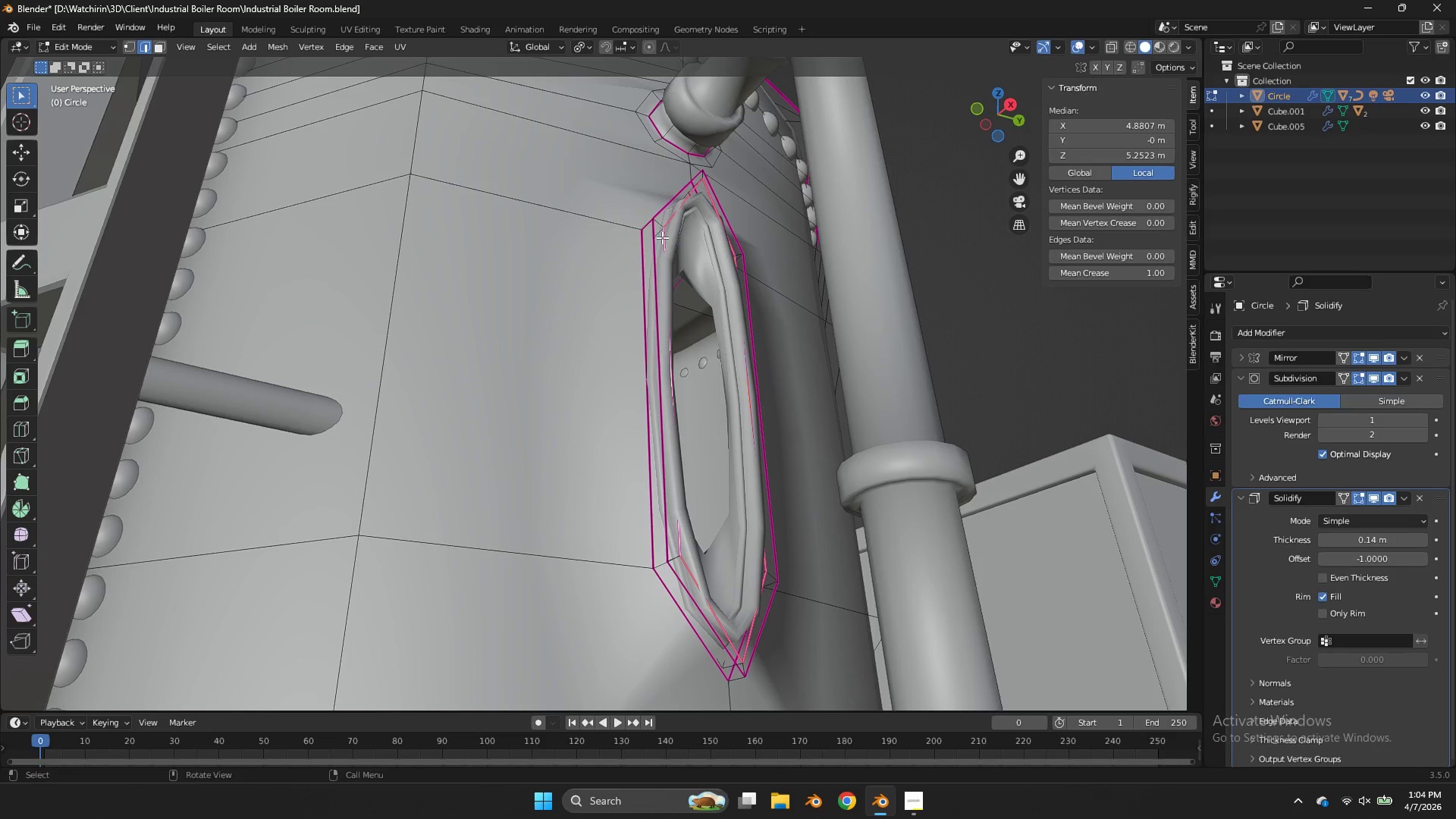 
key(X)
 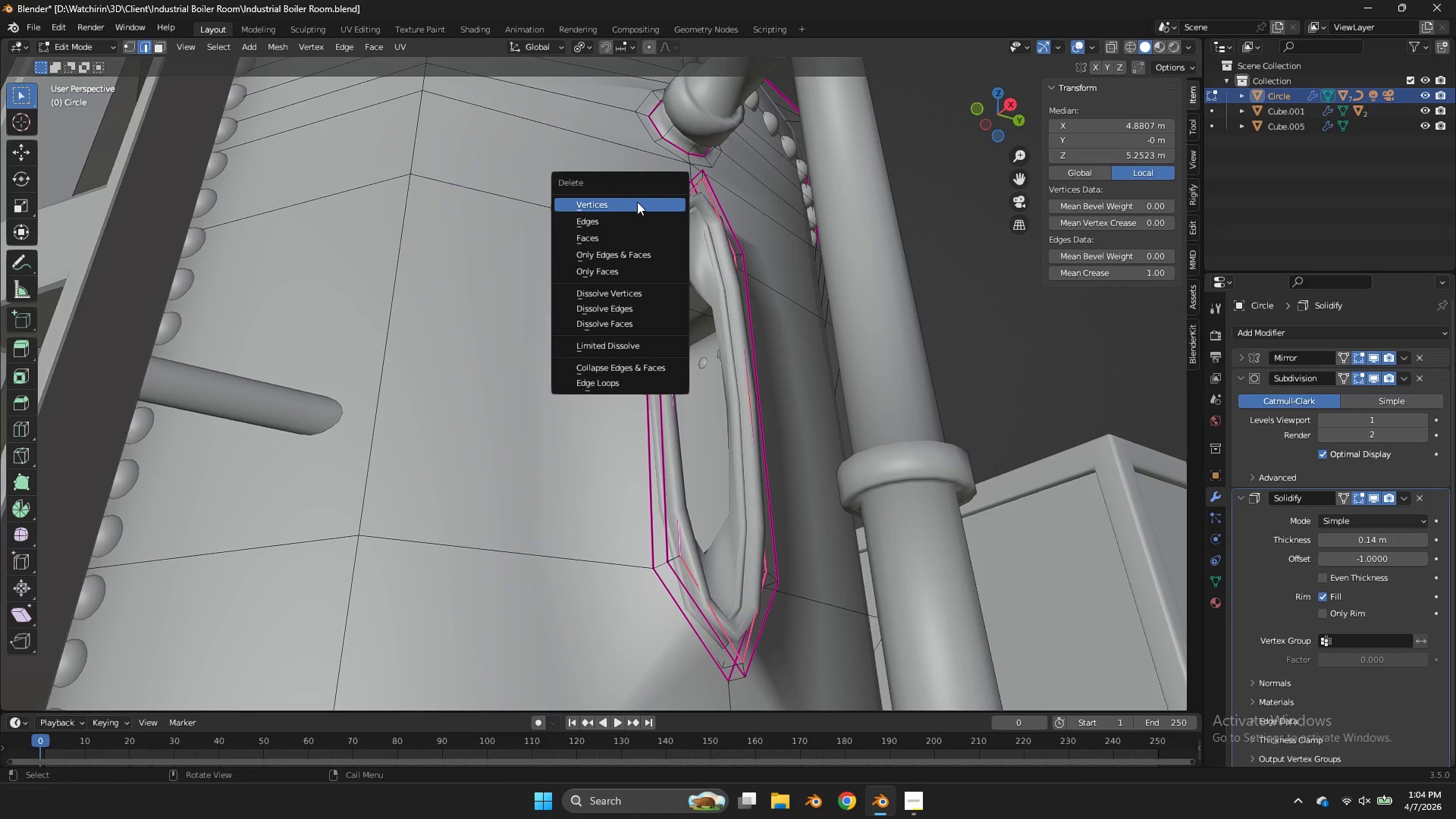 
left_click([637, 202])
 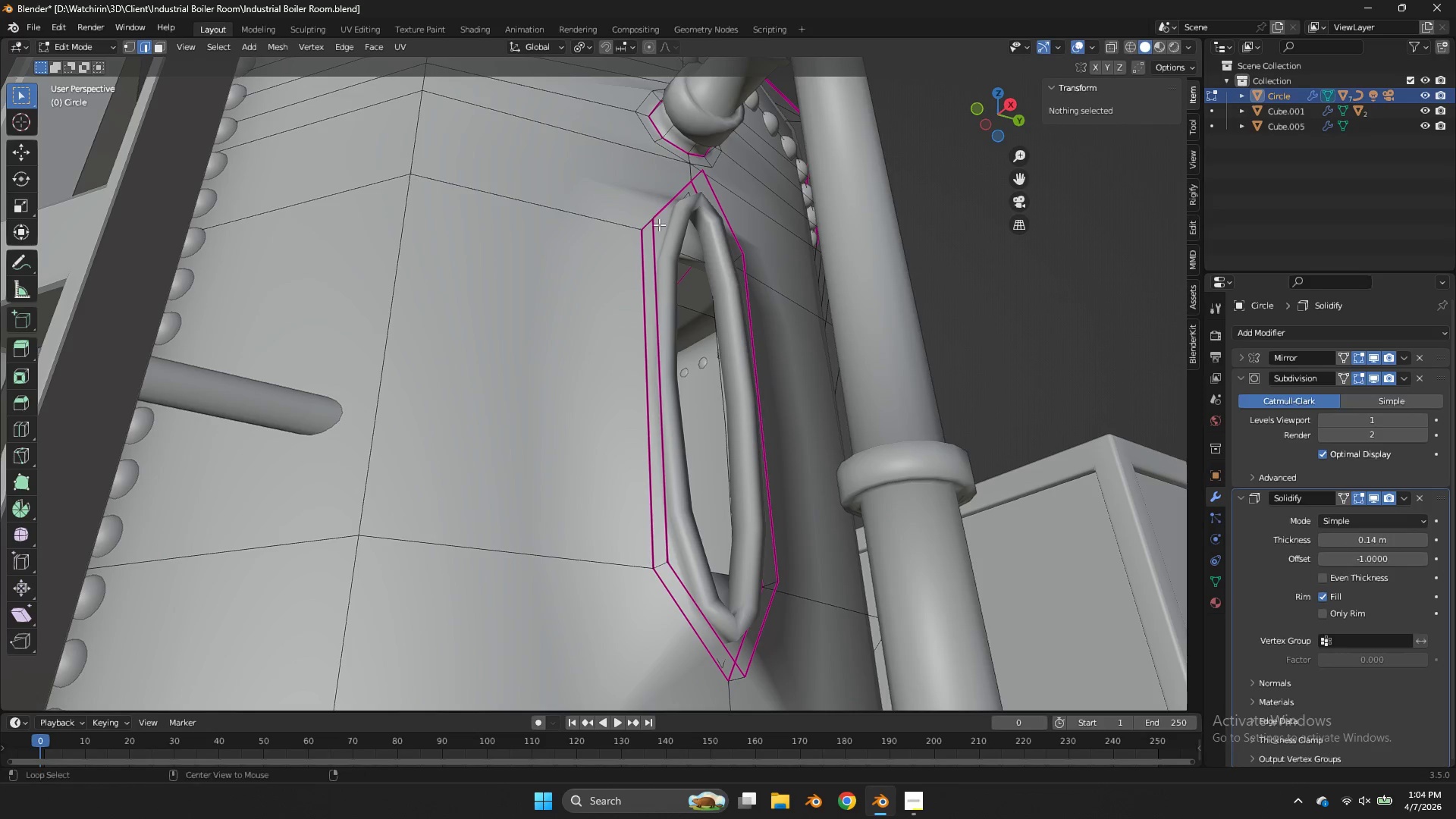 
hold_key(key=AltLeft, duration=1.03)
 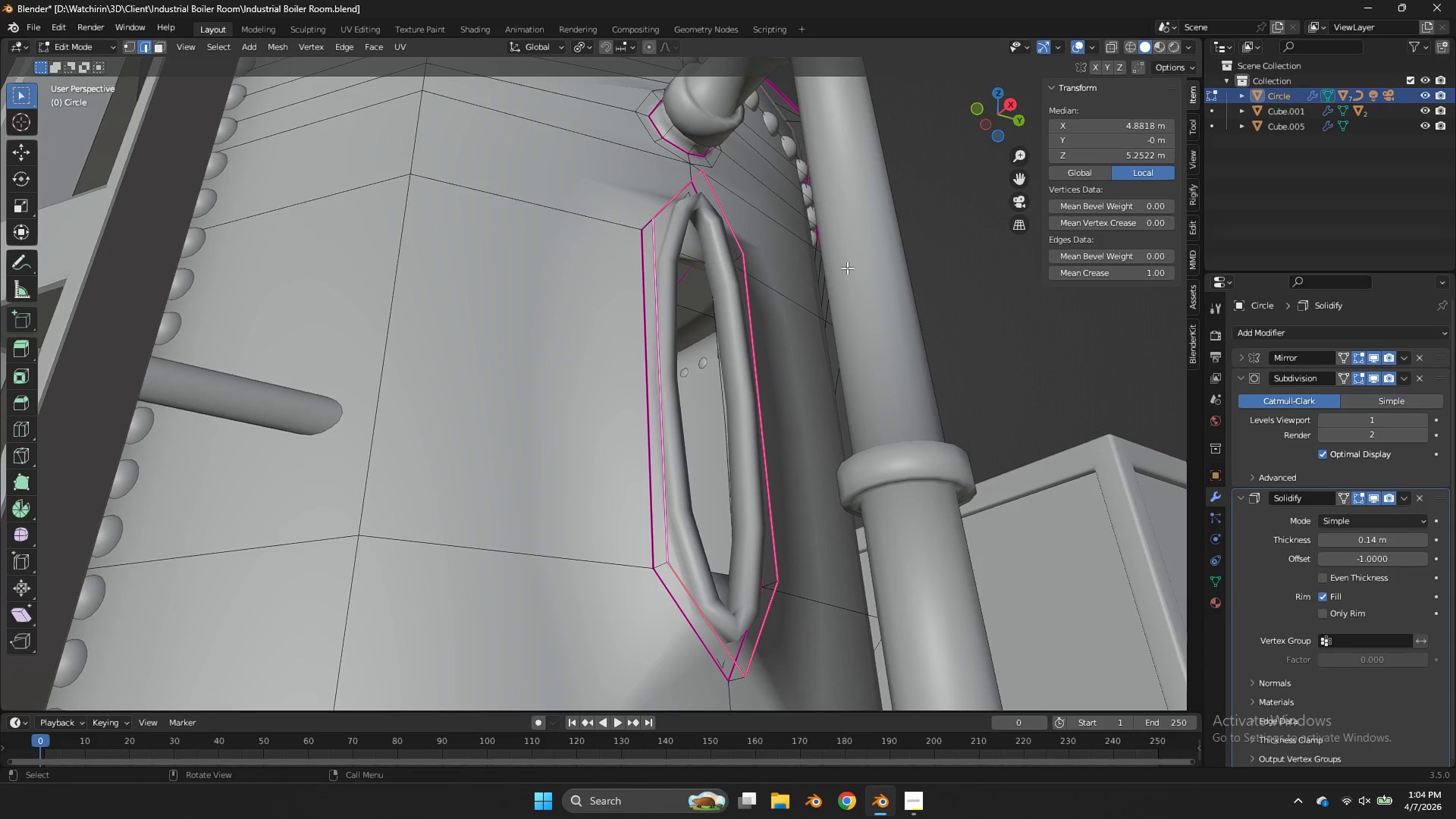 
type(gx)
 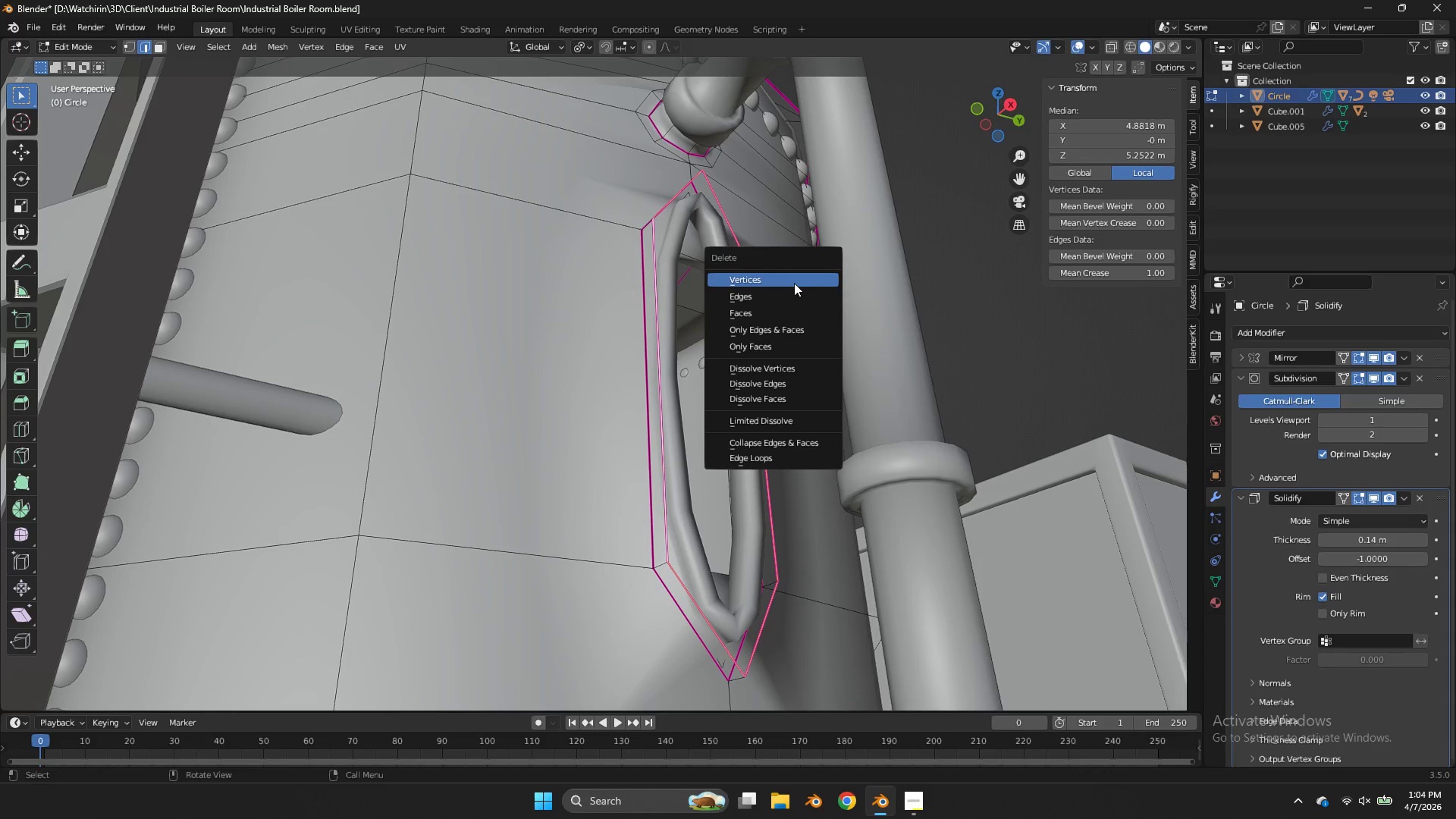 
left_click([794, 284])
 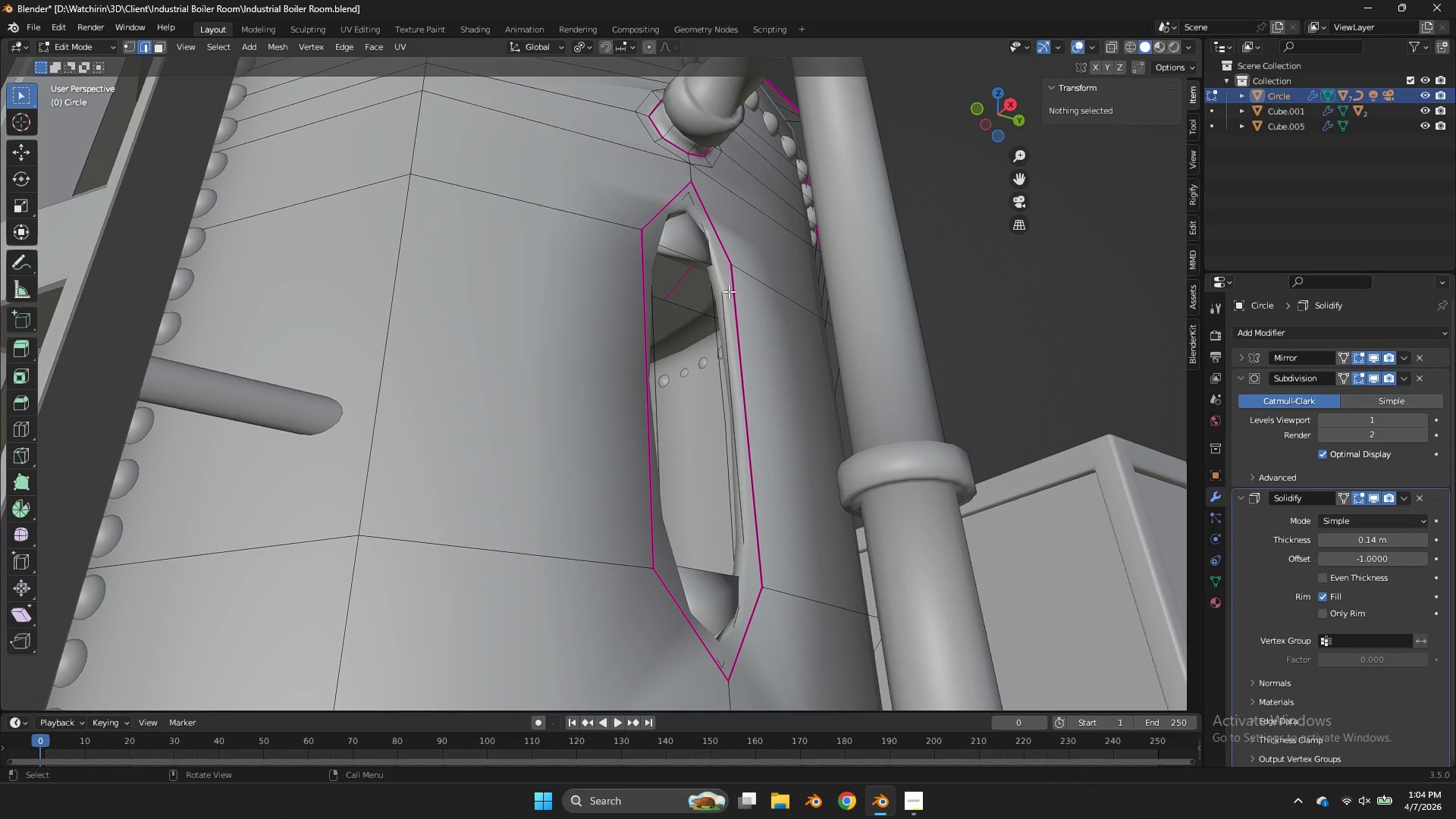 
hold_key(key=AltLeft, duration=1.12)
 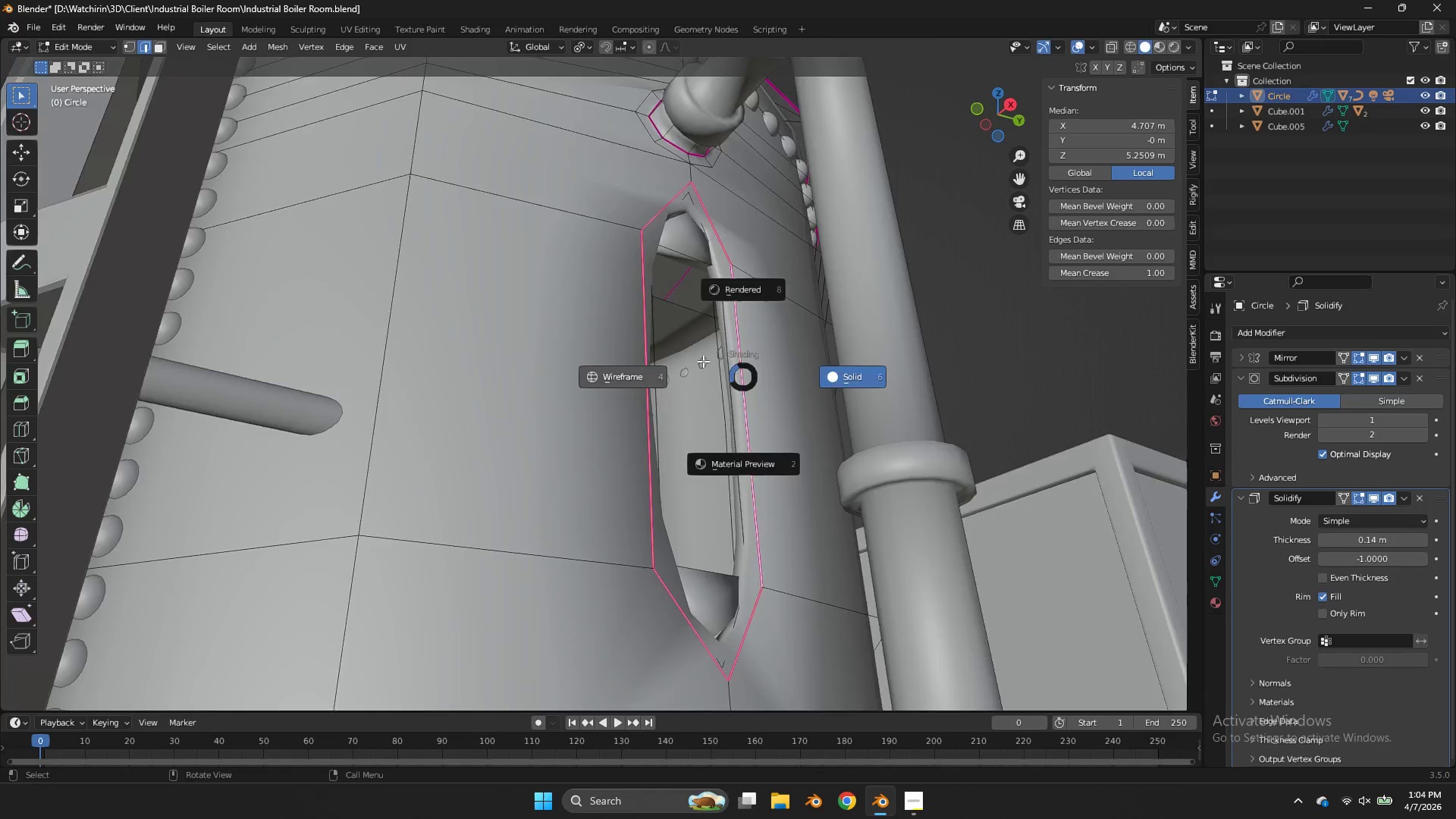 
type(zzzz)
 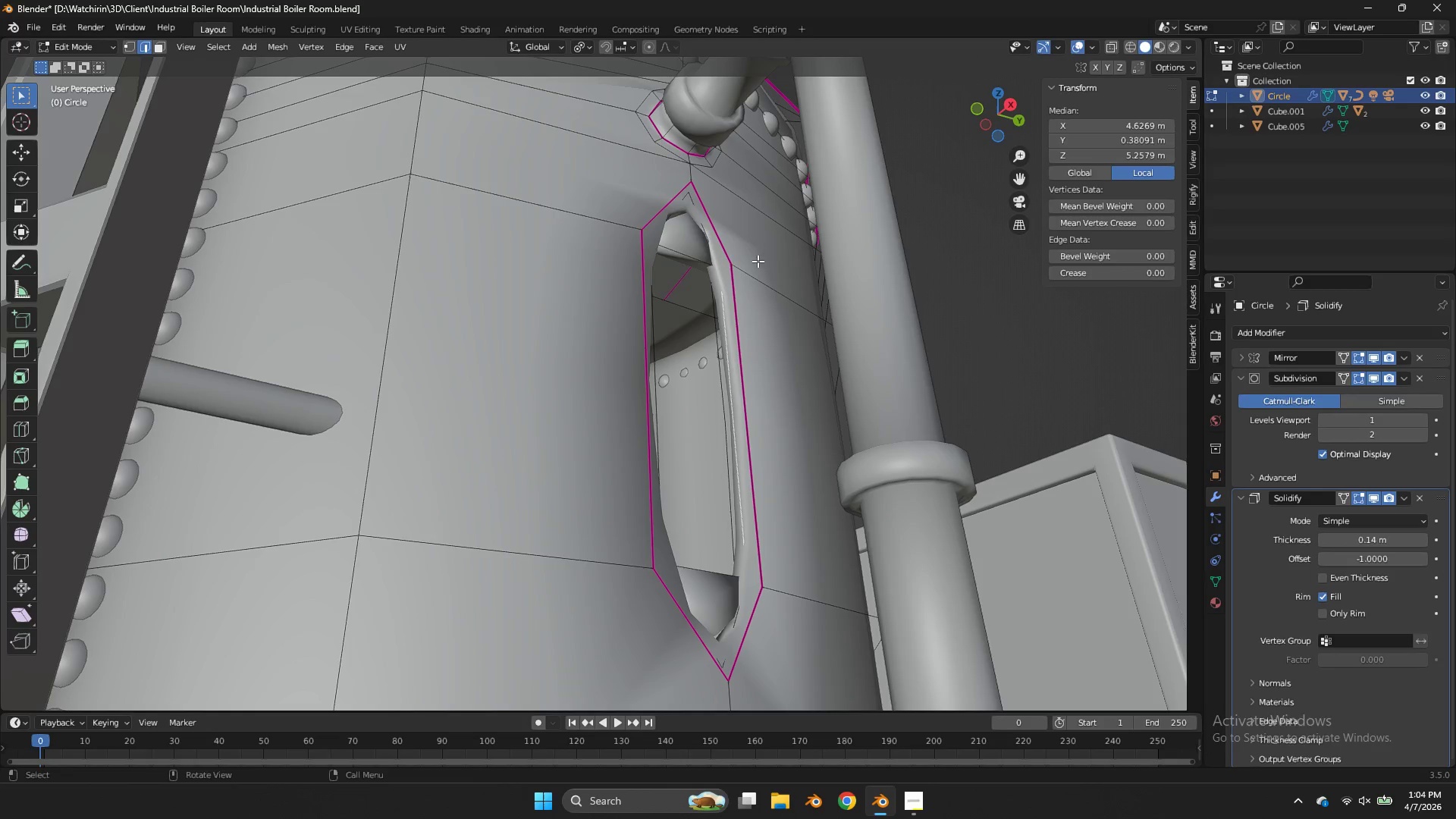 
hold_key(key=AltLeft, duration=1.03)
left_click([722, 261])
 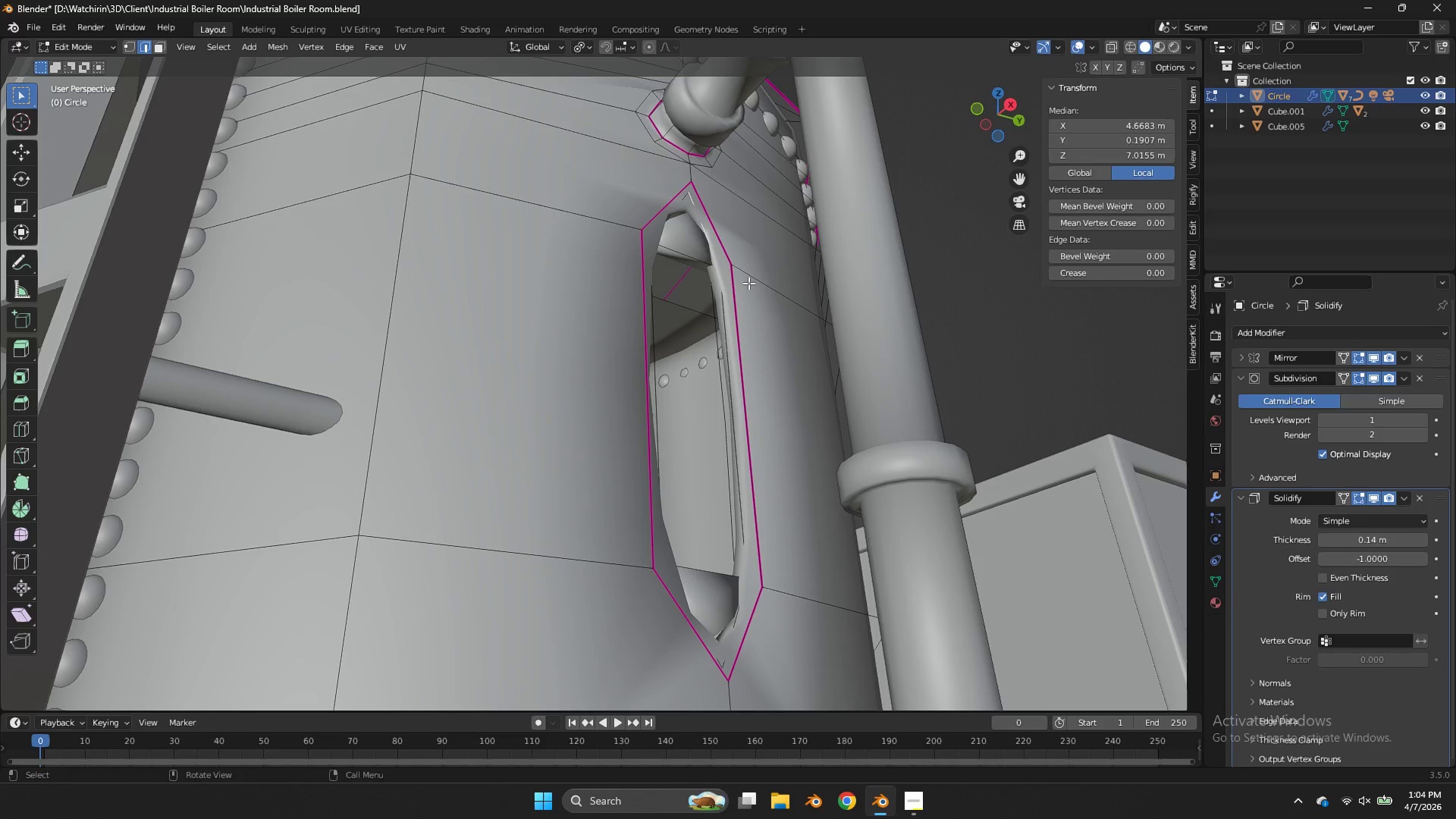 
hold_key(key=AltLeft, duration=0.78)
left_click([733, 307])
 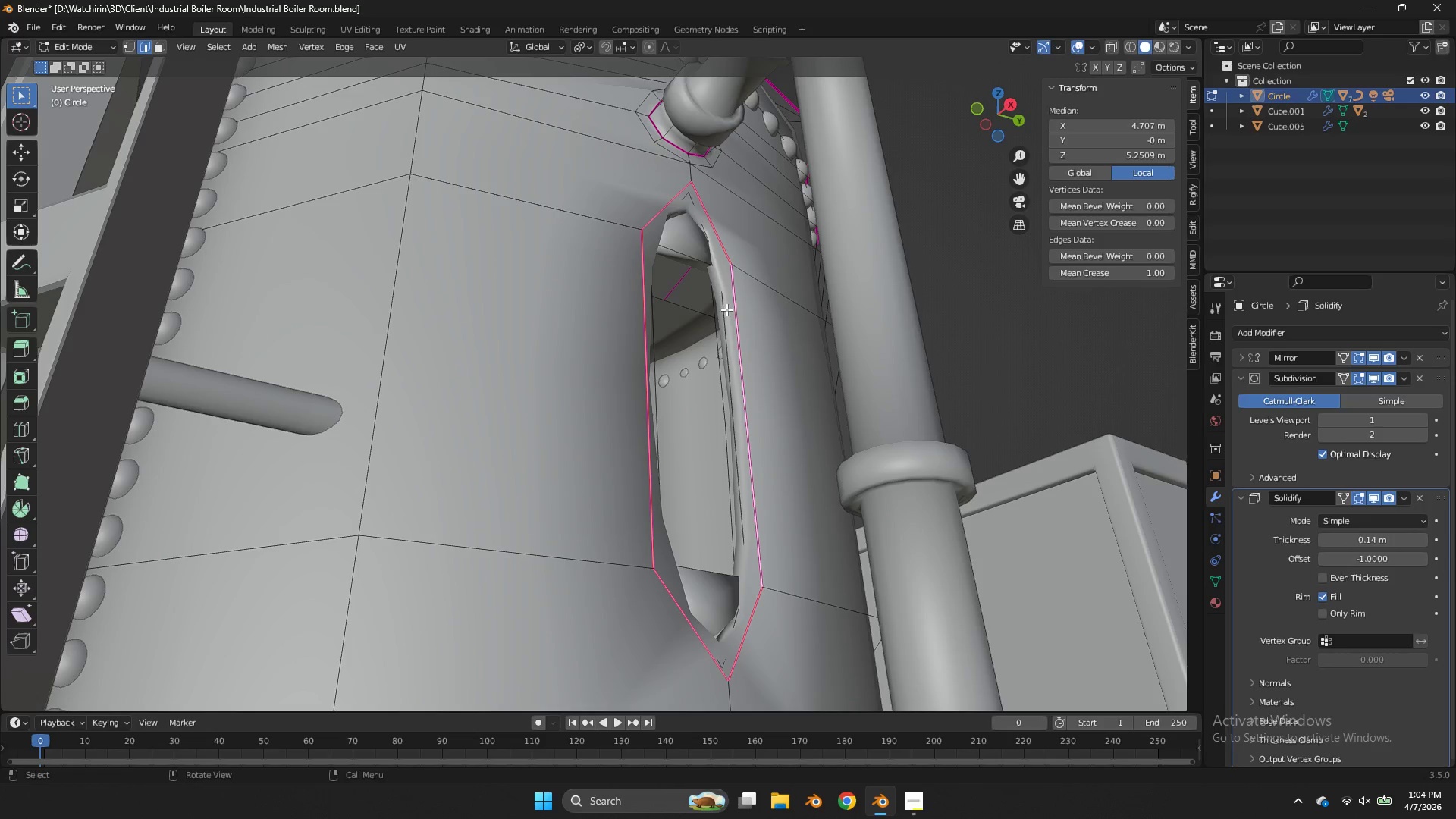 
left_click([722, 310])
 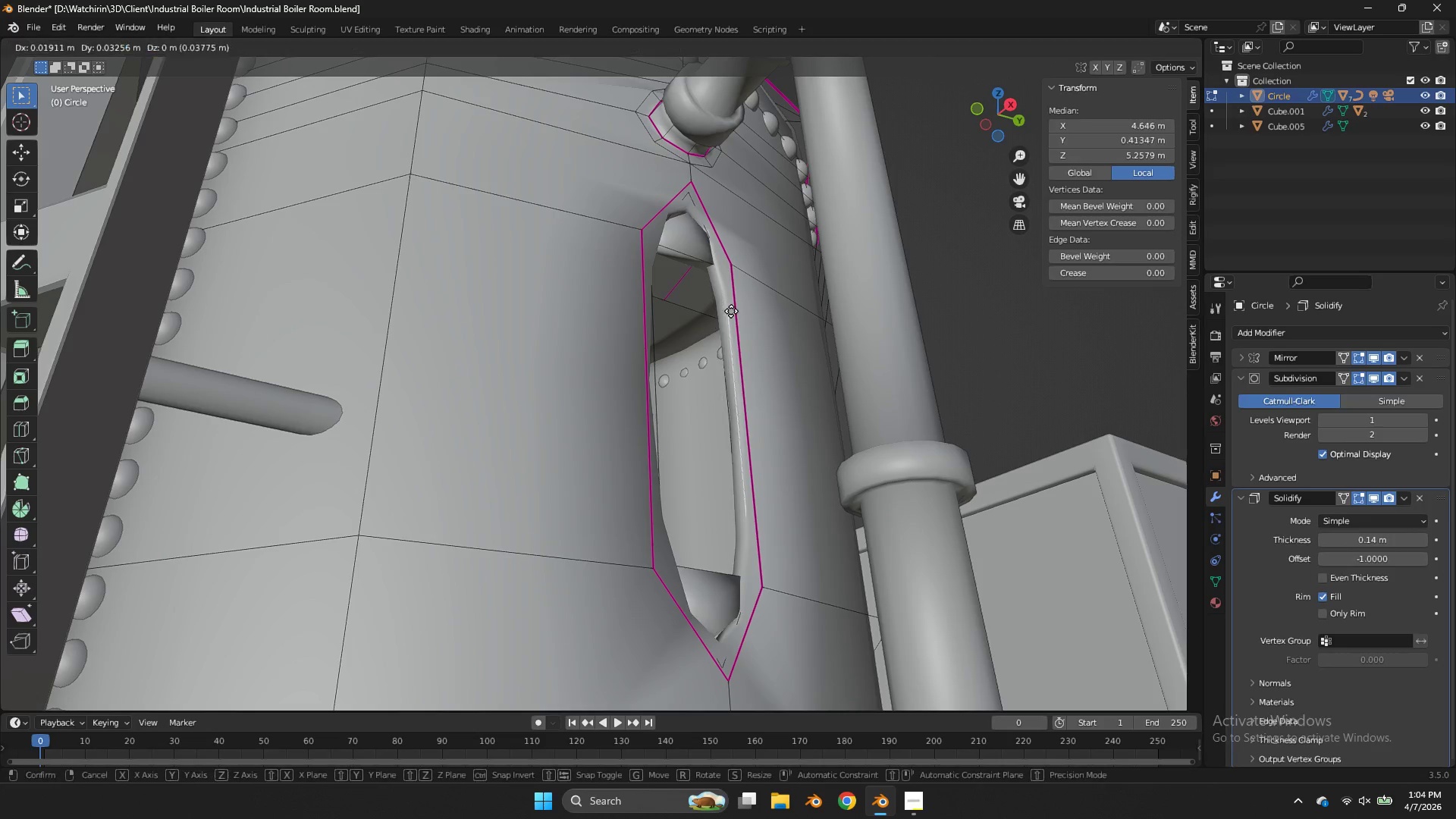 
key(G)
 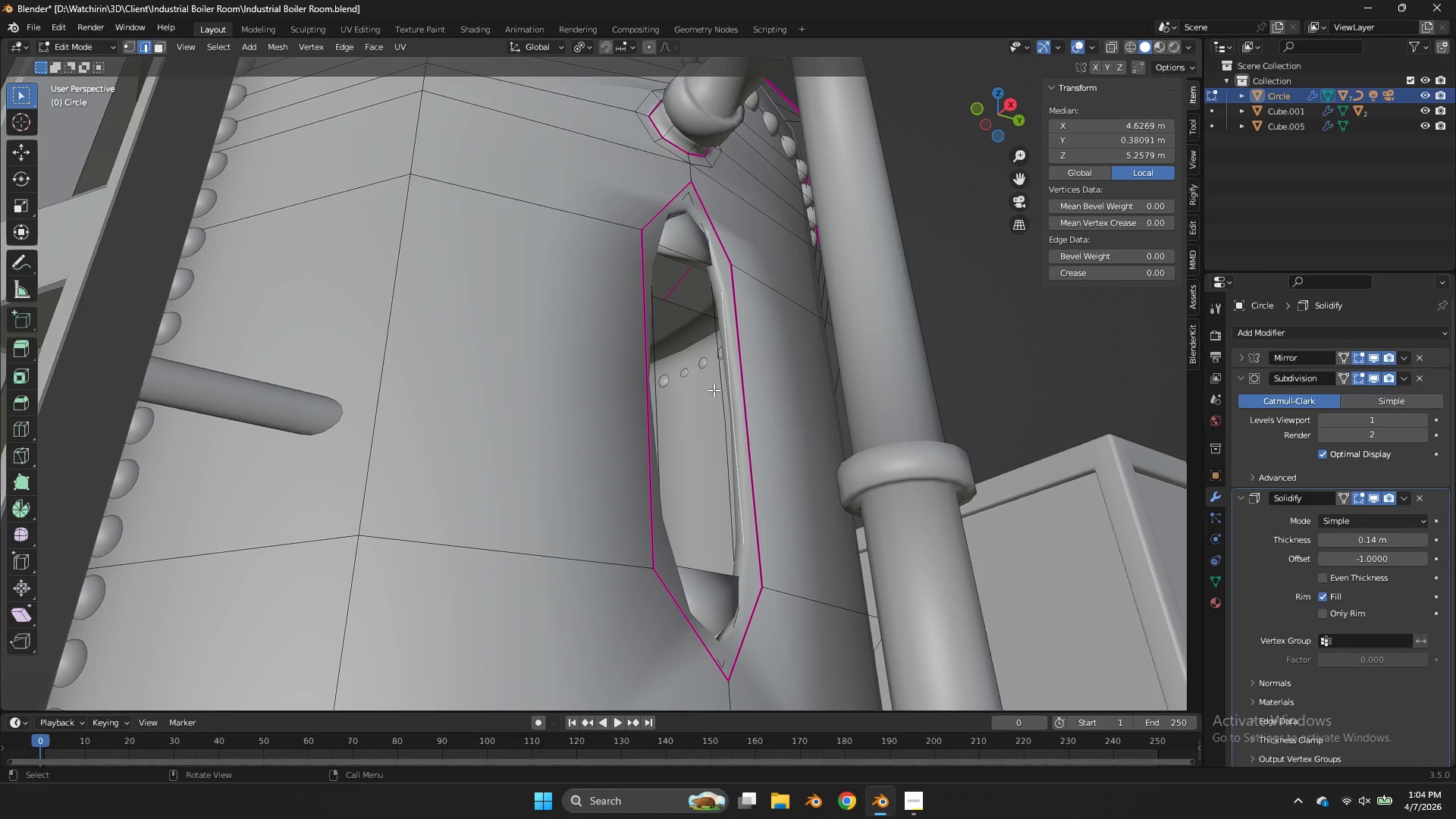 
hold_key(key=AltLeft, duration=0.84)
left_click([737, 601])
 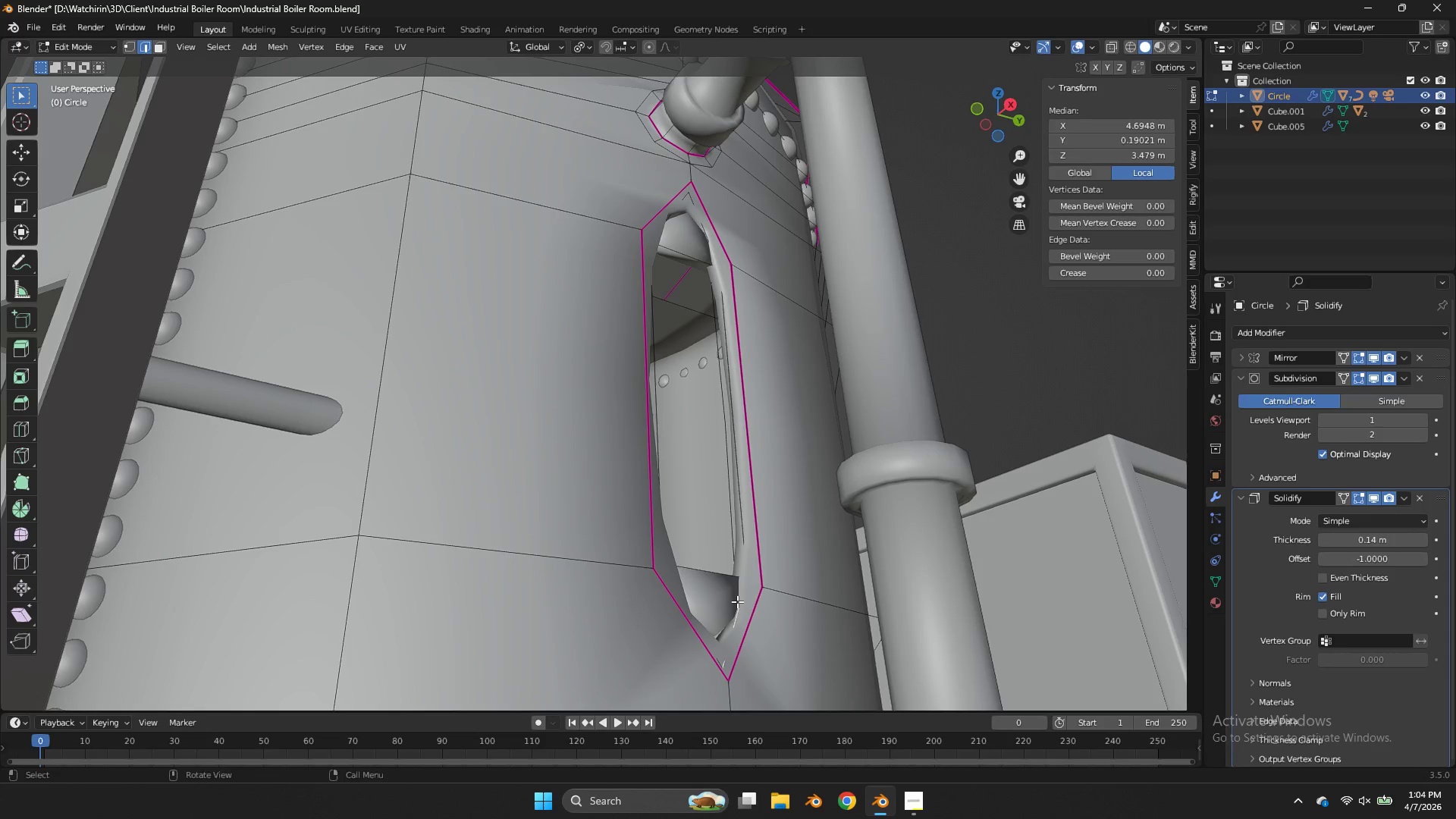 
key(X)
 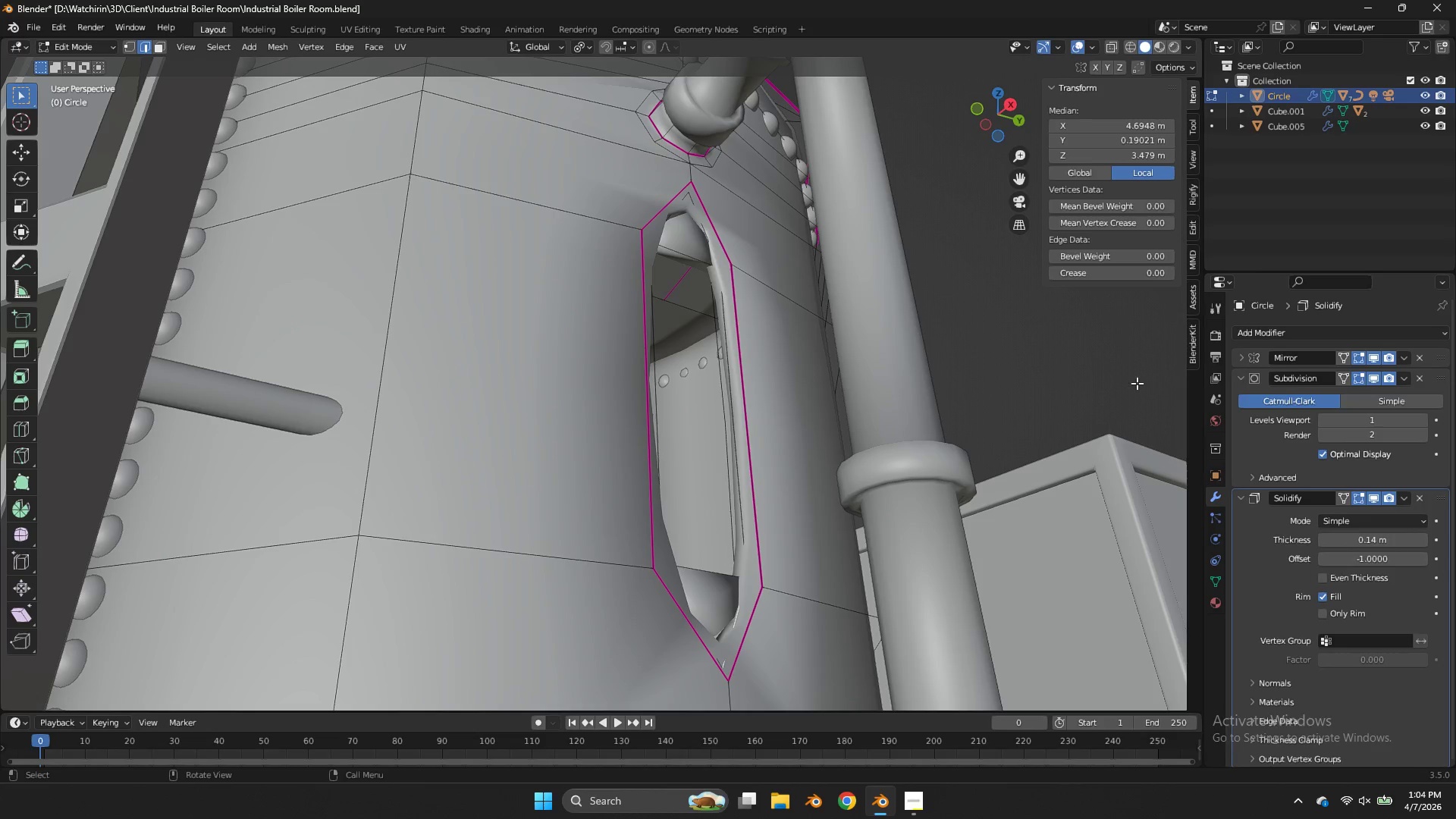 
key(Tab)
 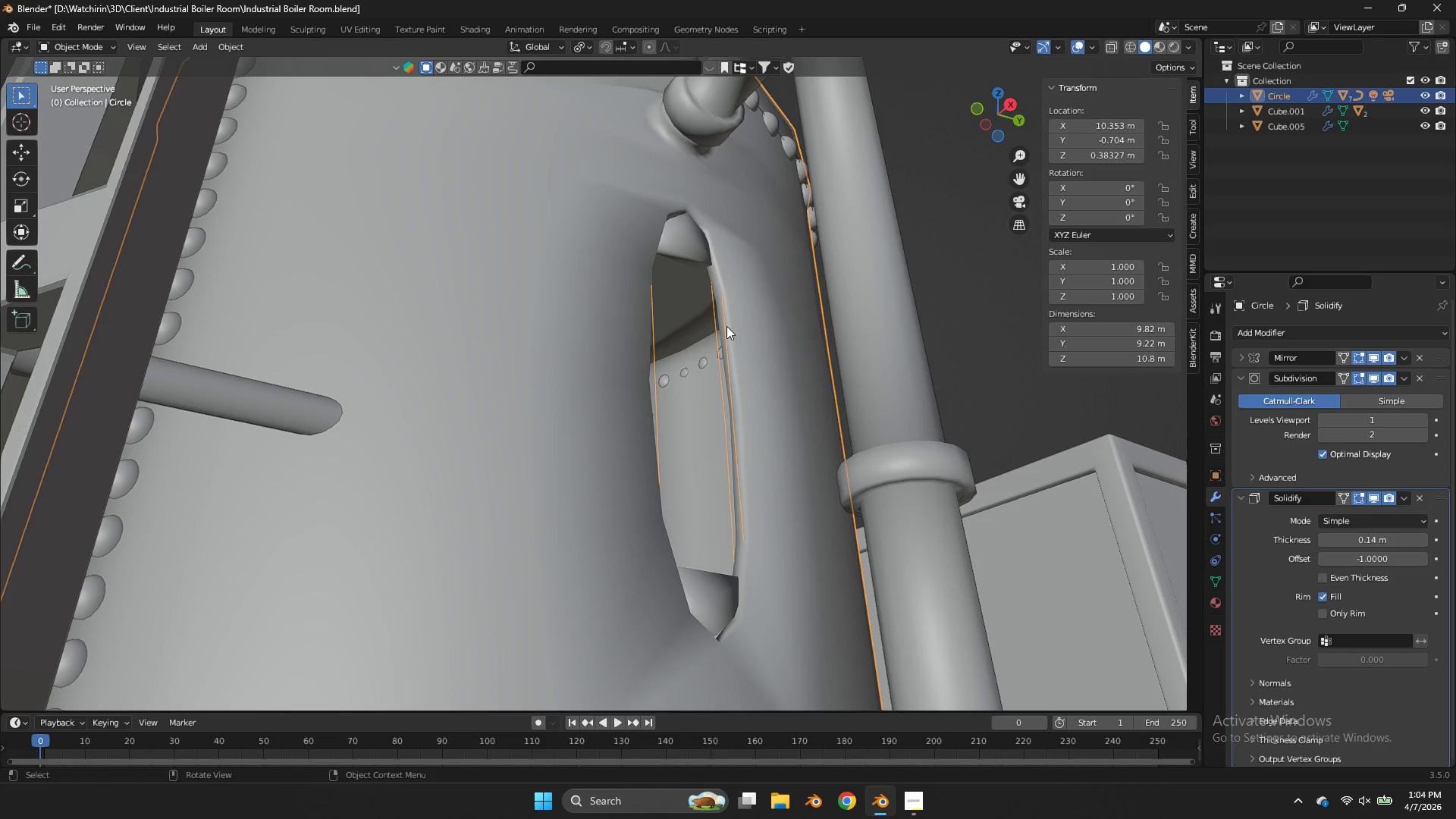 
key(Tab)
 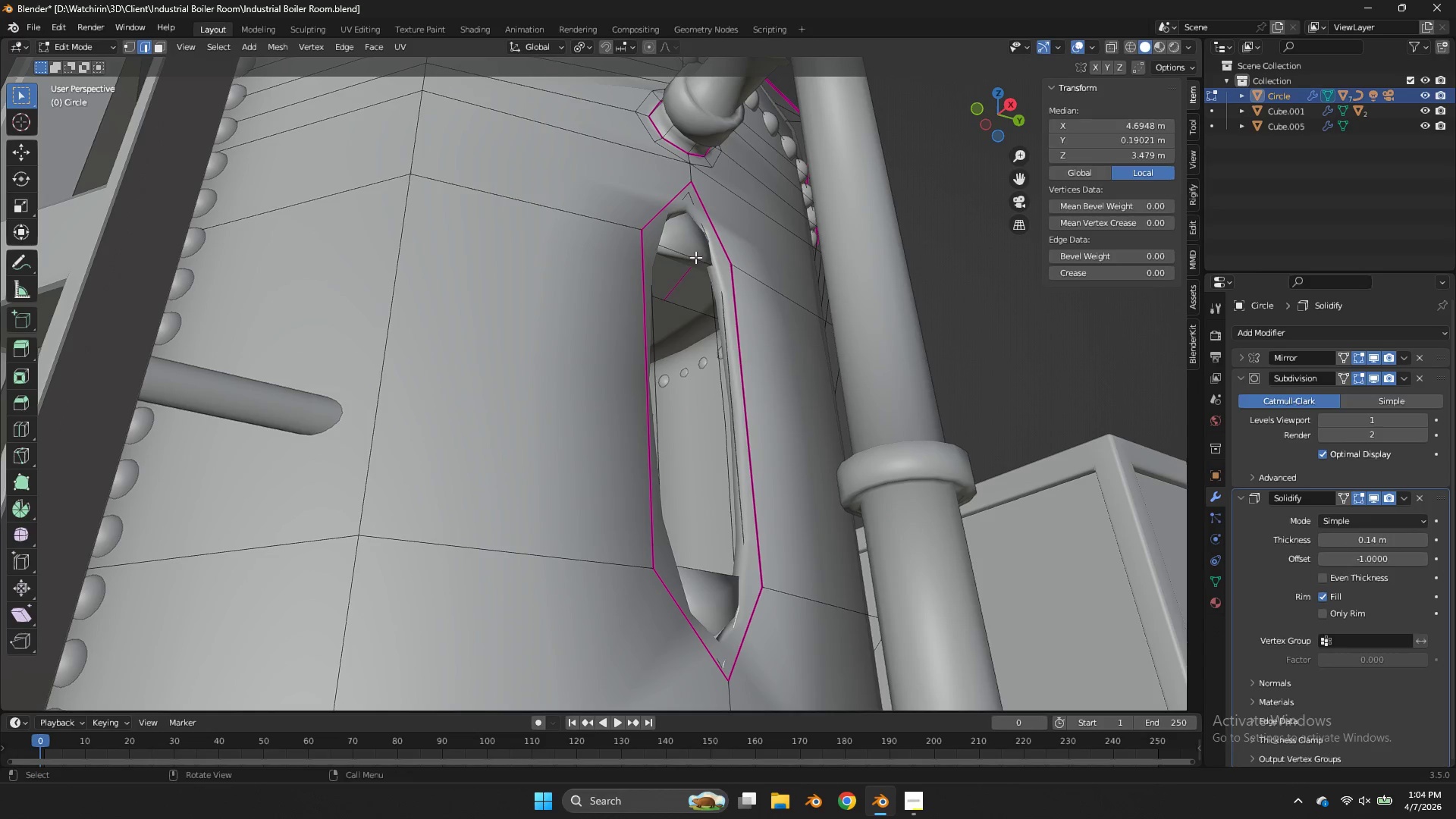 
key(Tab)
 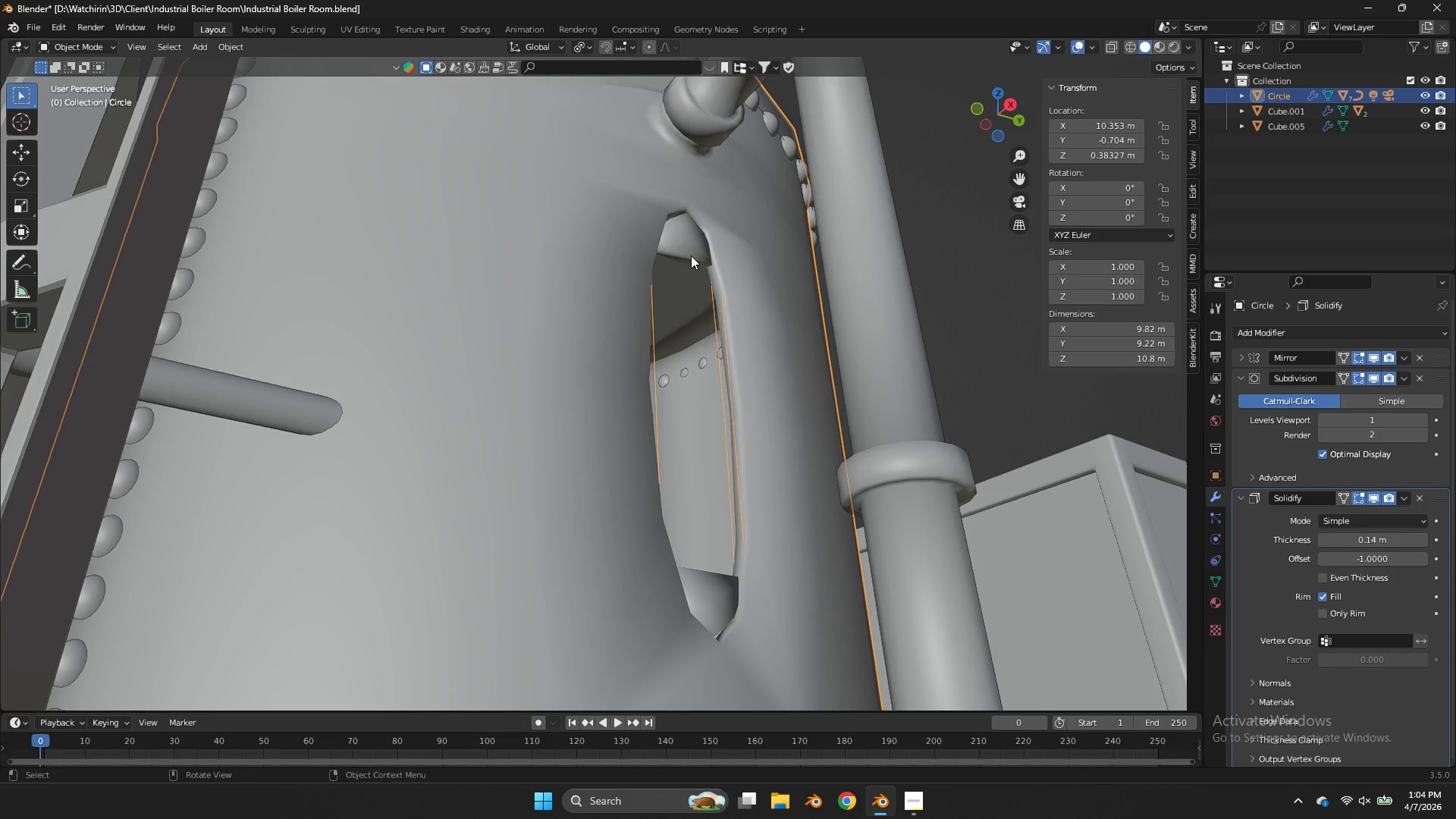 
left_click([691, 256])
 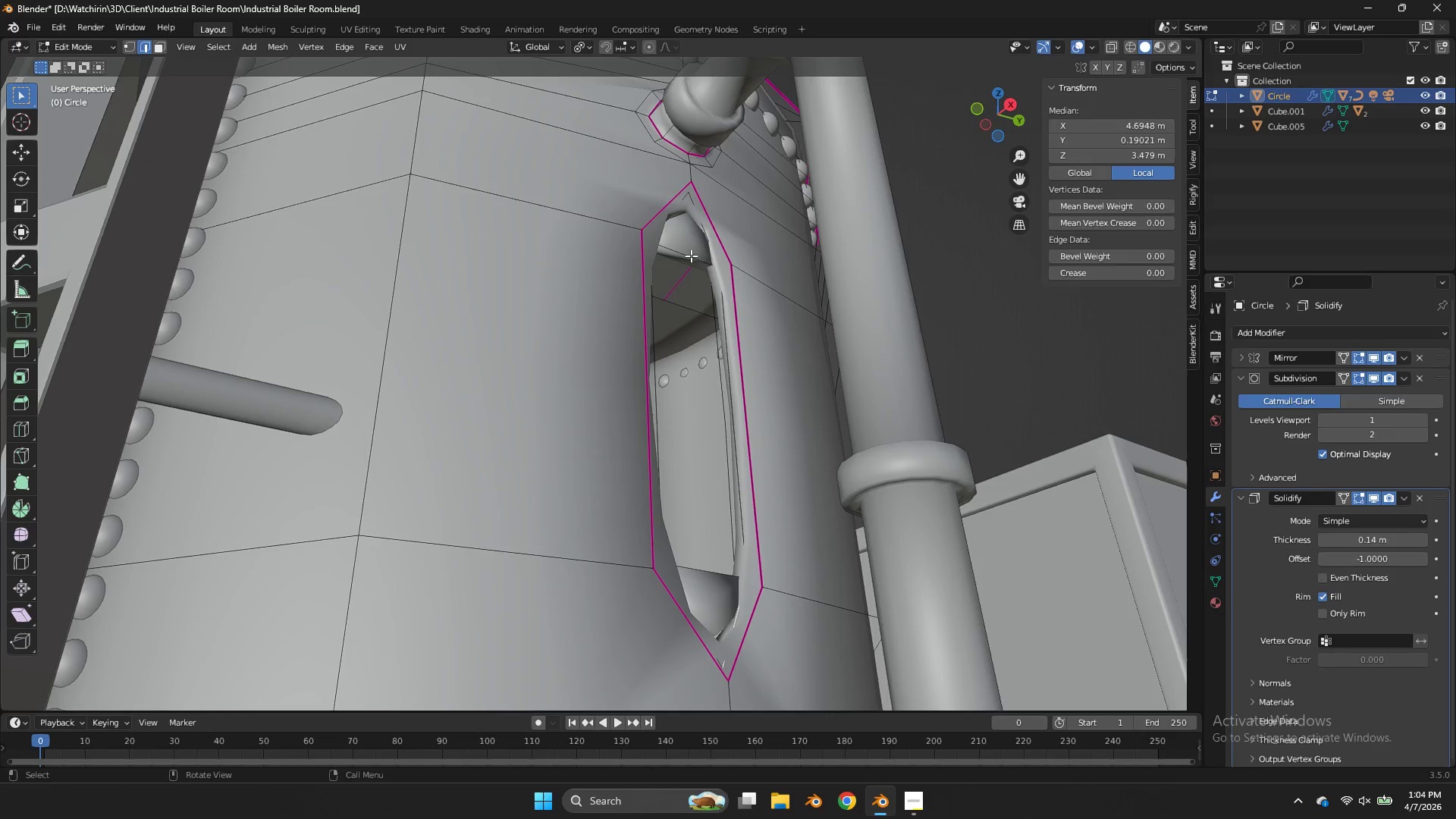 
key(Tab)
 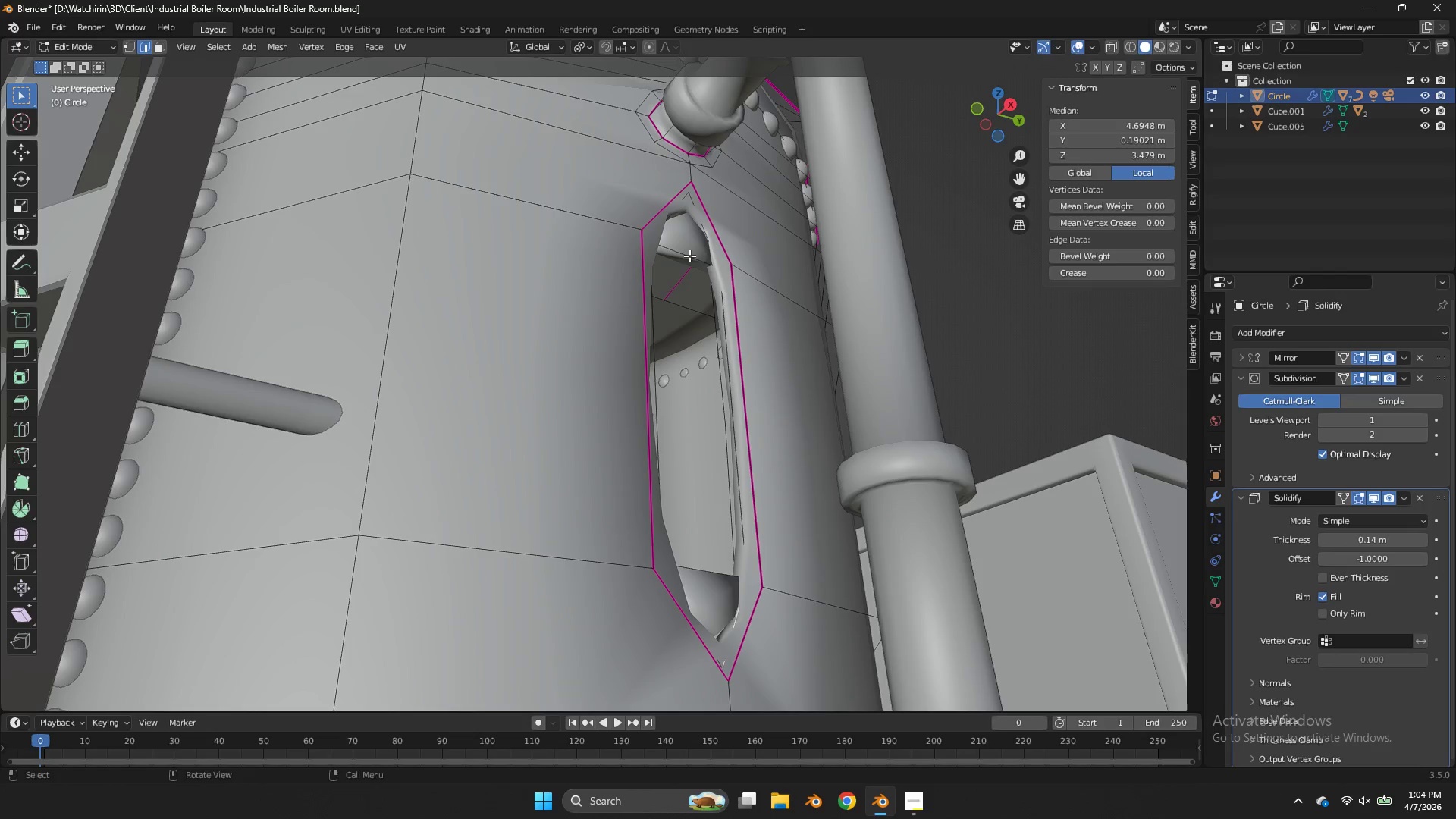 
double_click([689, 256])
 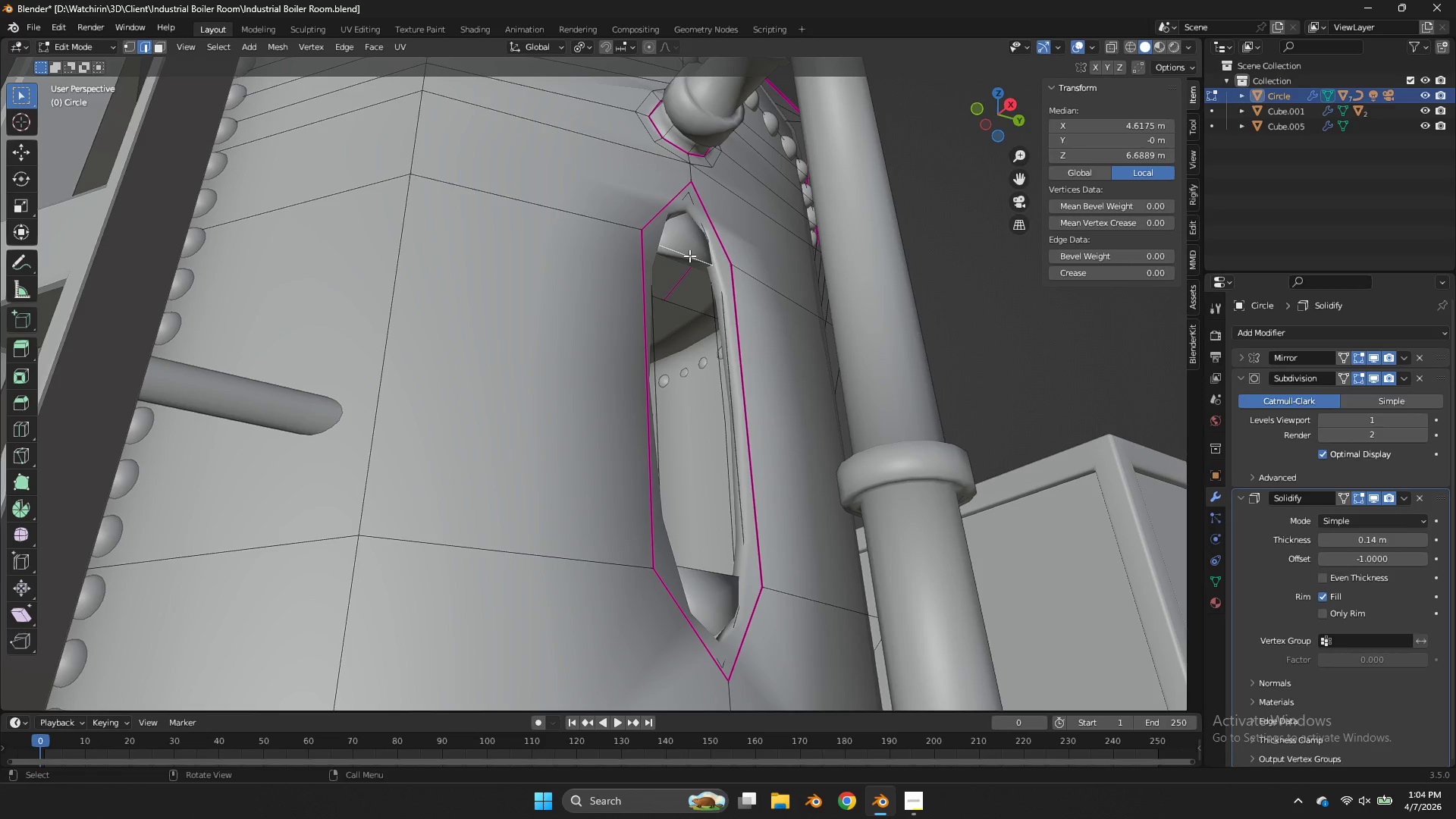 
type(lx)
 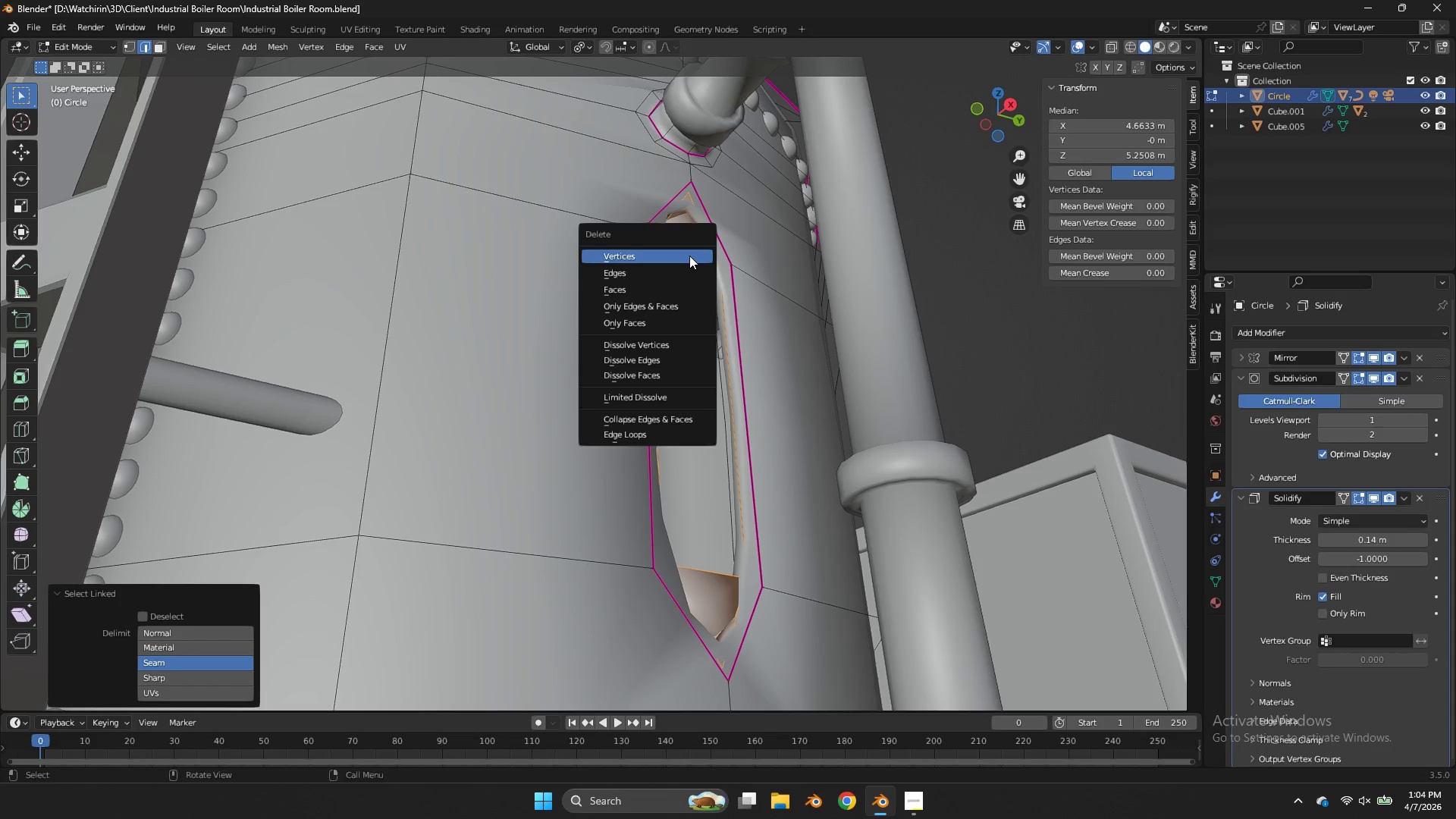 
left_click([689, 256])
 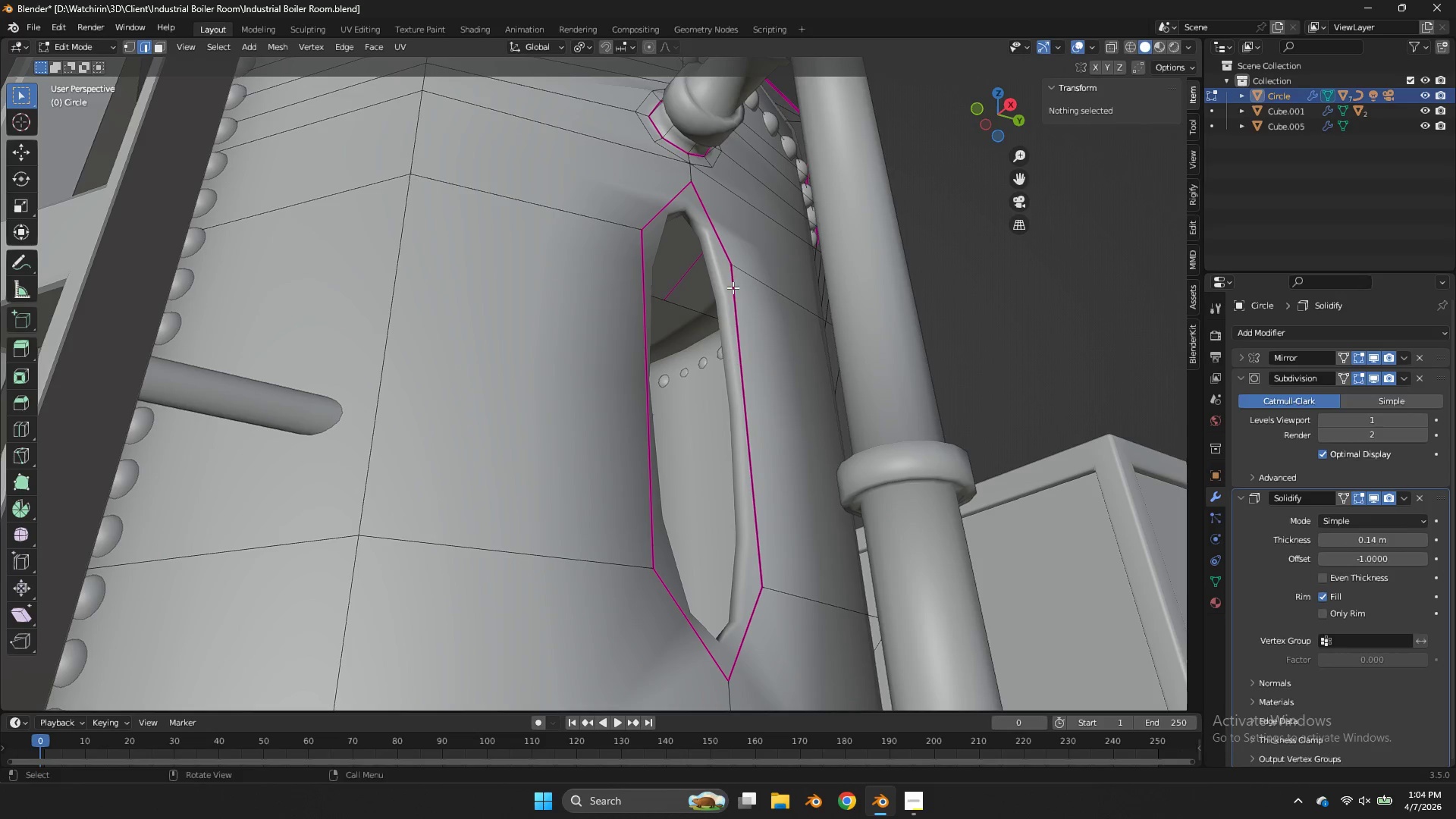 
hold_key(key=AltLeft, duration=0.39)
left_click([733, 289])
 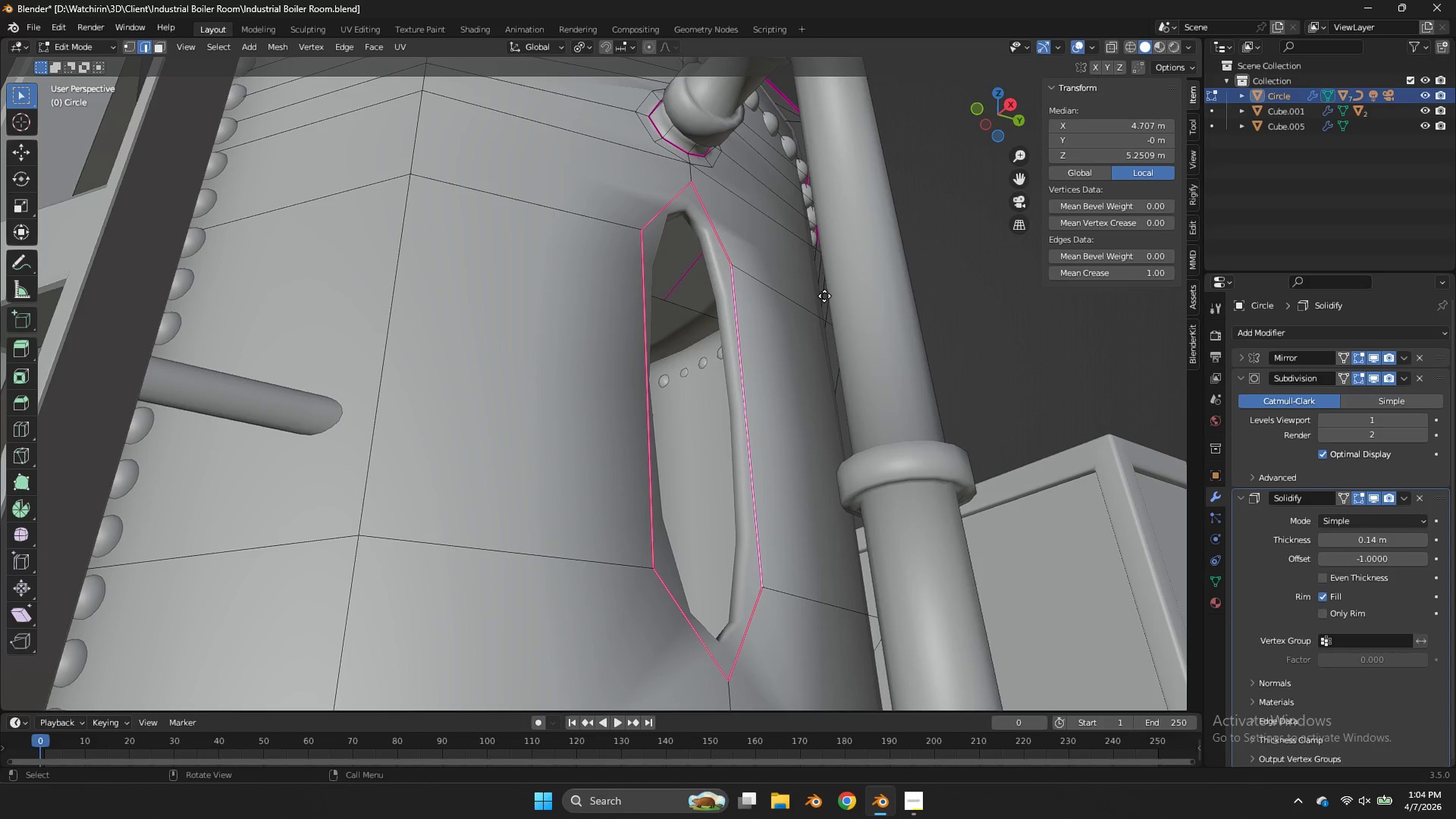 
key(E)
 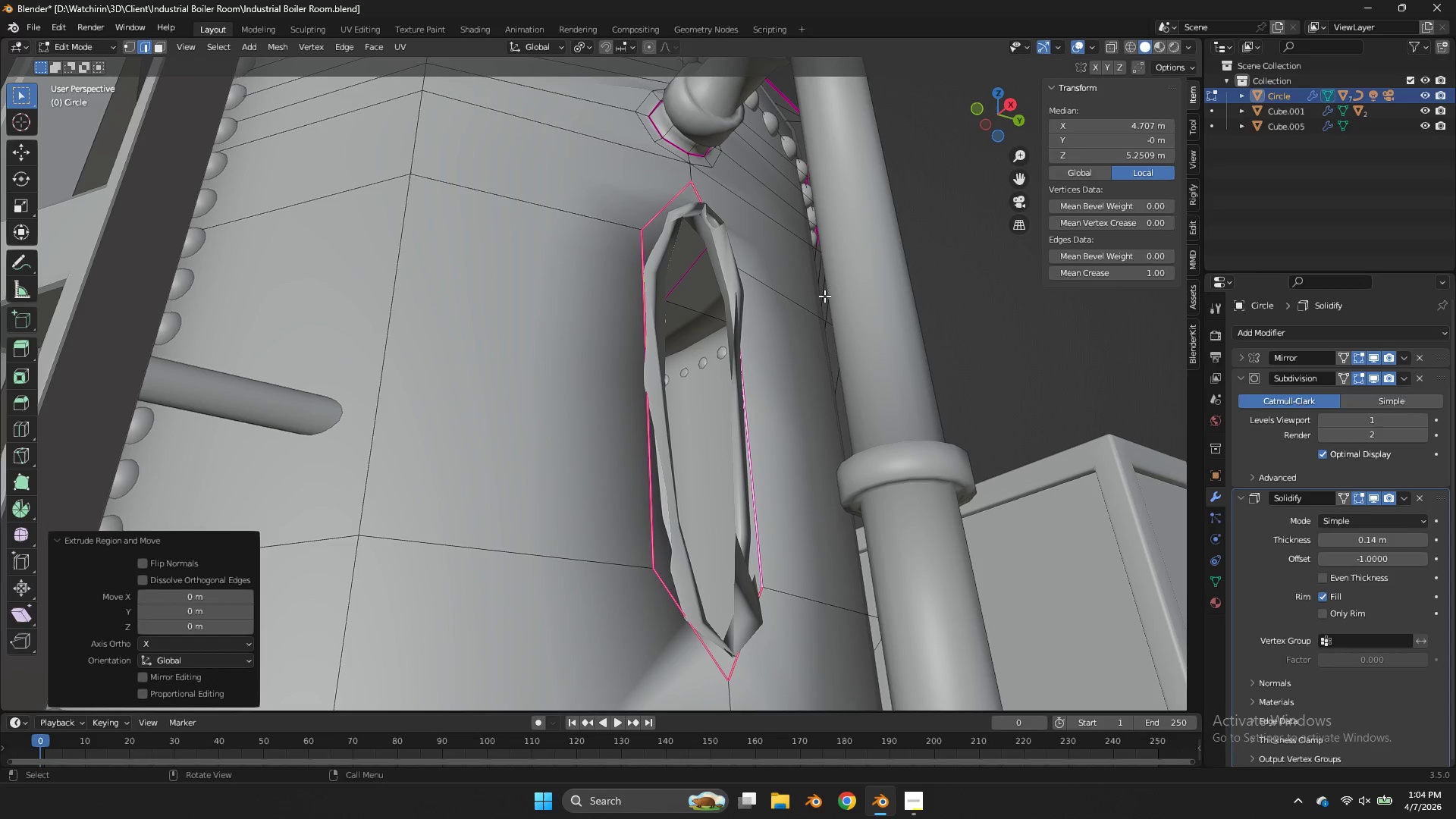 
right_click([824, 296])
 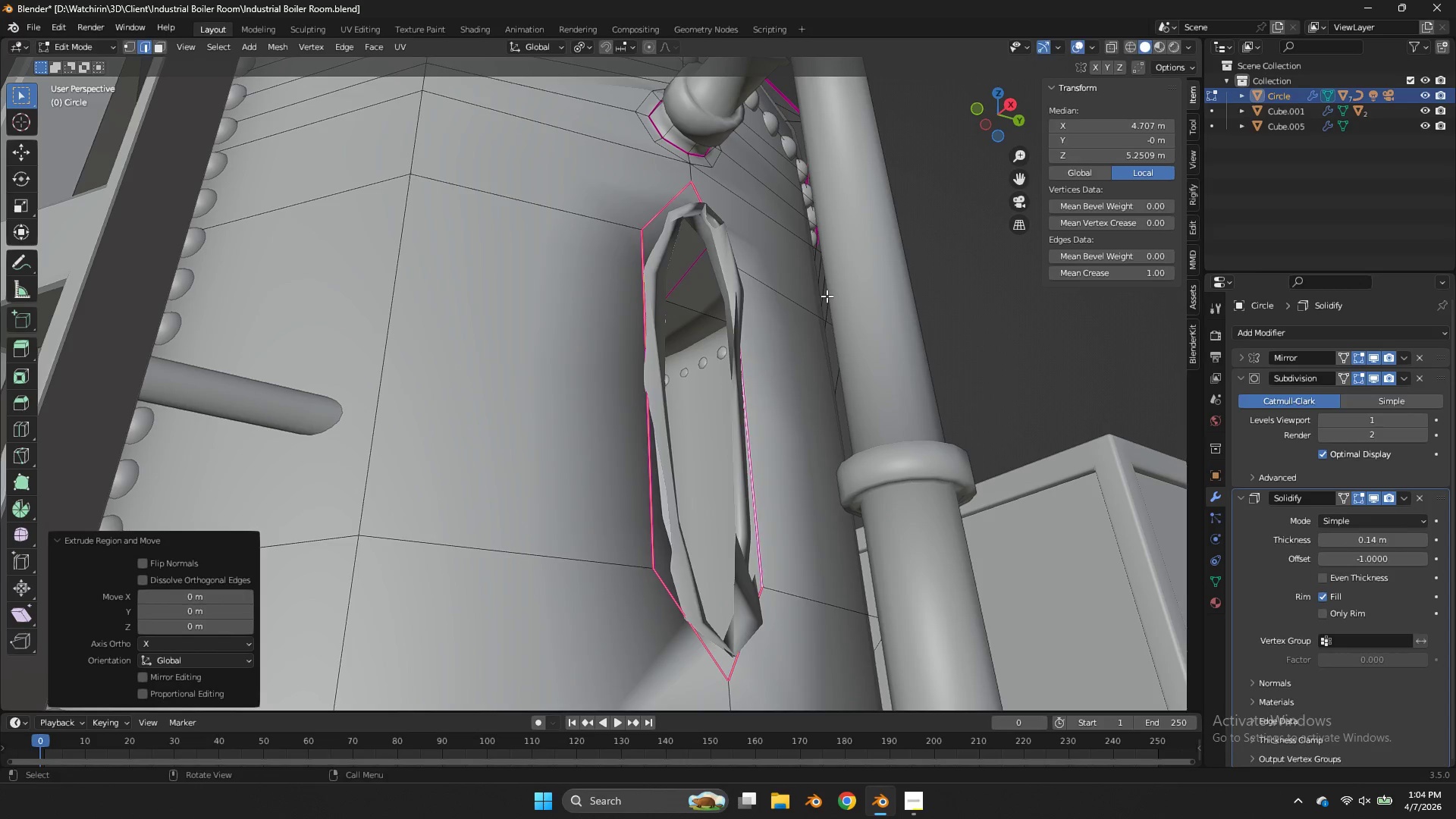 
key(S)
 